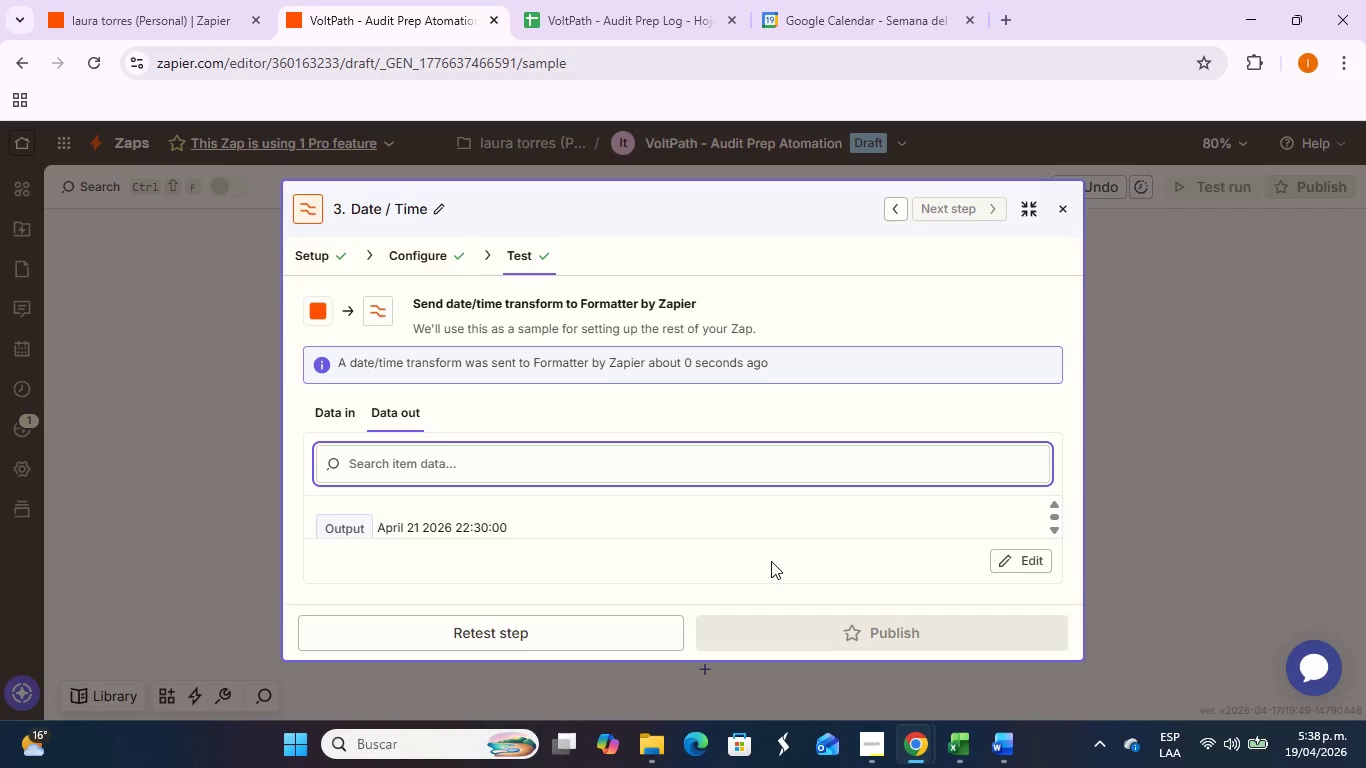 
left_click([1061, 201])
 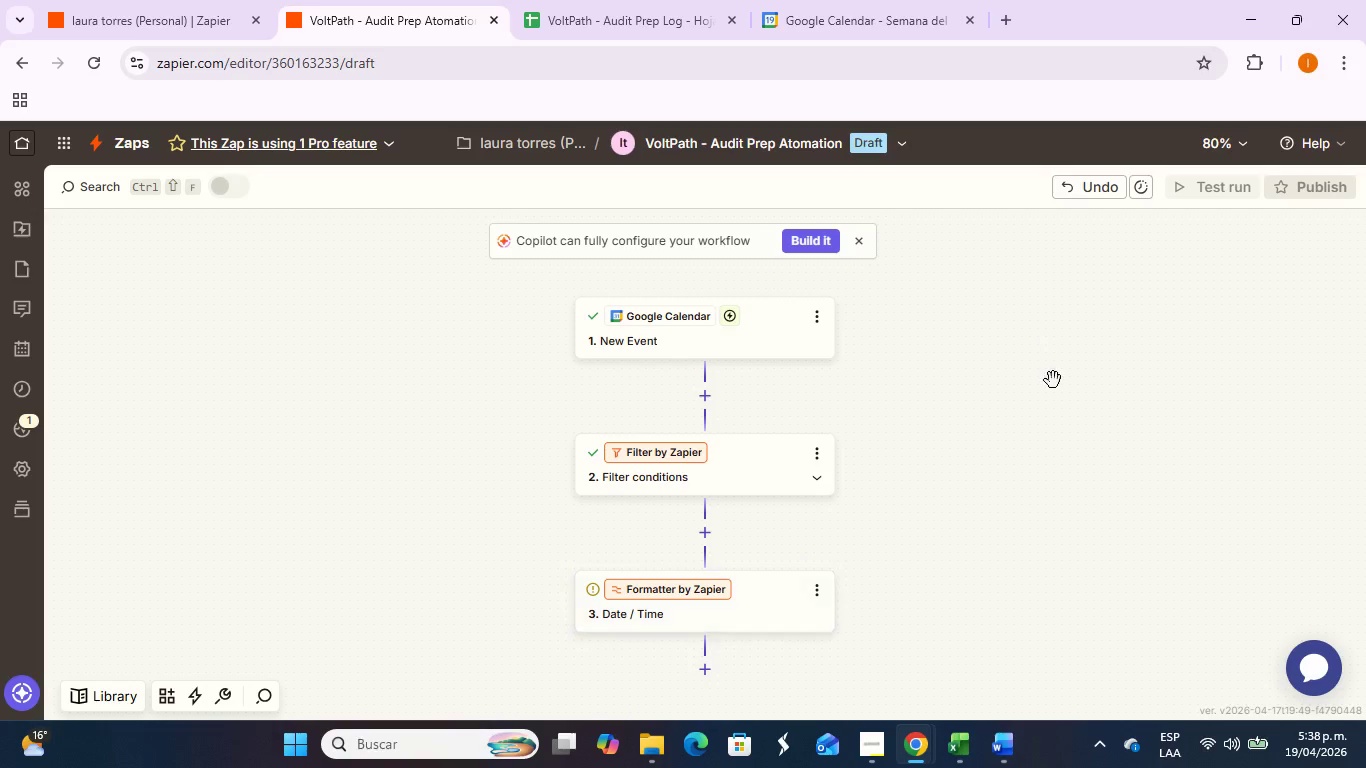 
left_click([1053, 381])
 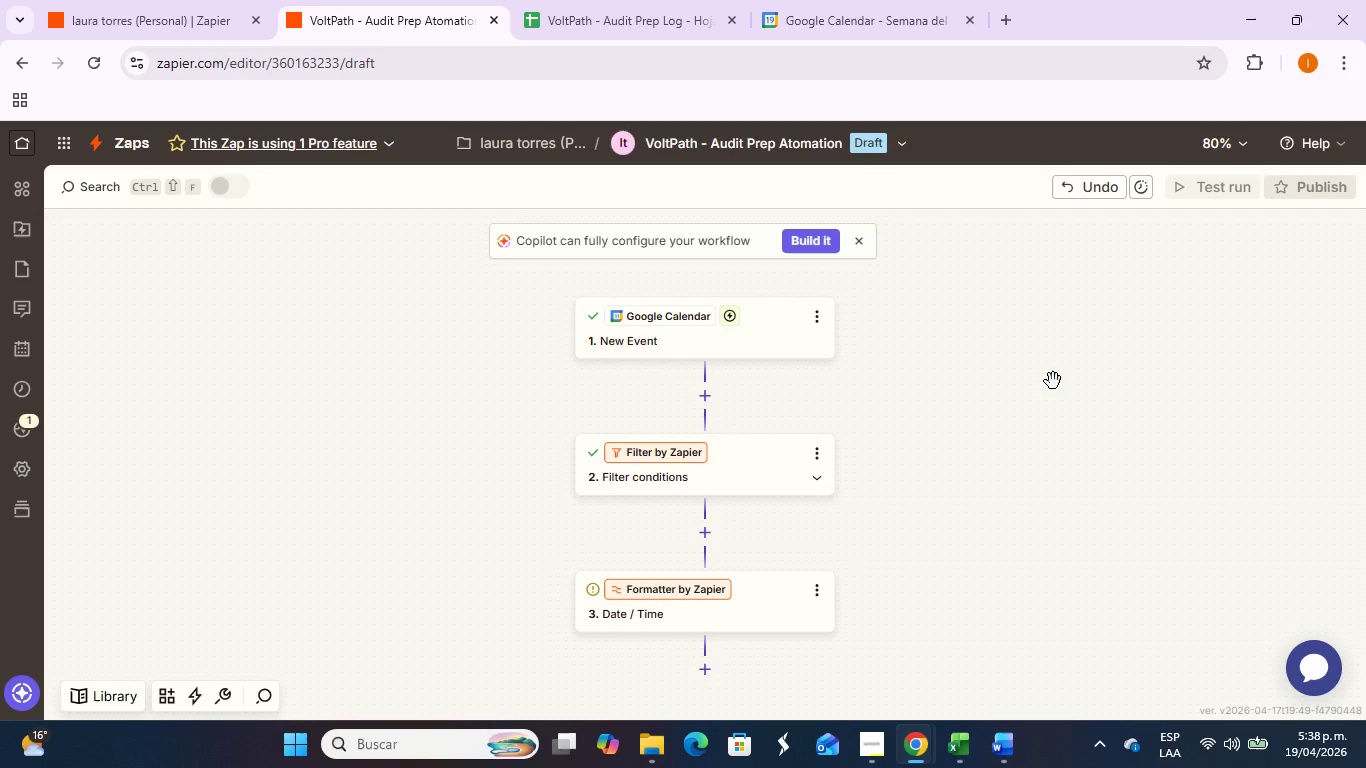 
key(Alt+Tab)
 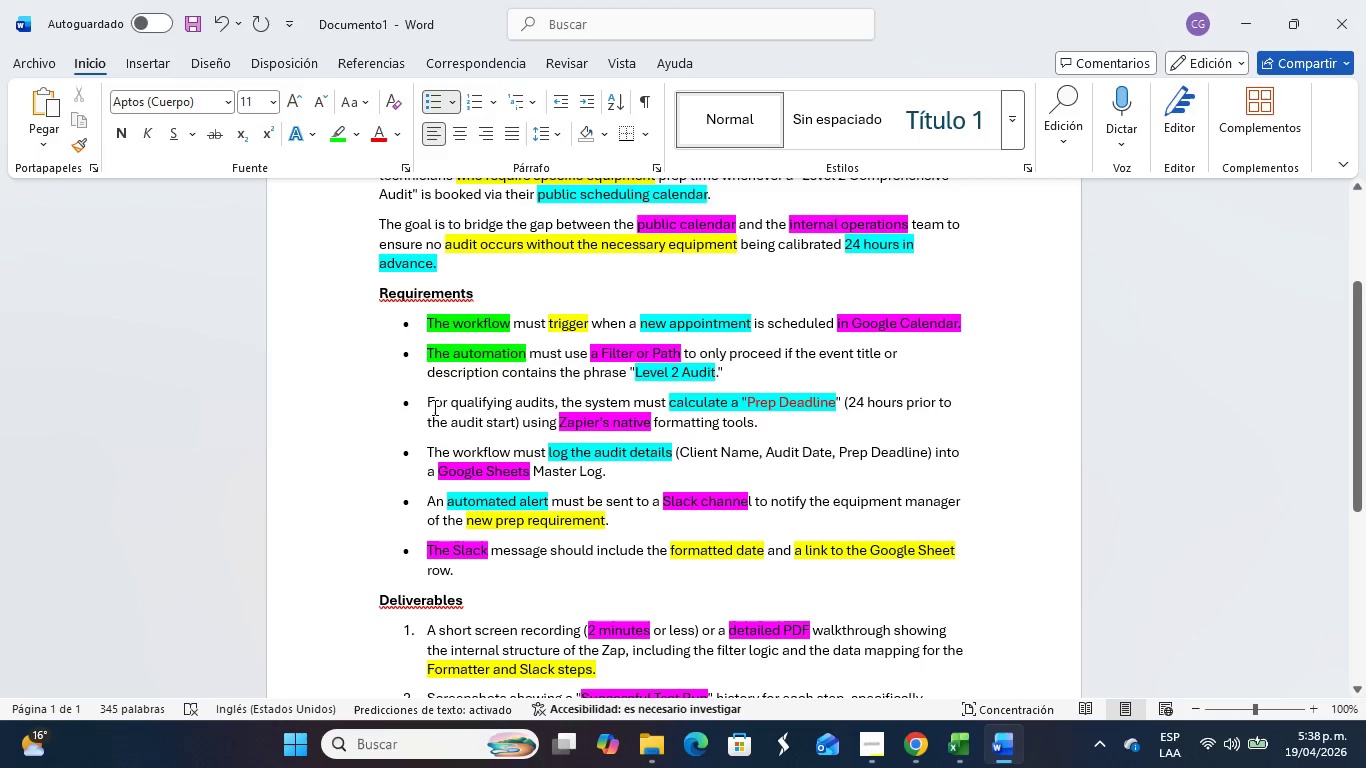 
wait(5.16)
 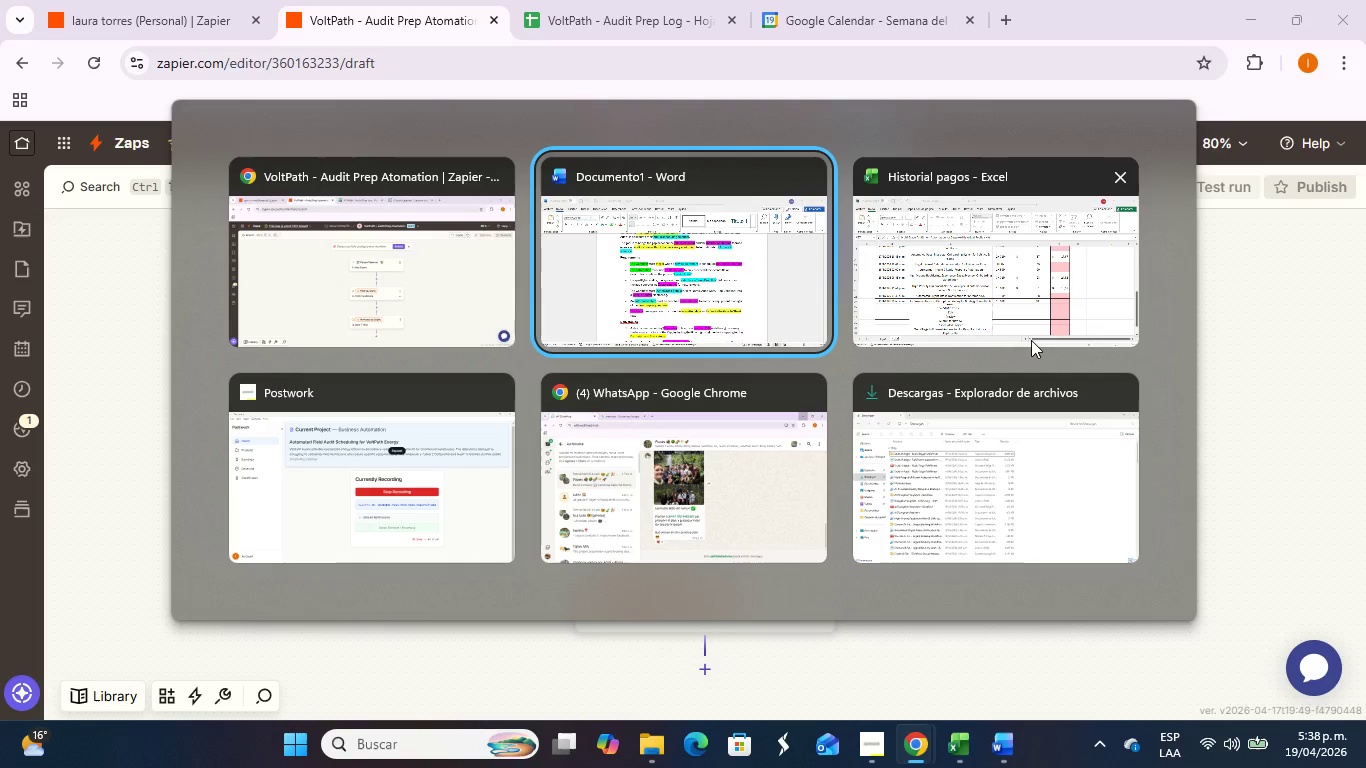 
left_click_drag(start_coordinate=[670, 402], to_coordinate=[827, 411])
 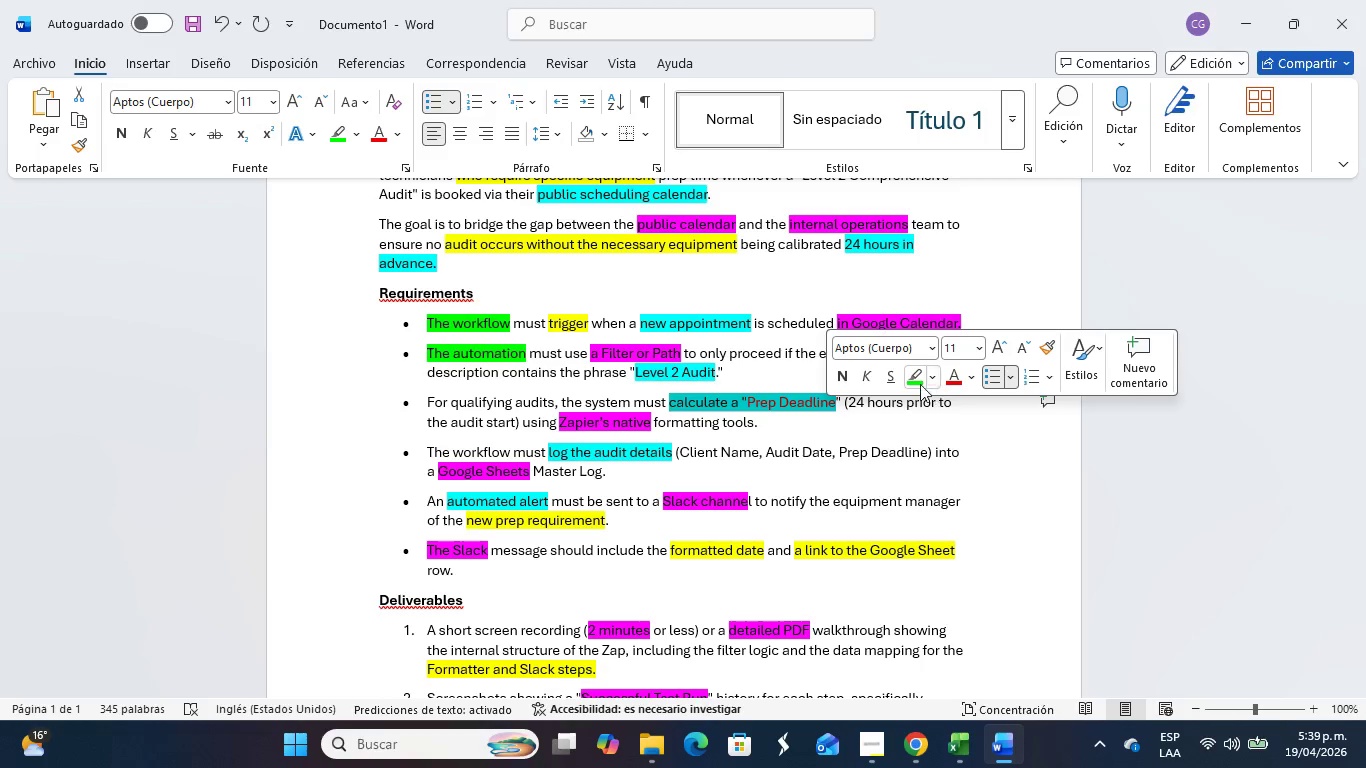 
left_click([916, 383])
 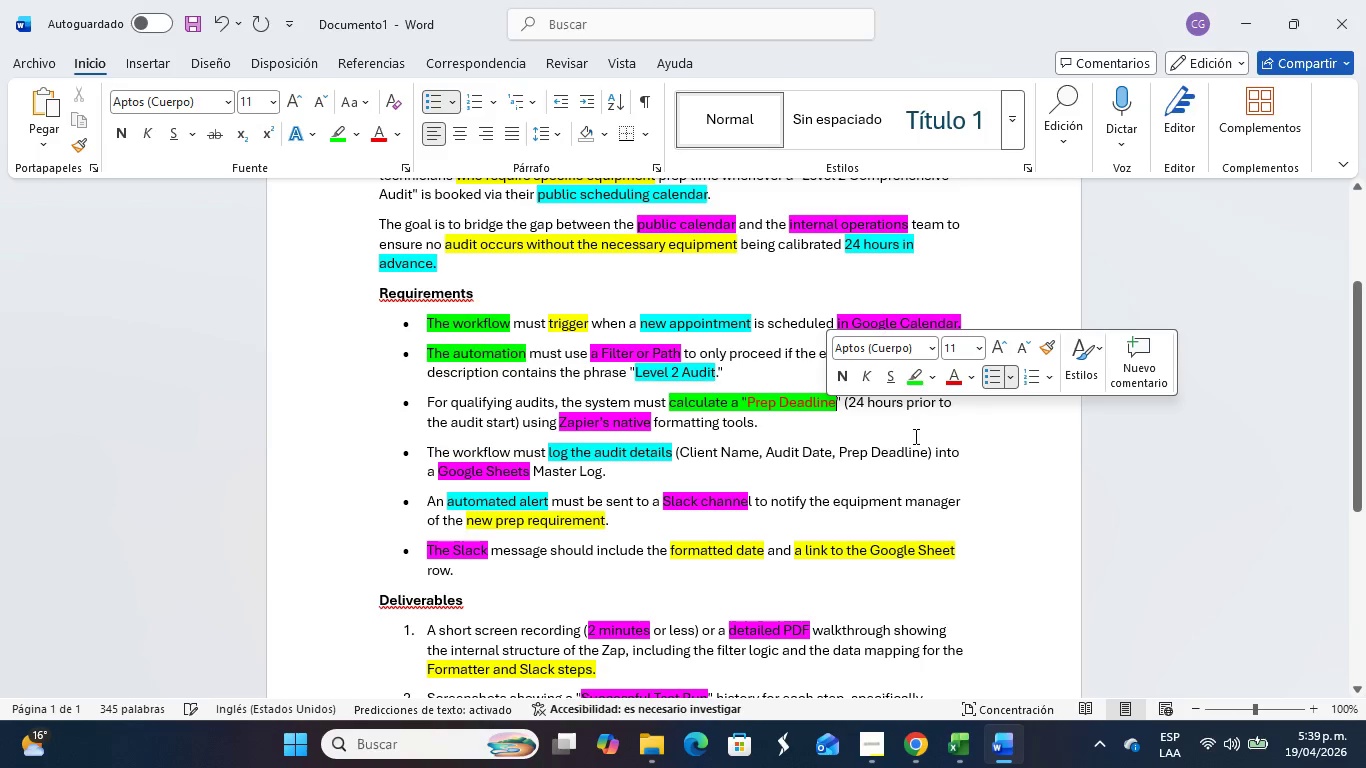 
left_click([914, 438])
 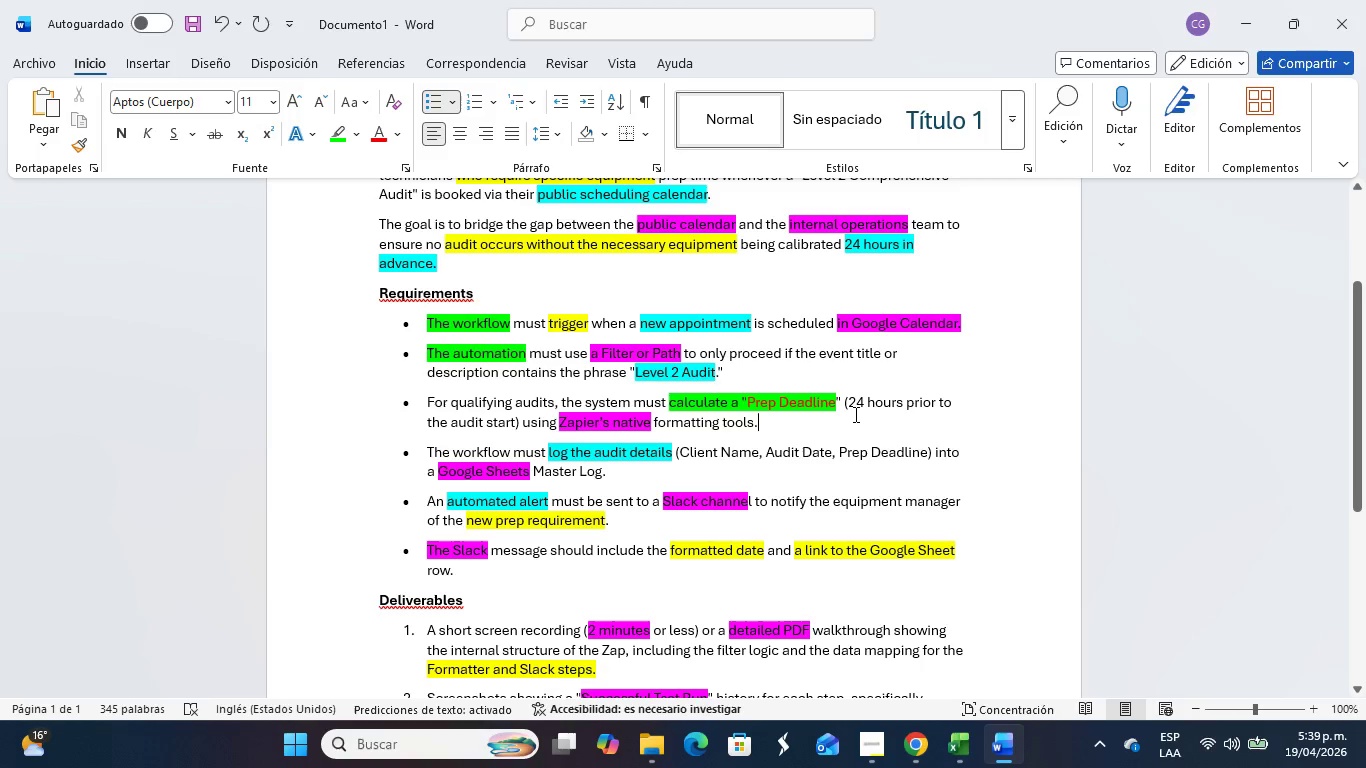 
wait(16.0)
 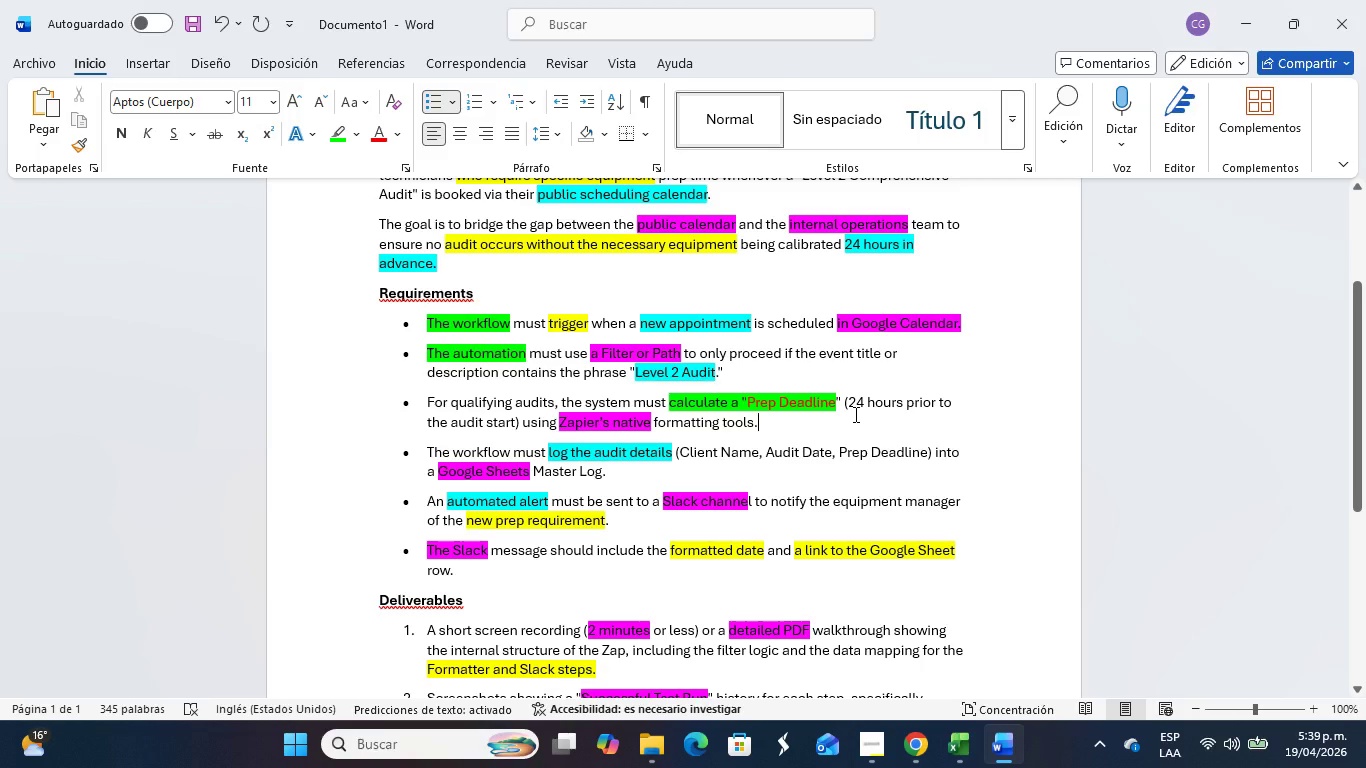 
key(Alt+Tab)
 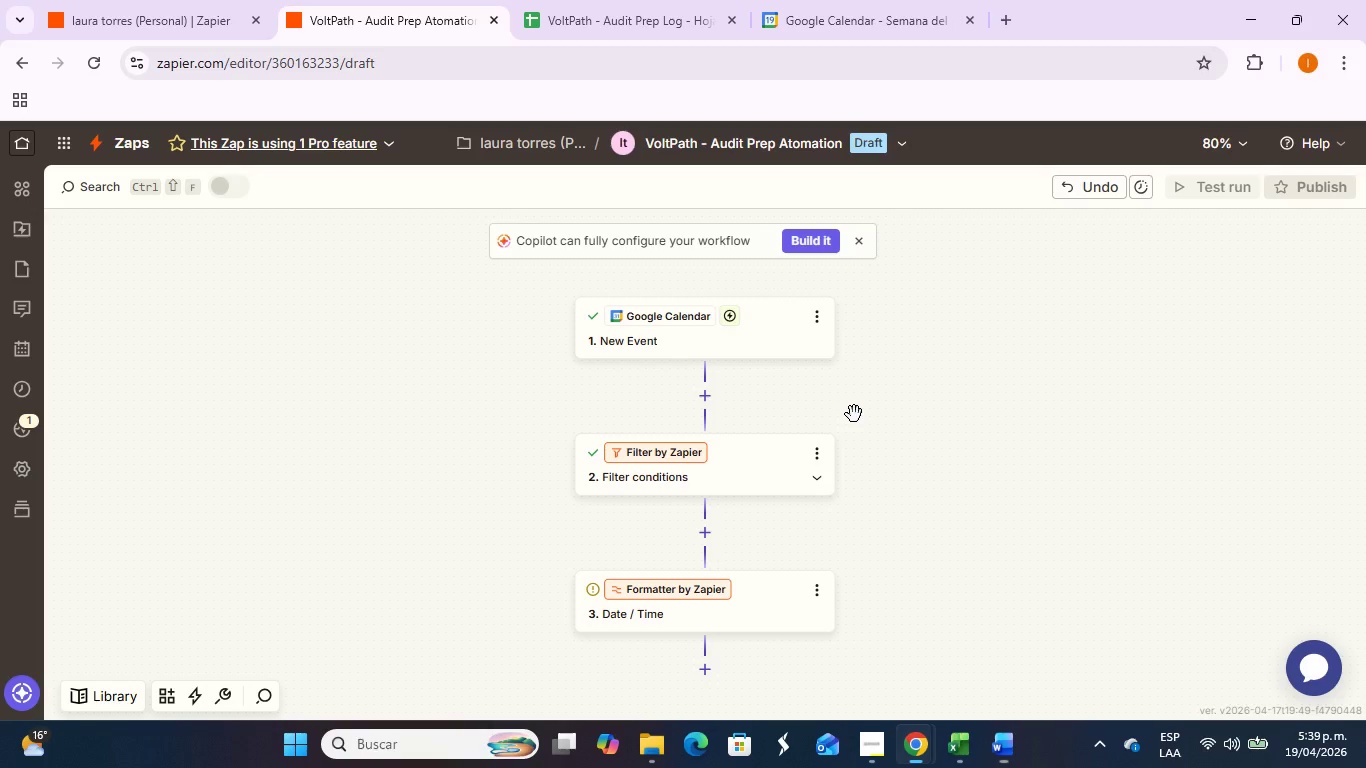 
key(Alt+Tab)
 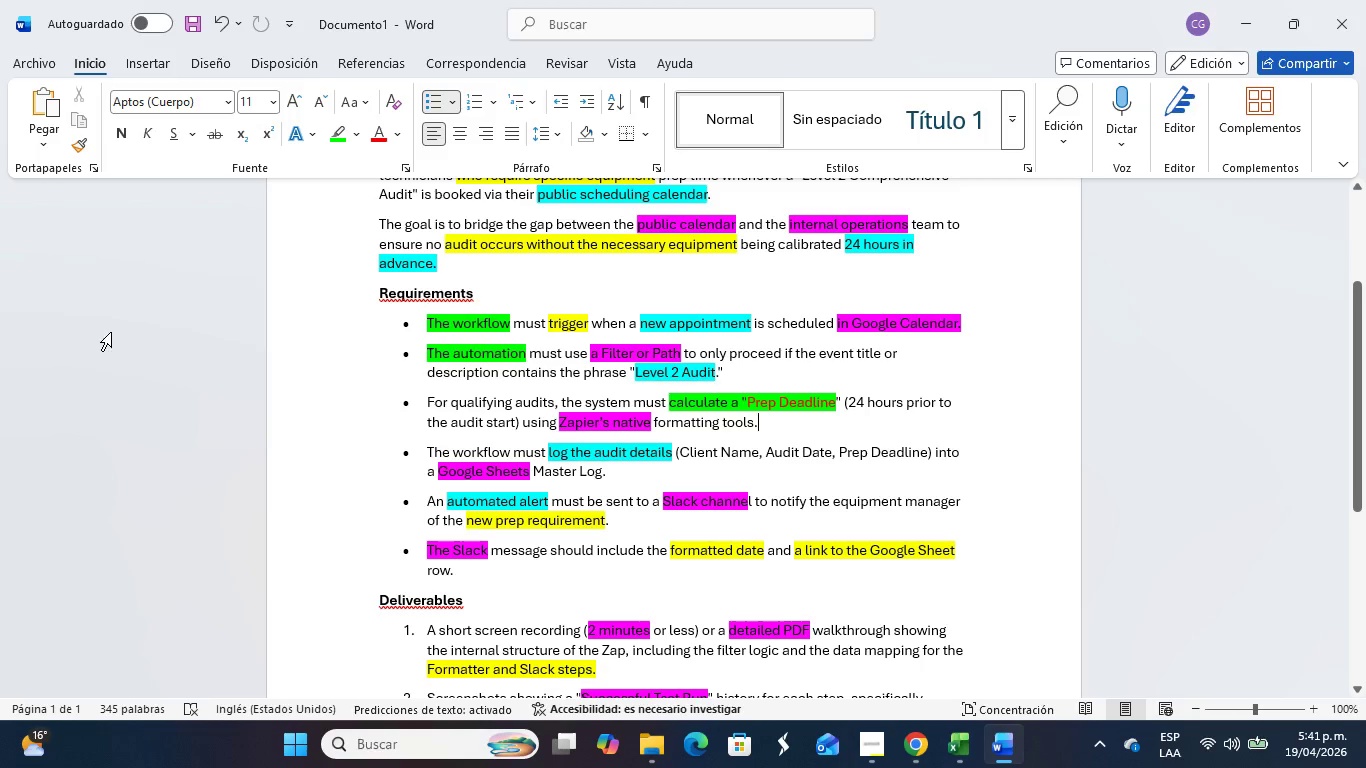 
wait(110.39)
 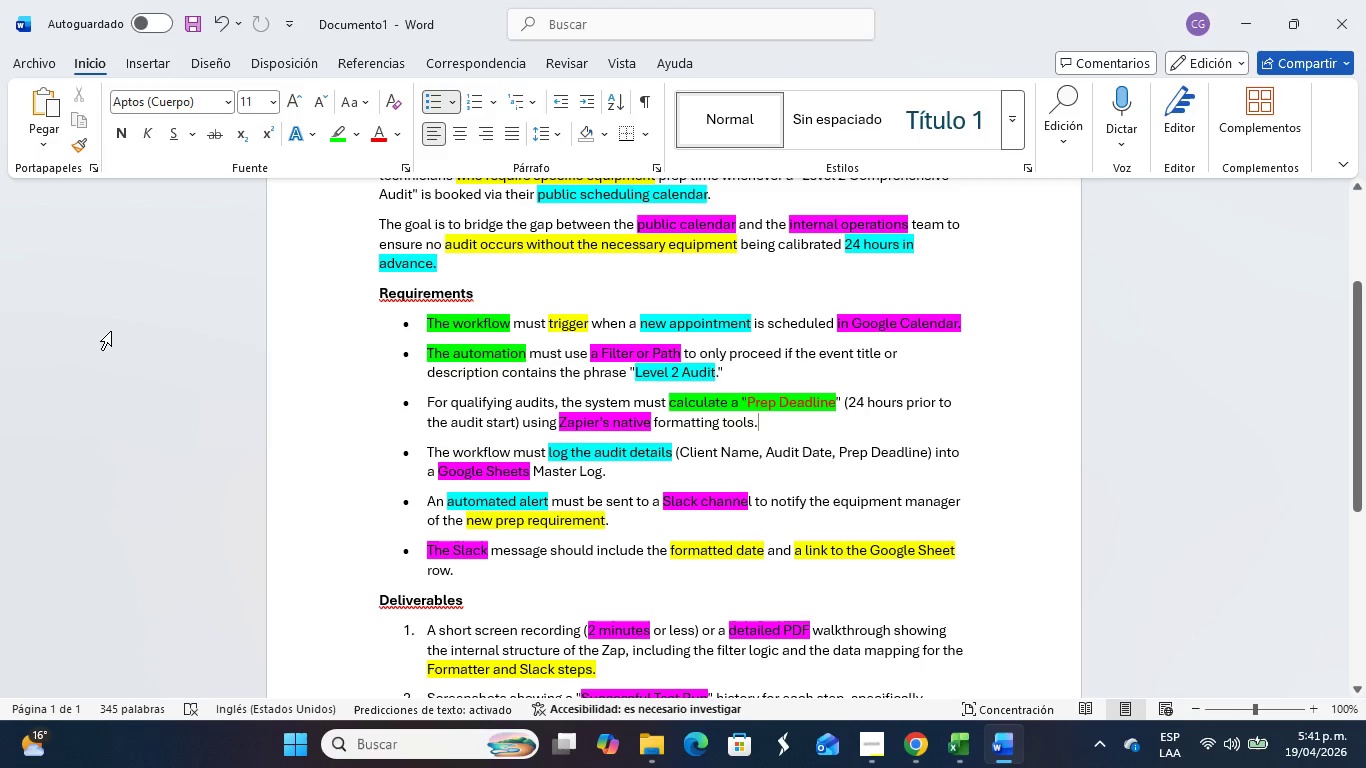 
key(Alt+Tab)
 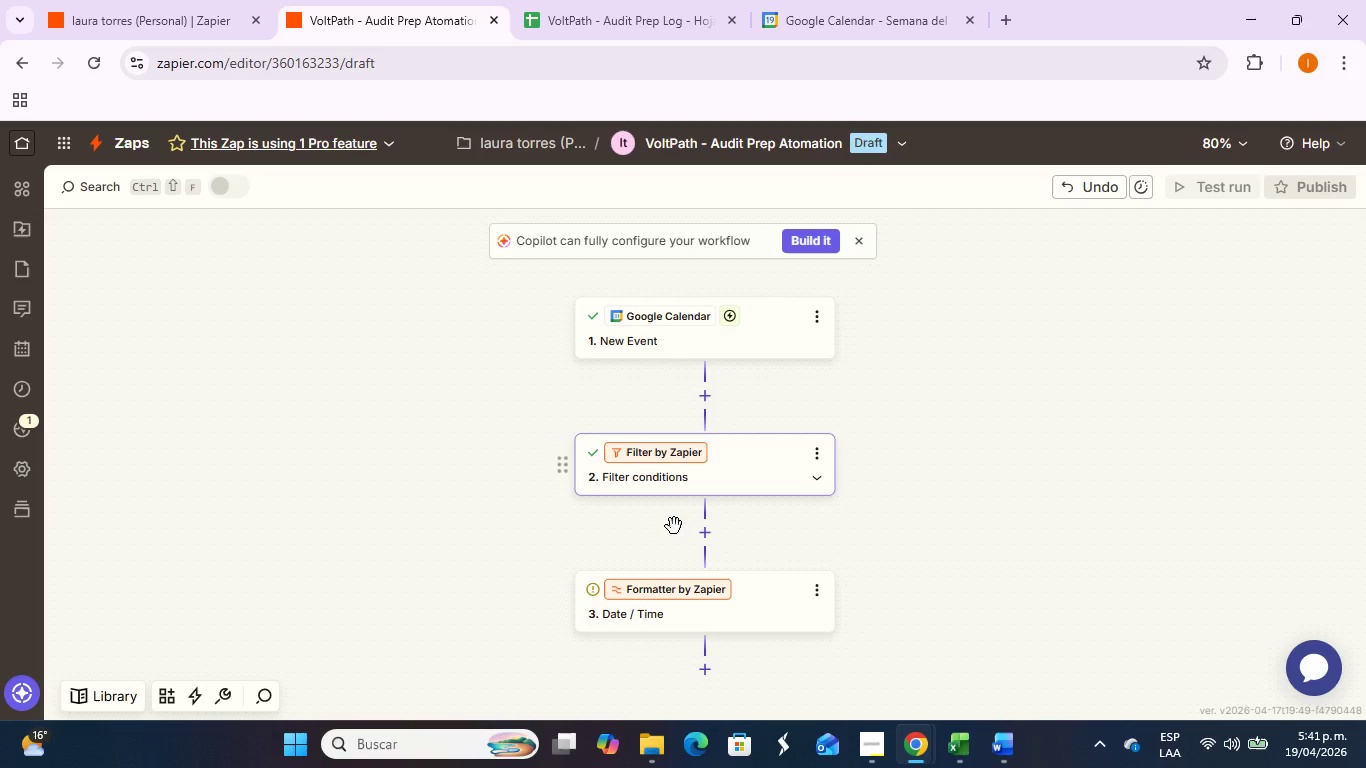 
scroll: coordinate [678, 533], scroll_direction: down, amount: 2.0
 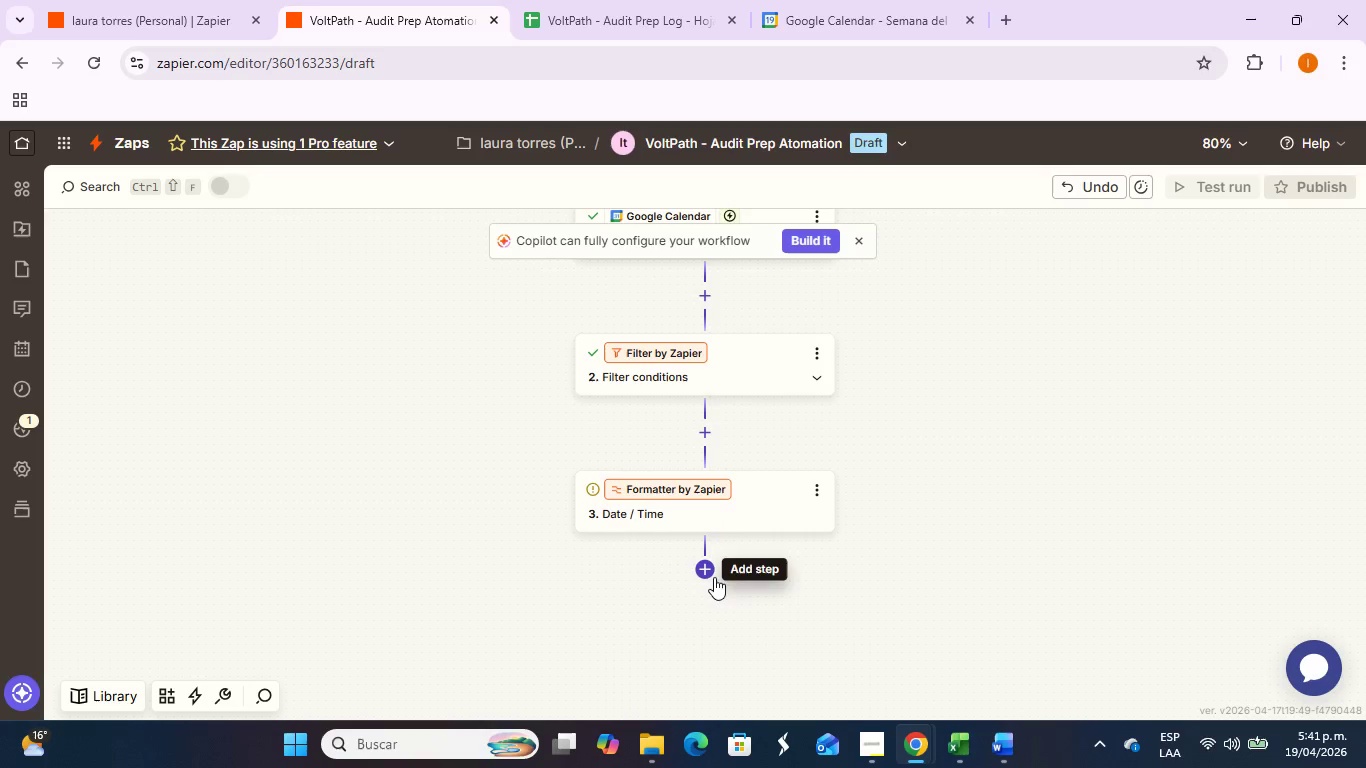 
left_click([708, 575])
 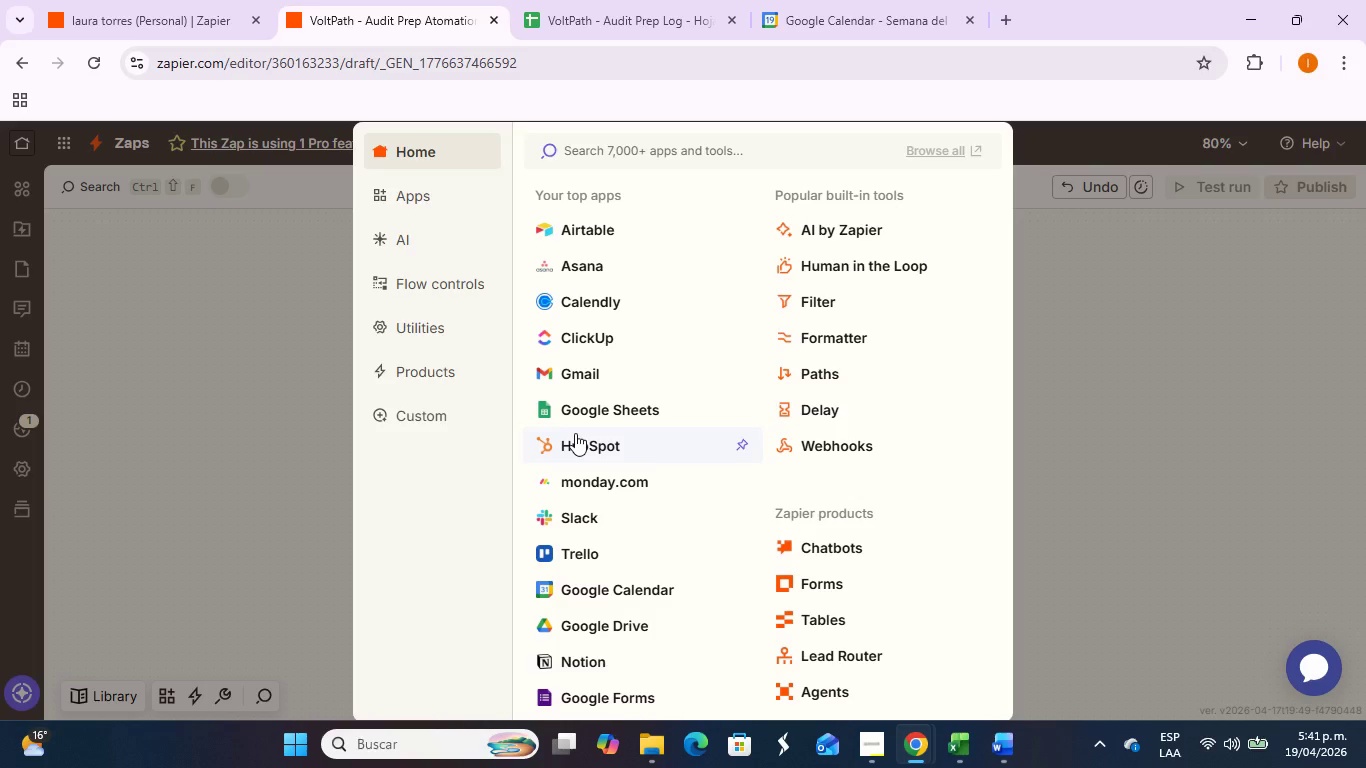 
wait(5.45)
 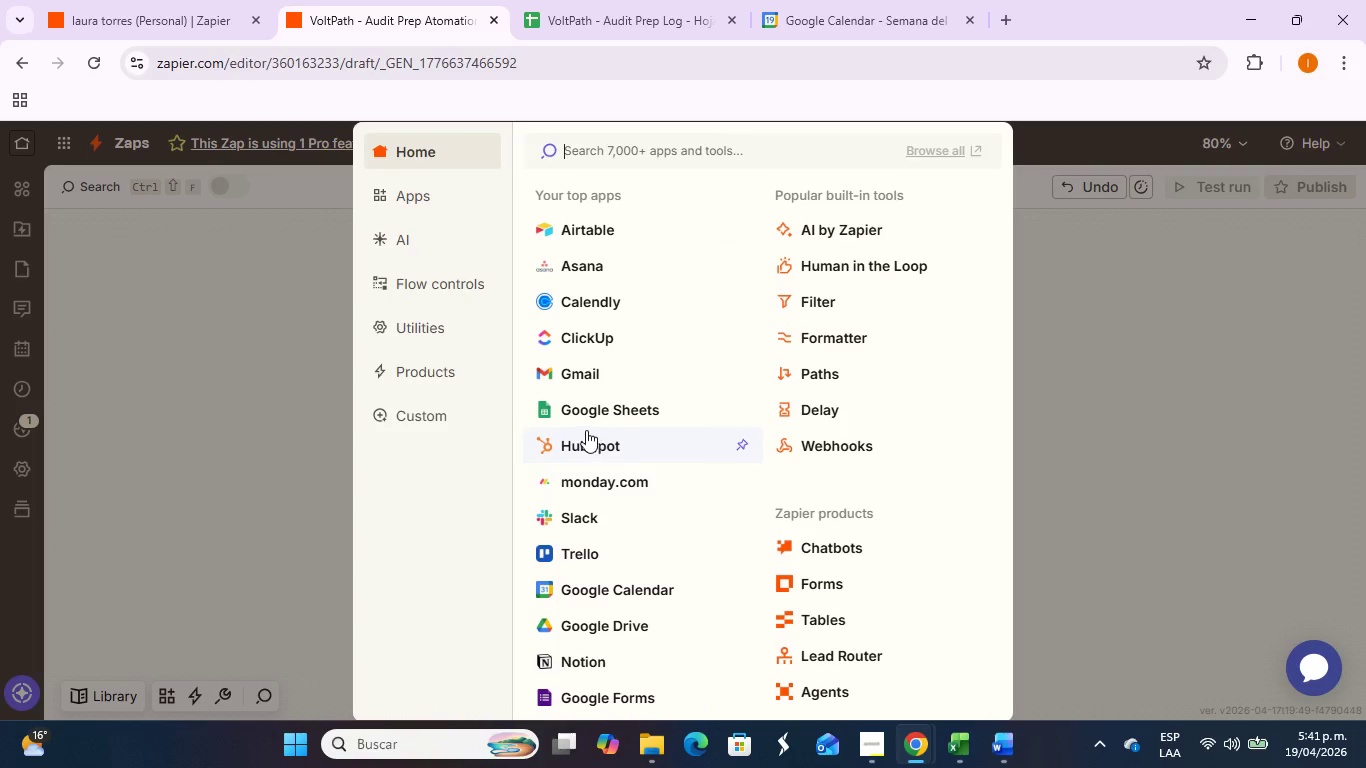 
left_click([585, 414])
 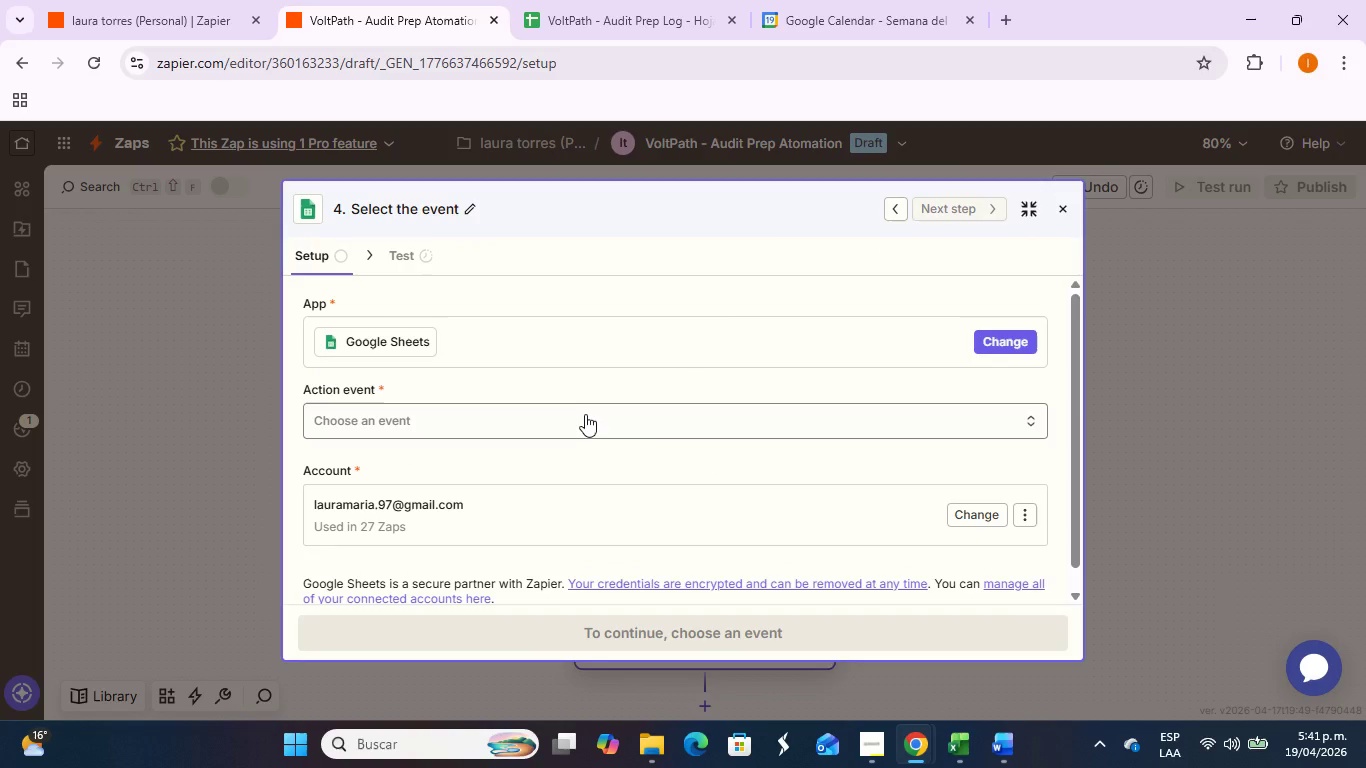 
left_click([585, 414])
 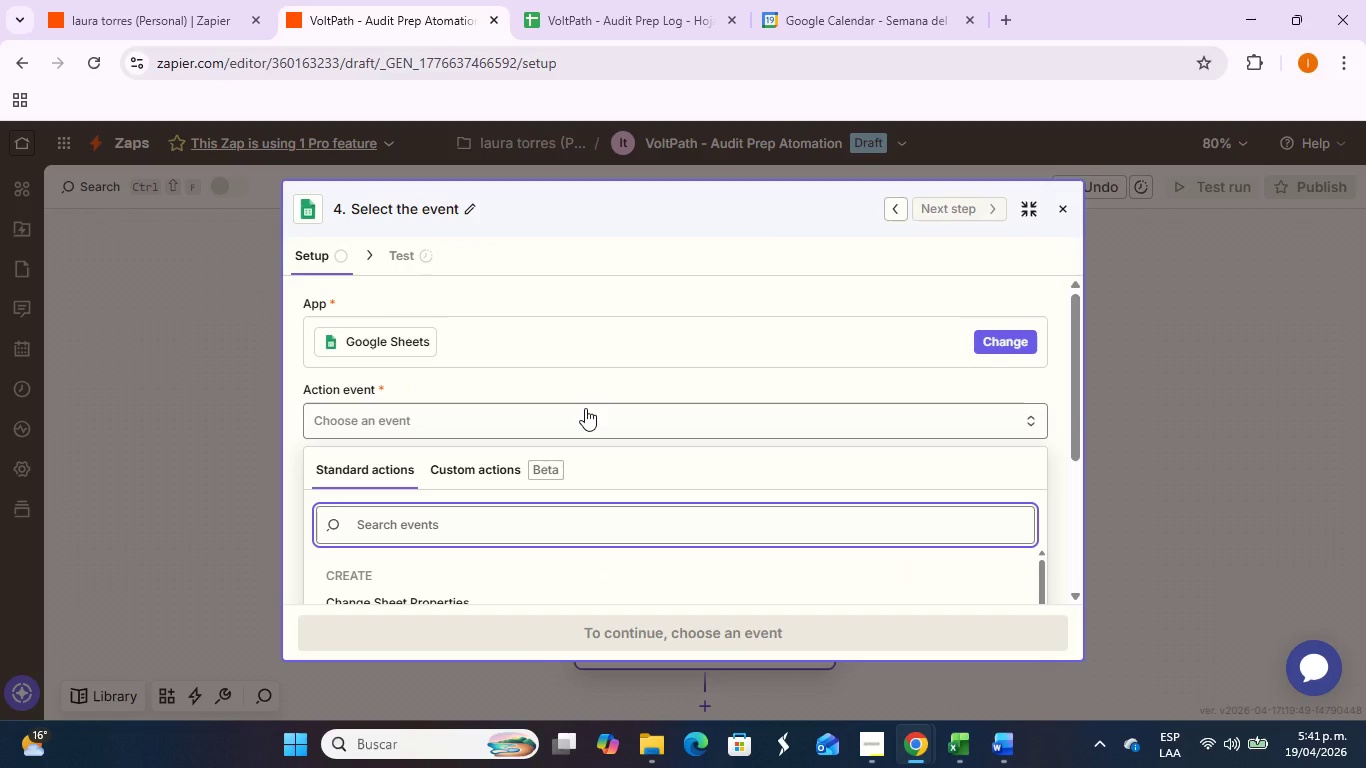 
scroll: coordinate [579, 417], scroll_direction: down, amount: 3.0
 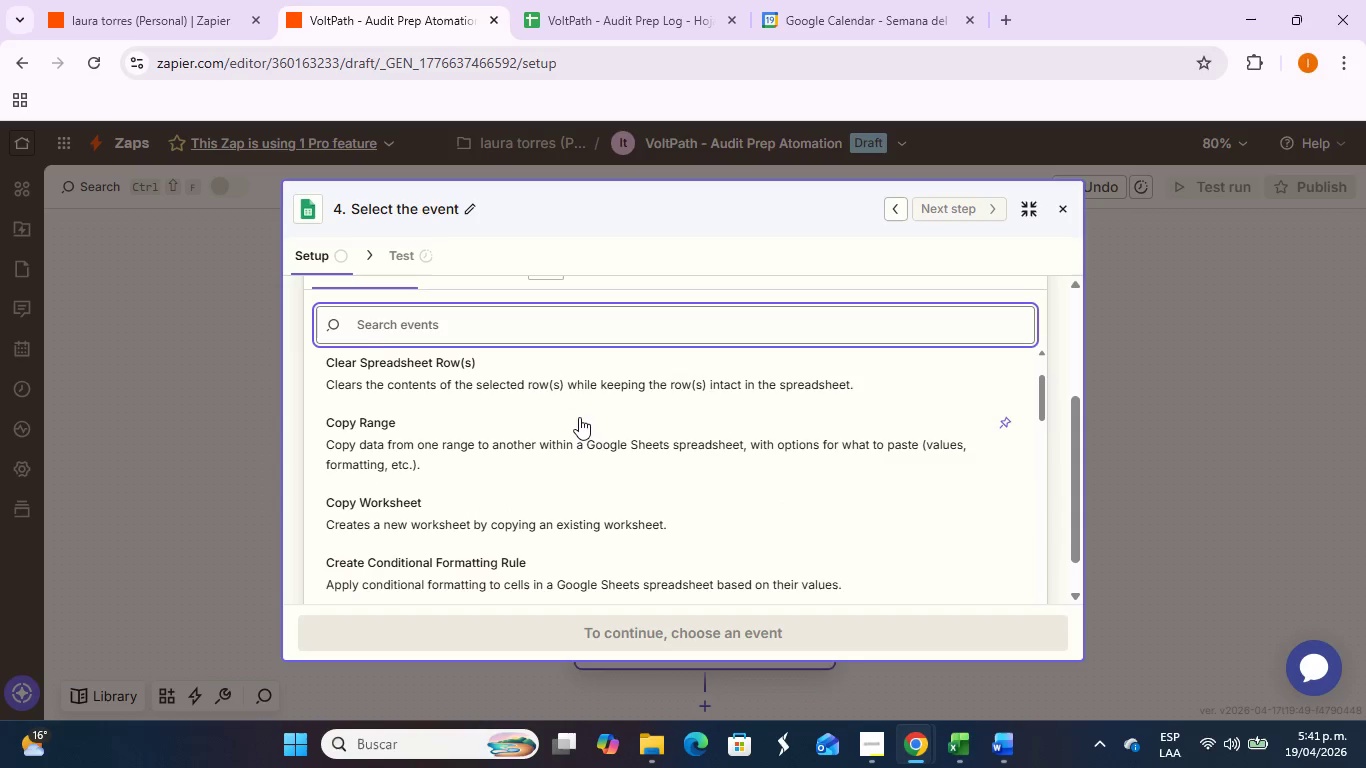 
scroll: coordinate [579, 417], scroll_direction: up, amount: 1.0
 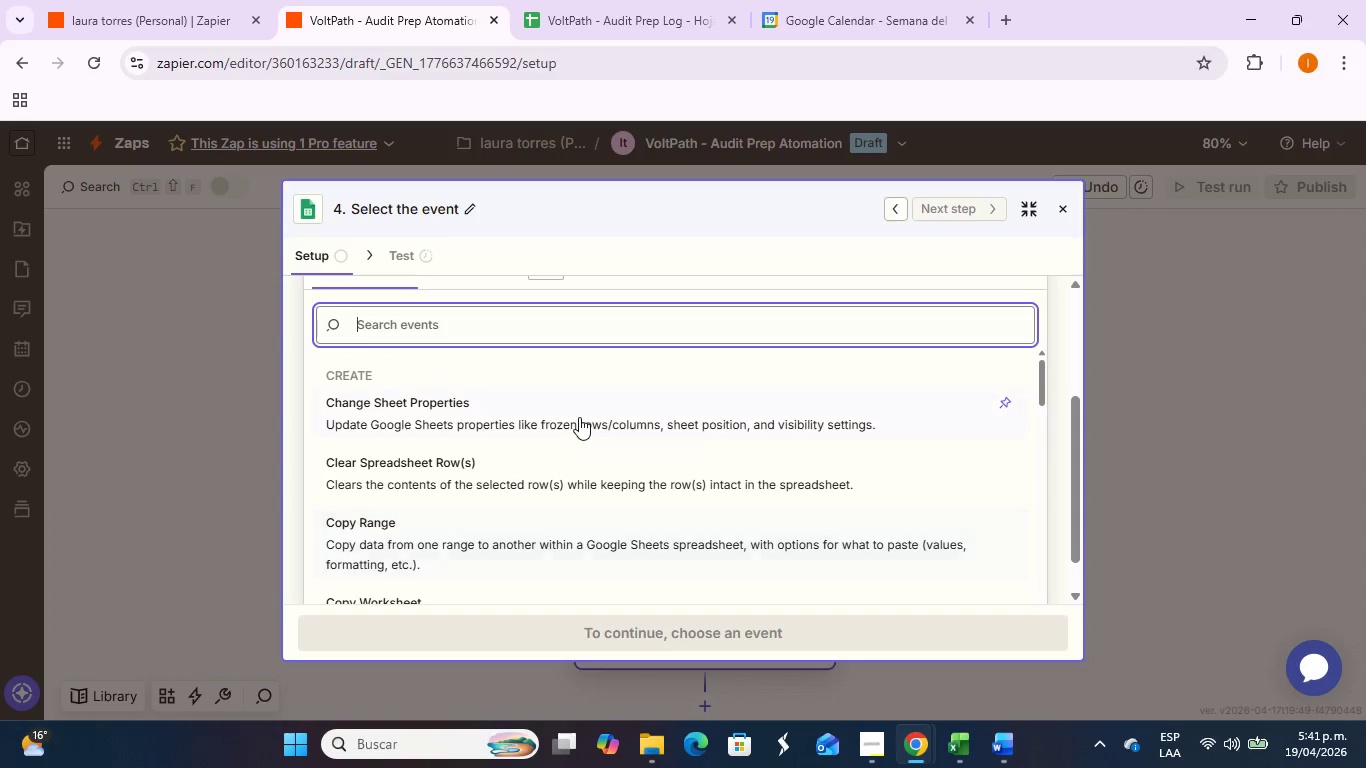 
scroll: coordinate [579, 417], scroll_direction: down, amount: 2.0
 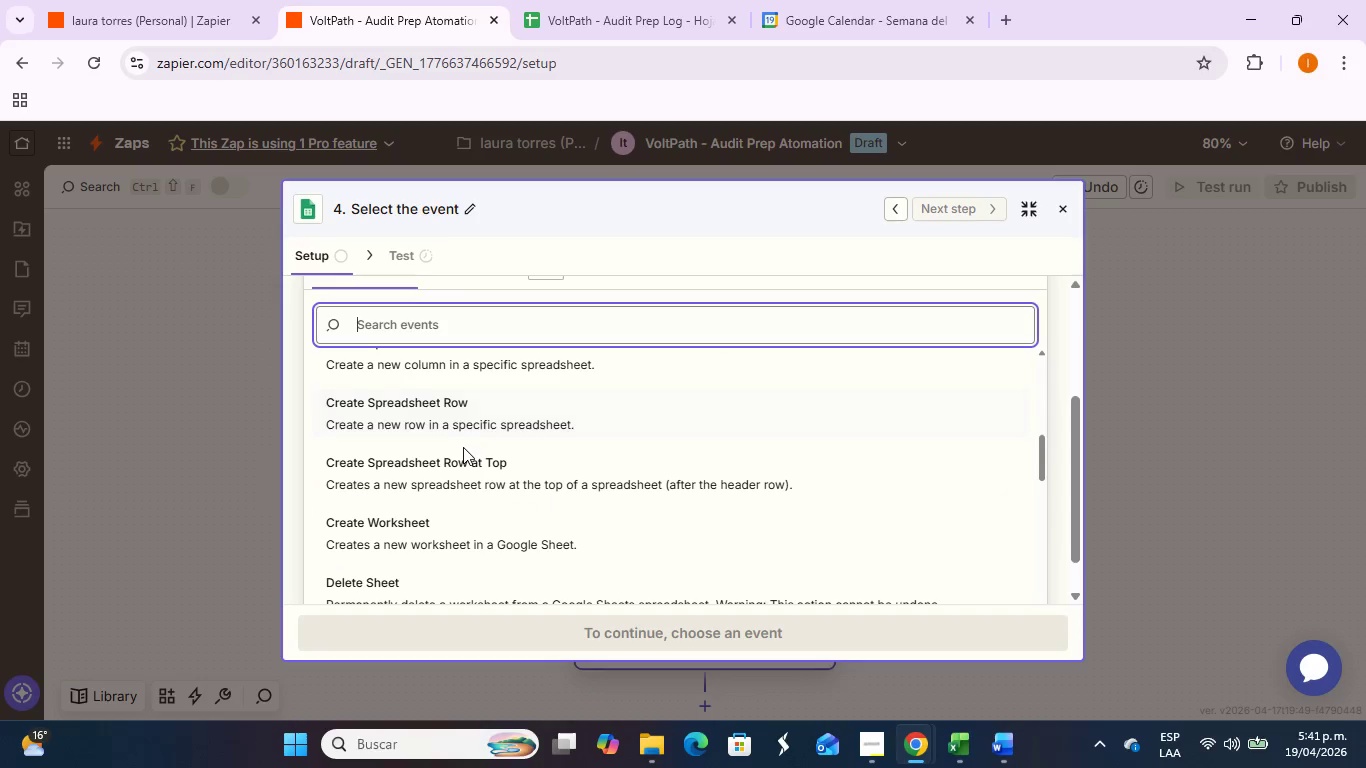 
left_click([485, 426])
 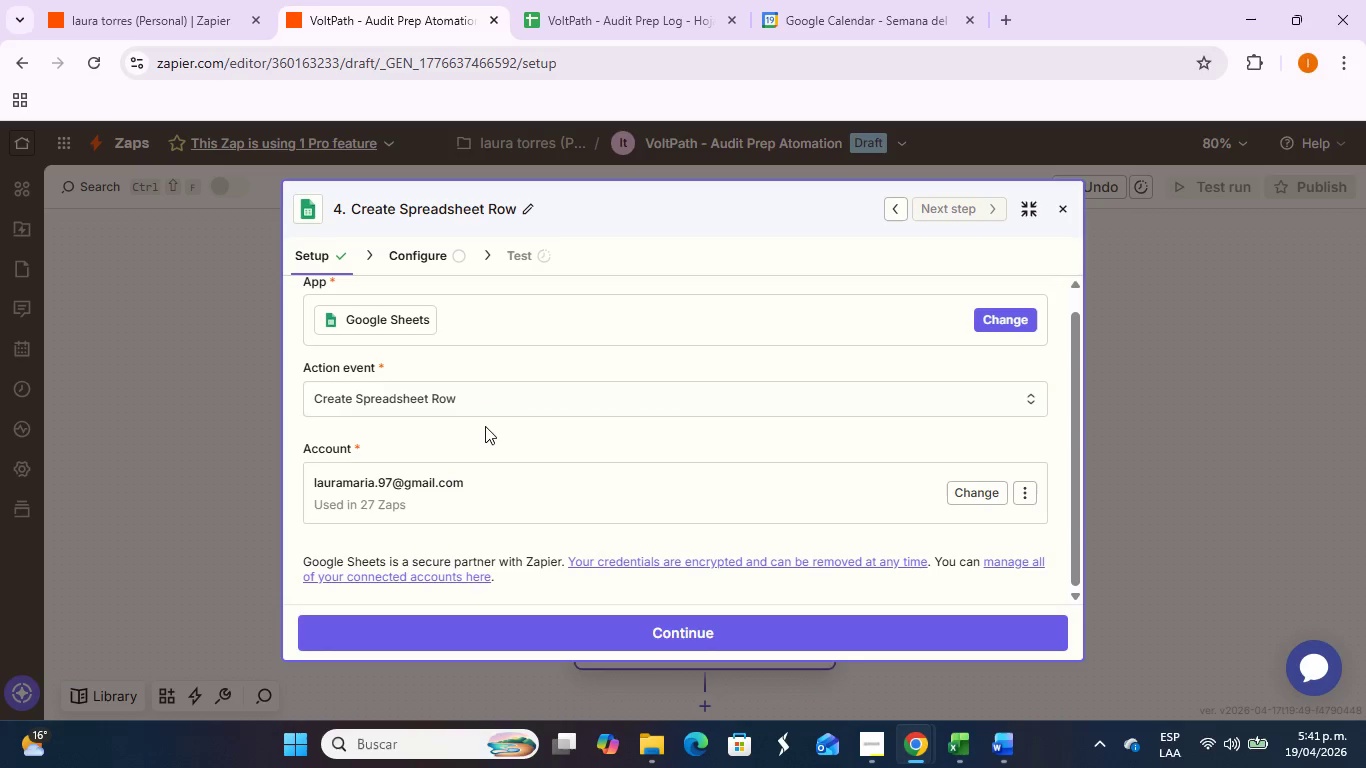 
scroll: coordinate [484, 430], scroll_direction: down, amount: 1.0
 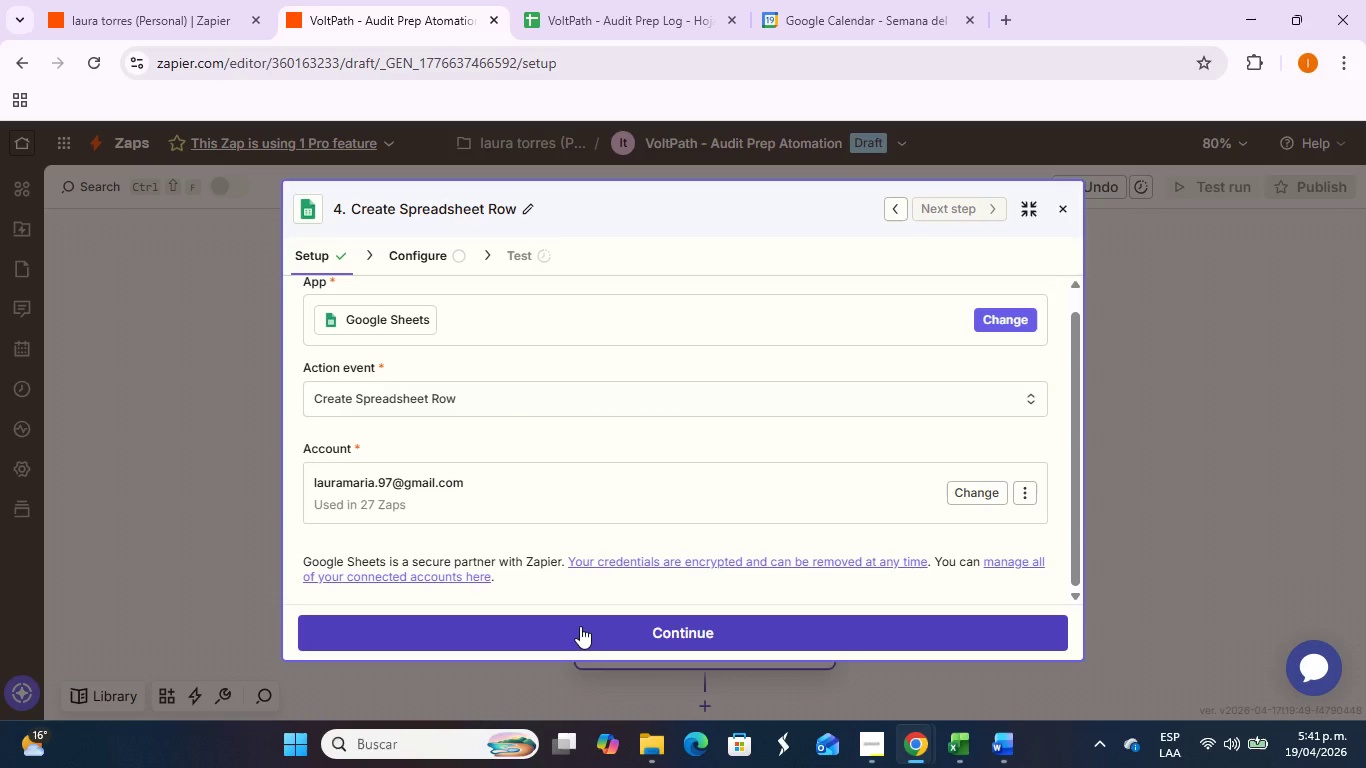 
left_click([580, 626])
 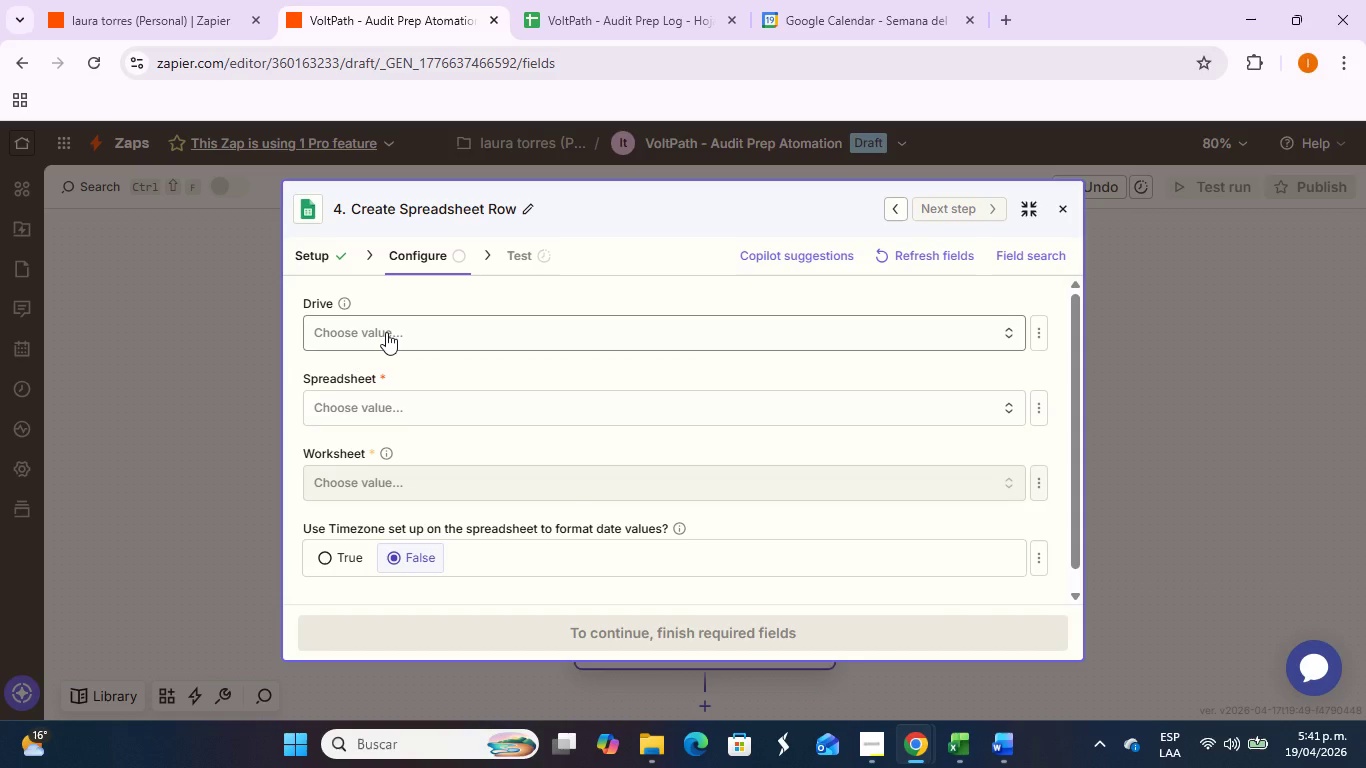 
wait(6.06)
 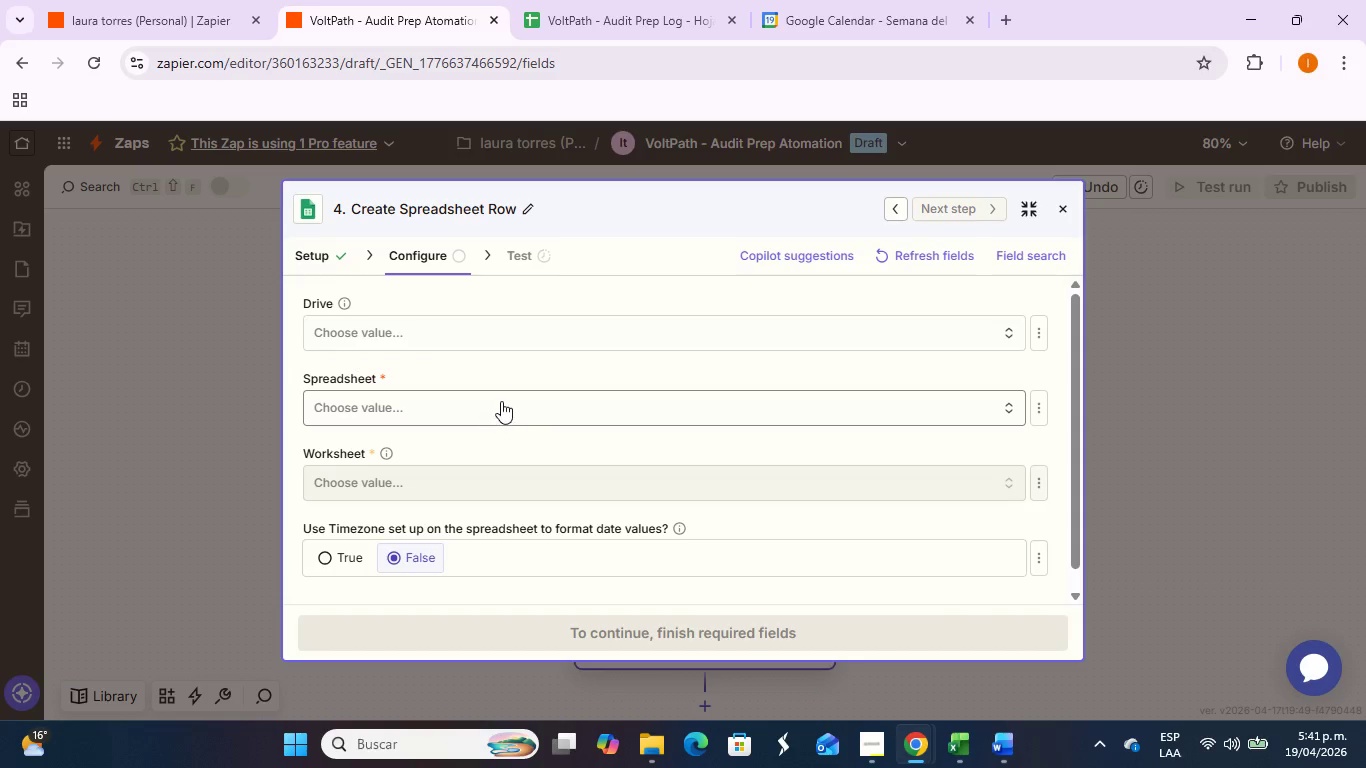 
left_click([384, 332])
 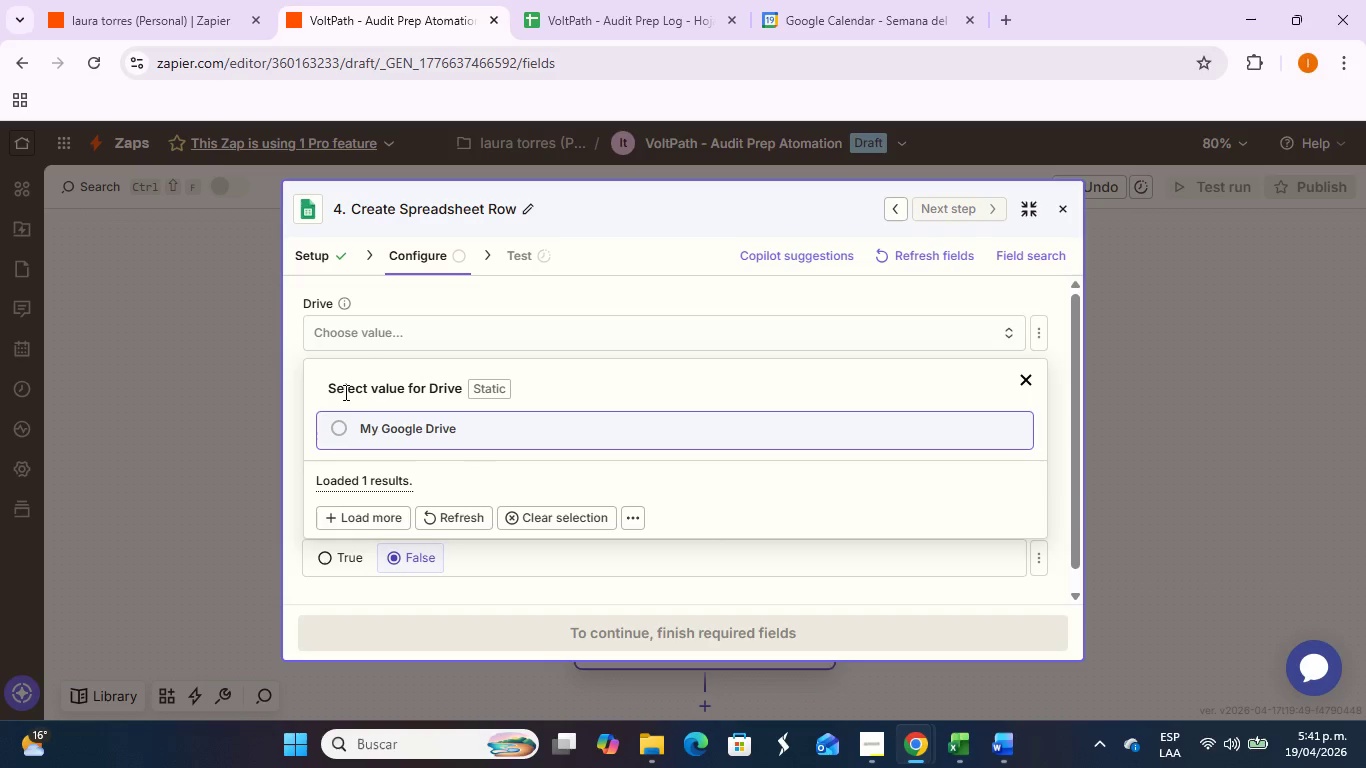 
left_click([342, 423])
 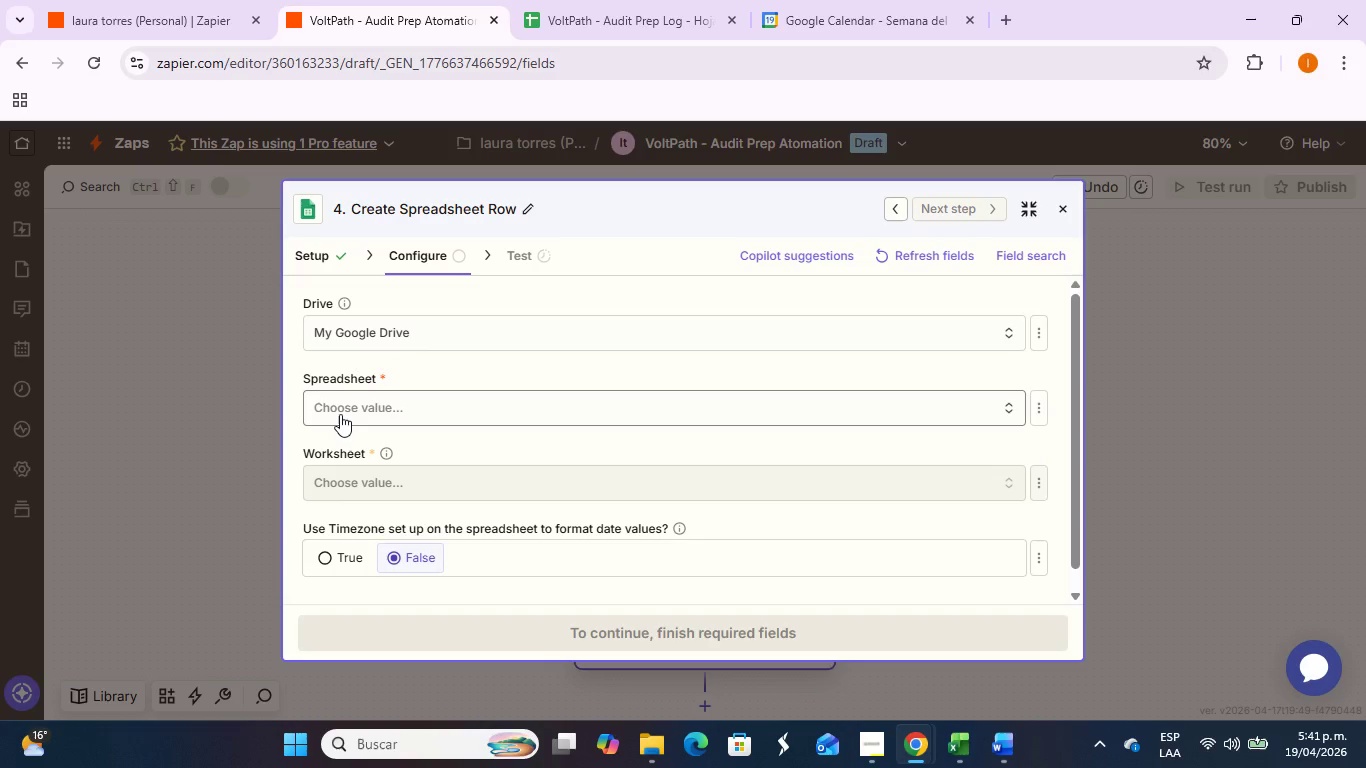 
left_click([337, 409])
 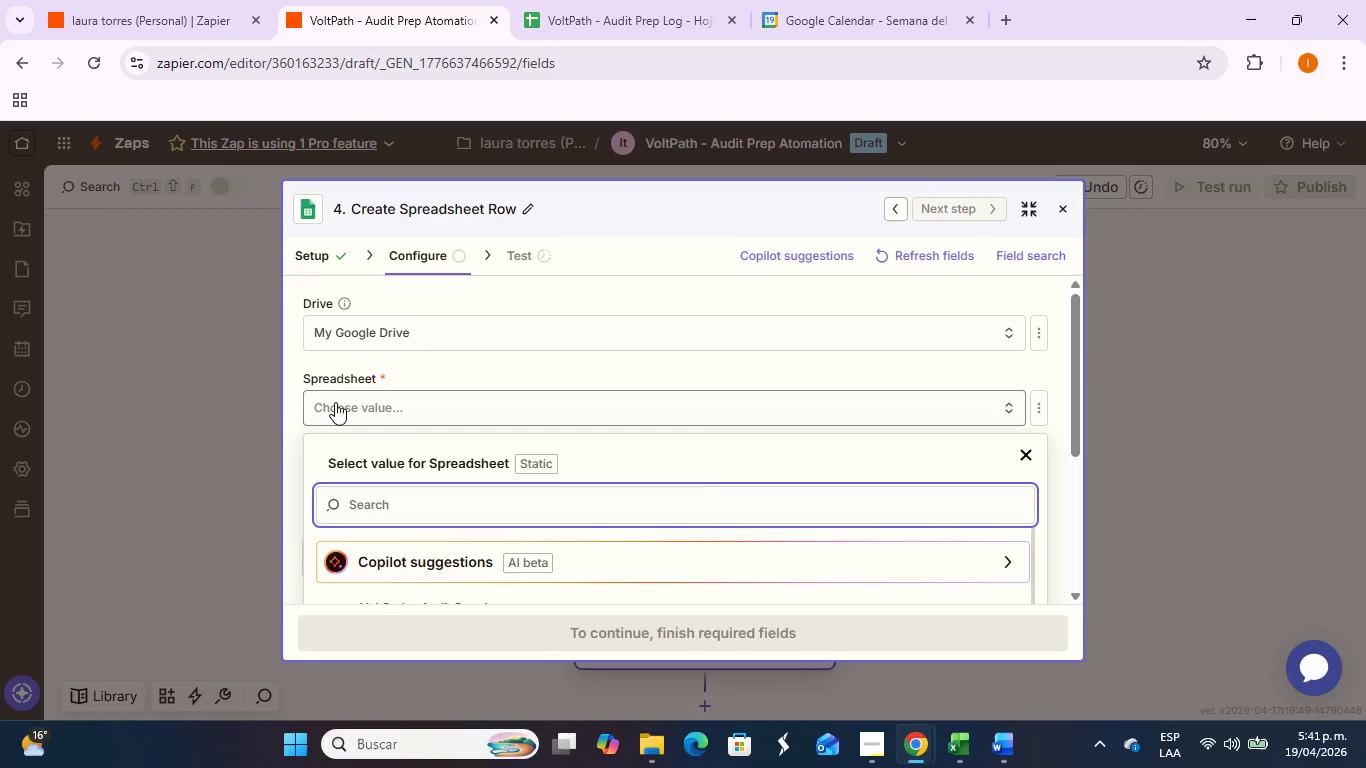 
scroll: coordinate [335, 402], scroll_direction: down, amount: 1.0
 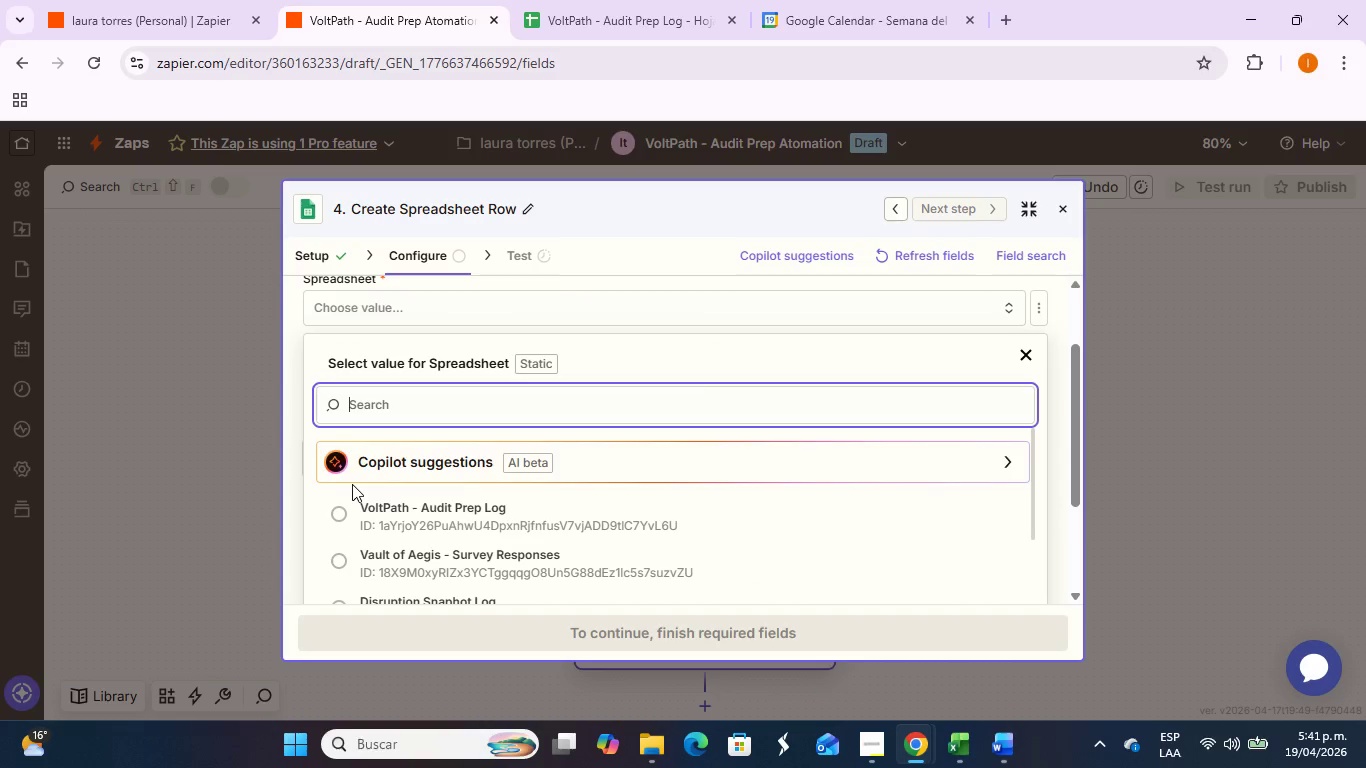 
left_click([339, 505])
 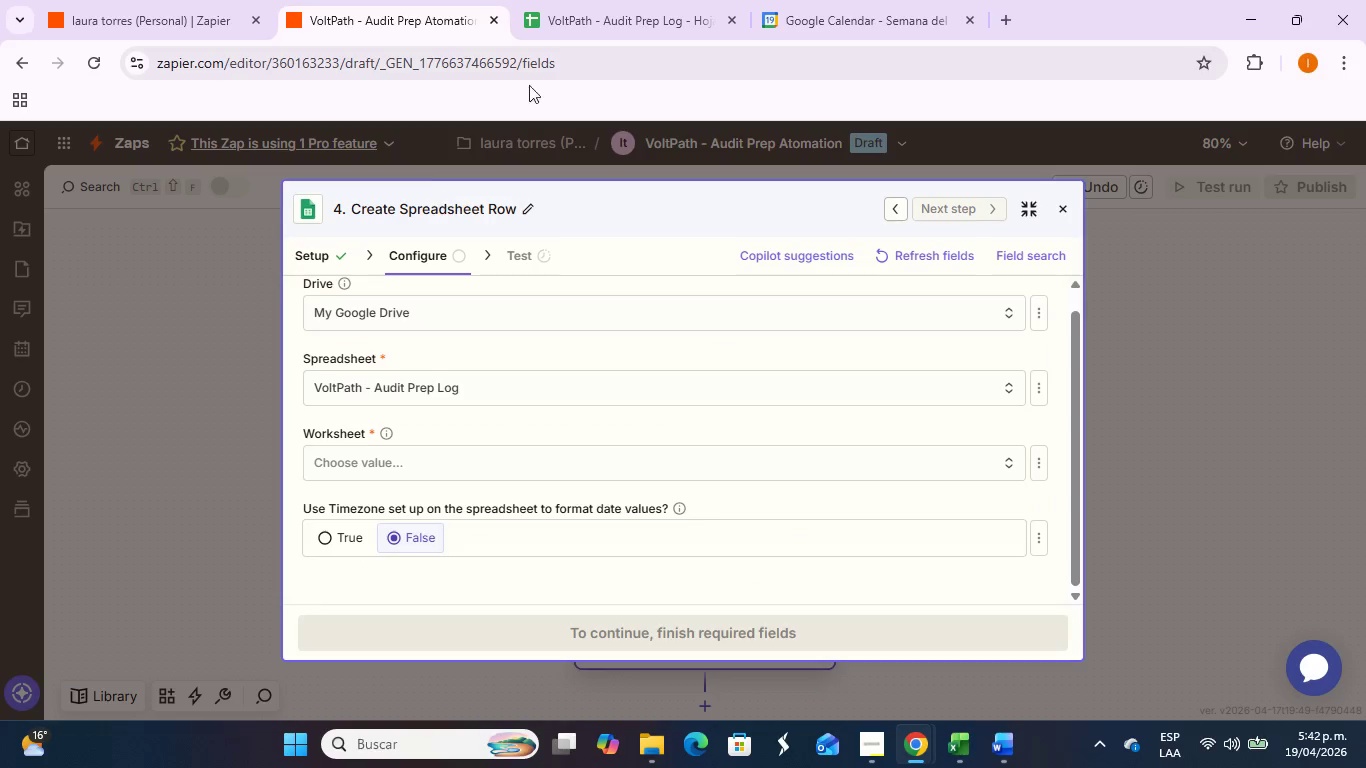 
left_click([623, 0])
 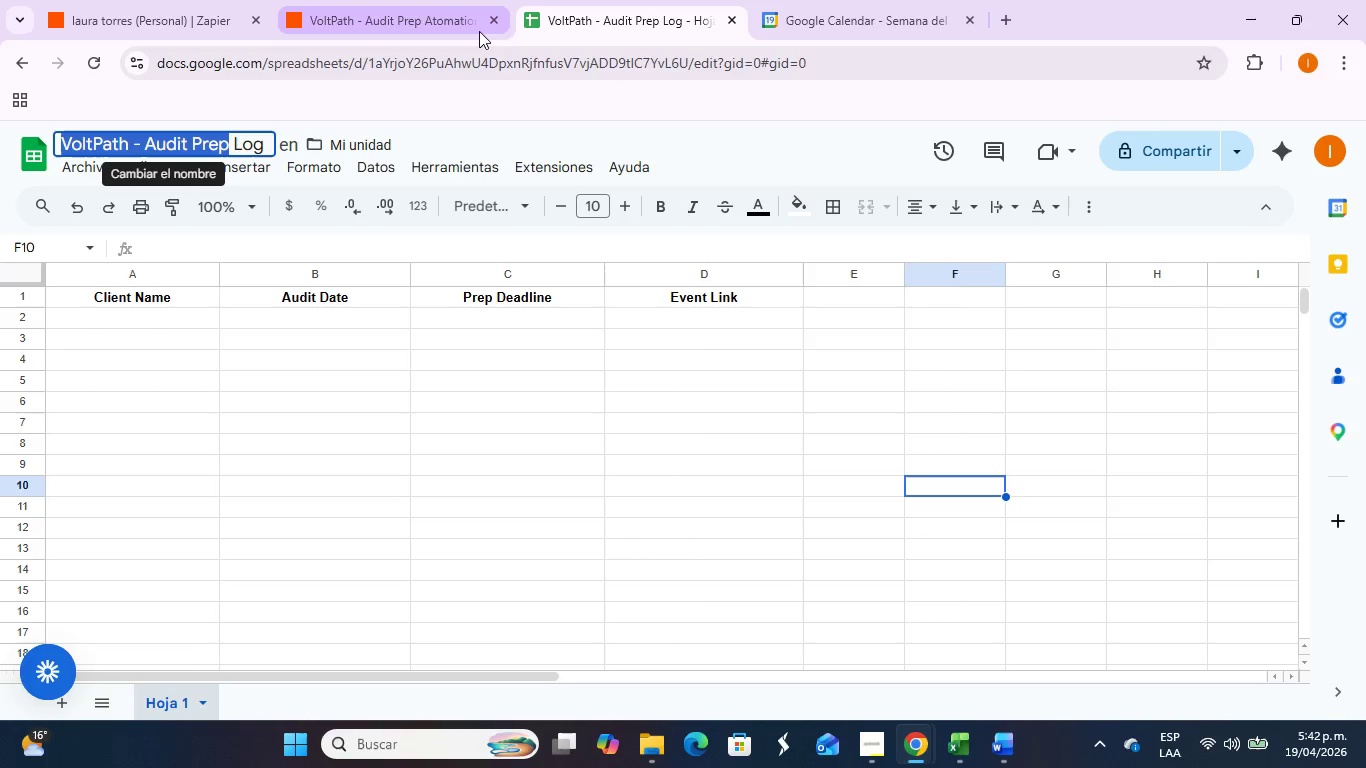 
left_click([479, 31])
 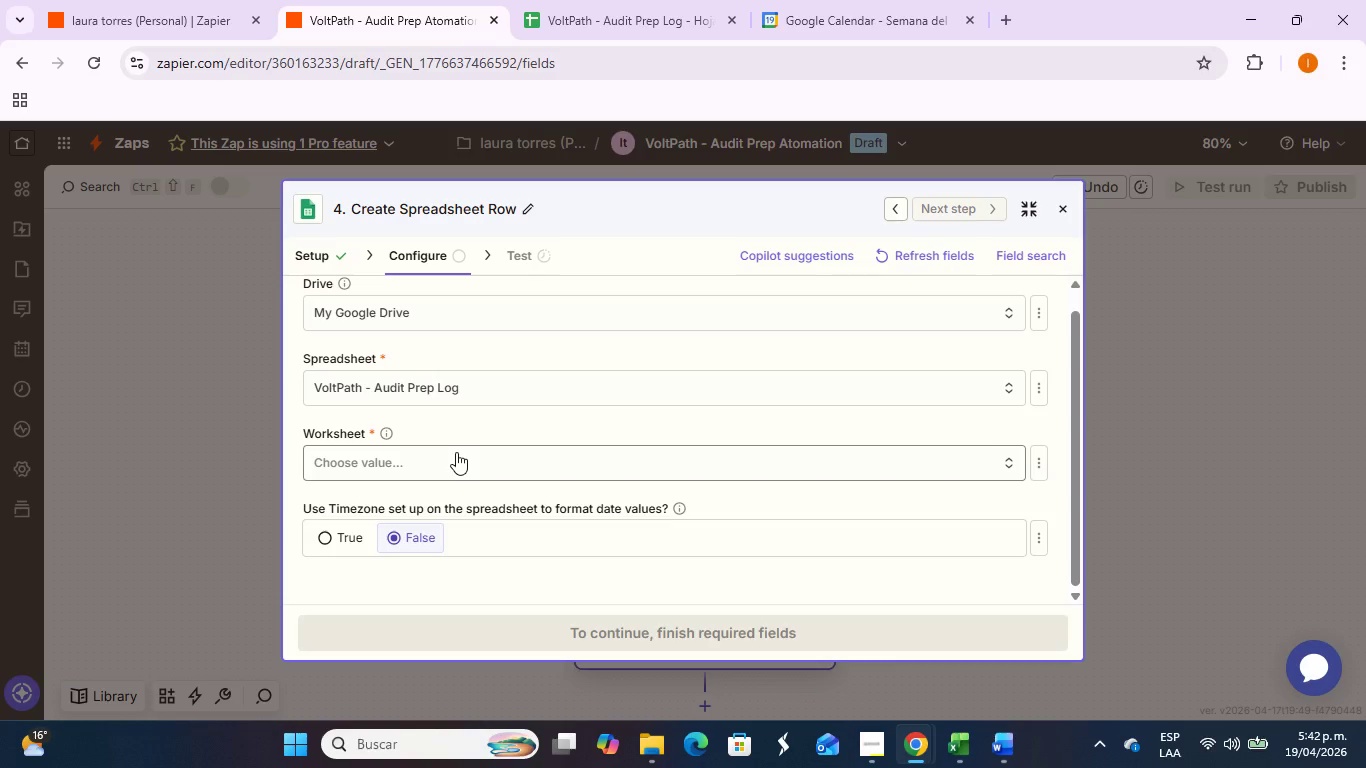 
left_click([456, 458])
 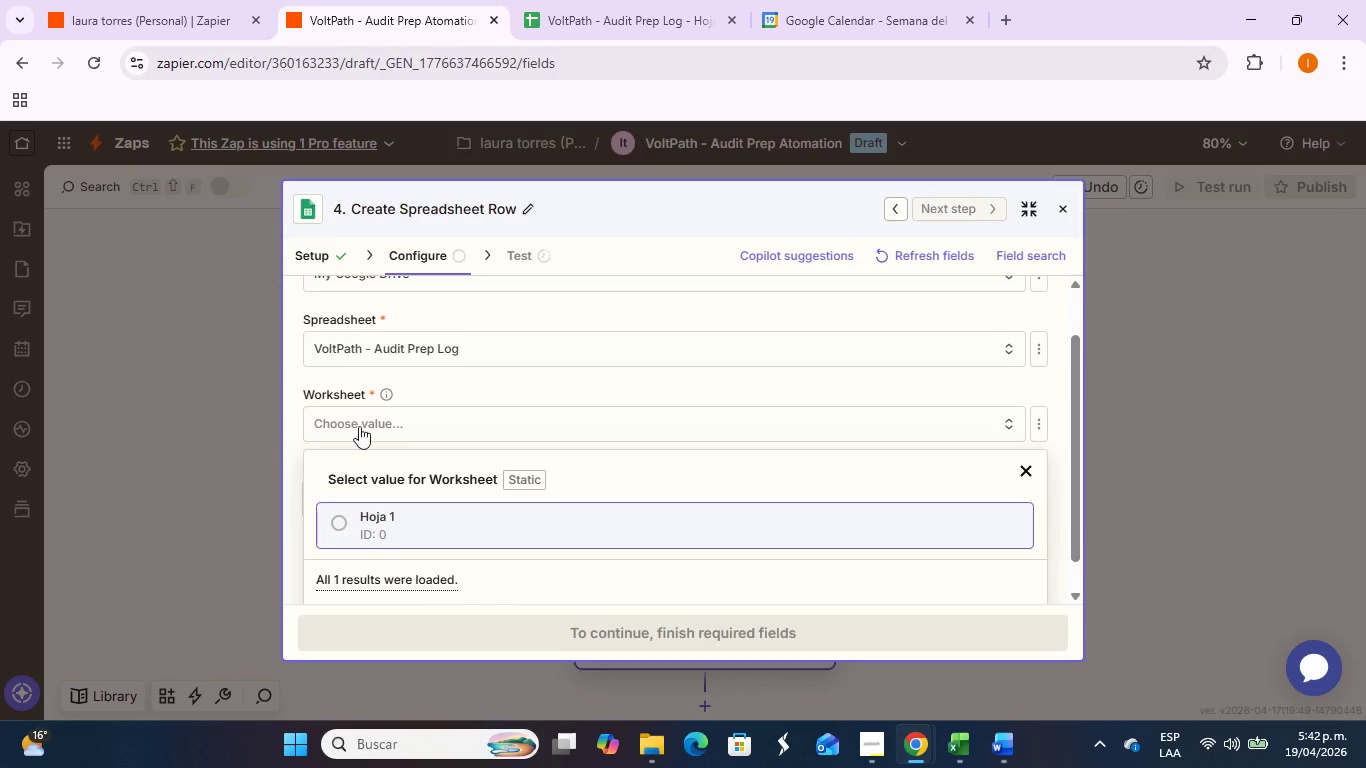 
left_click([336, 522])
 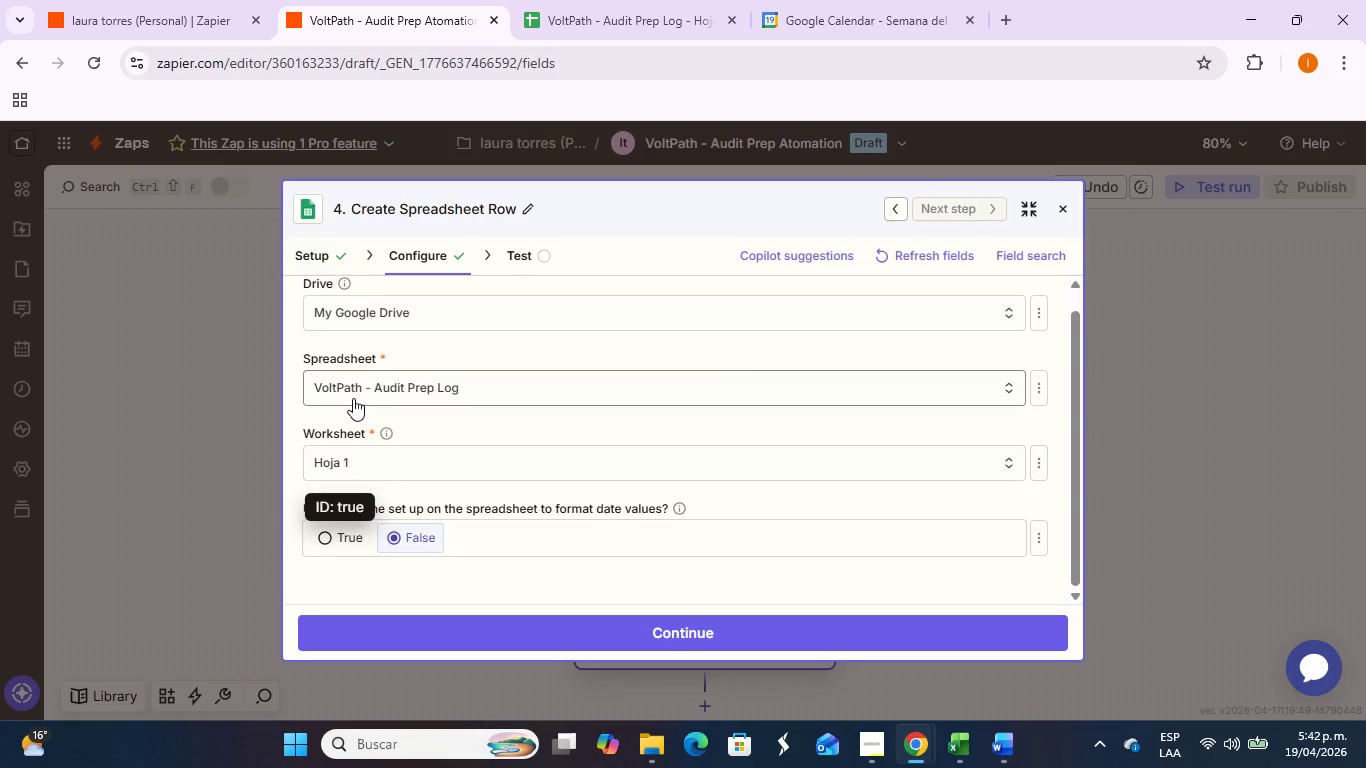 
scroll: coordinate [491, 477], scroll_direction: down, amount: 4.0
 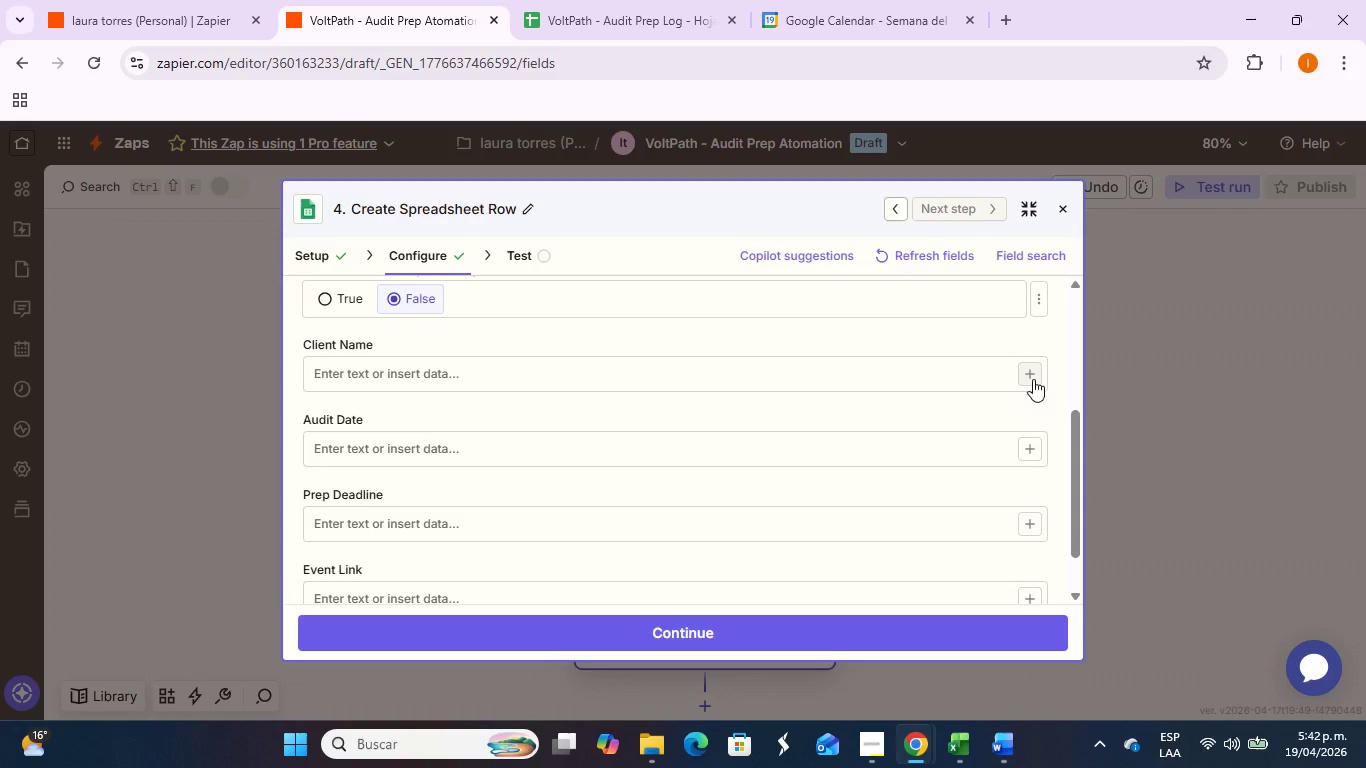 
left_click([1019, 368])
 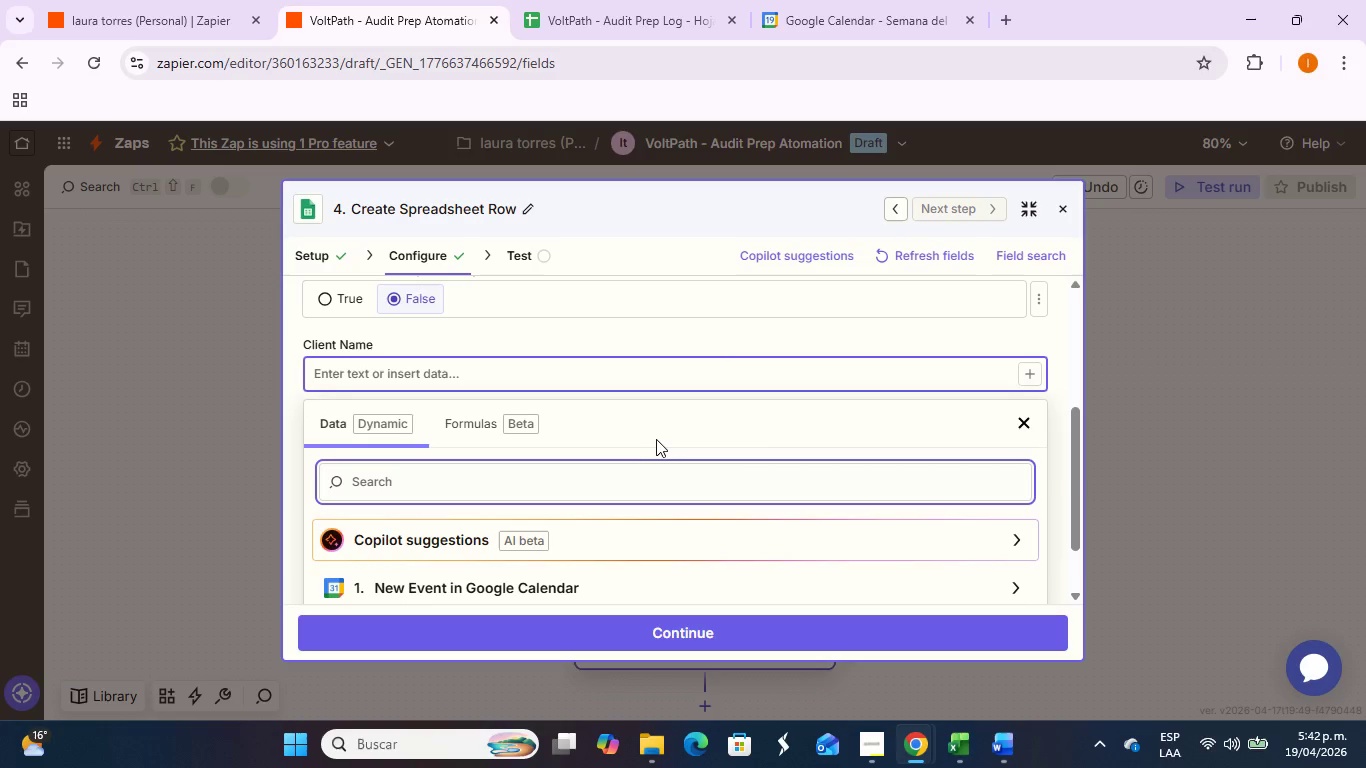 
scroll: coordinate [655, 440], scroll_direction: down, amount: 2.0
 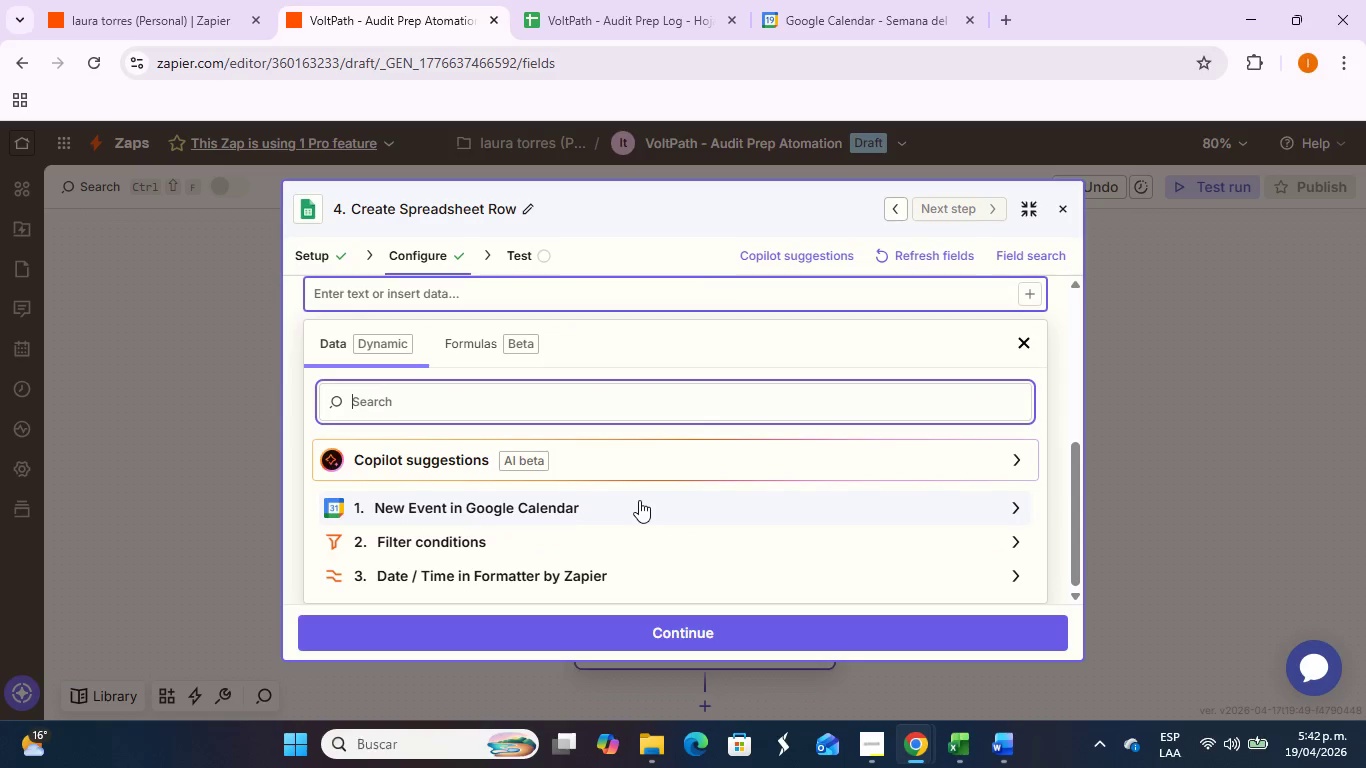 
left_click([639, 500])
 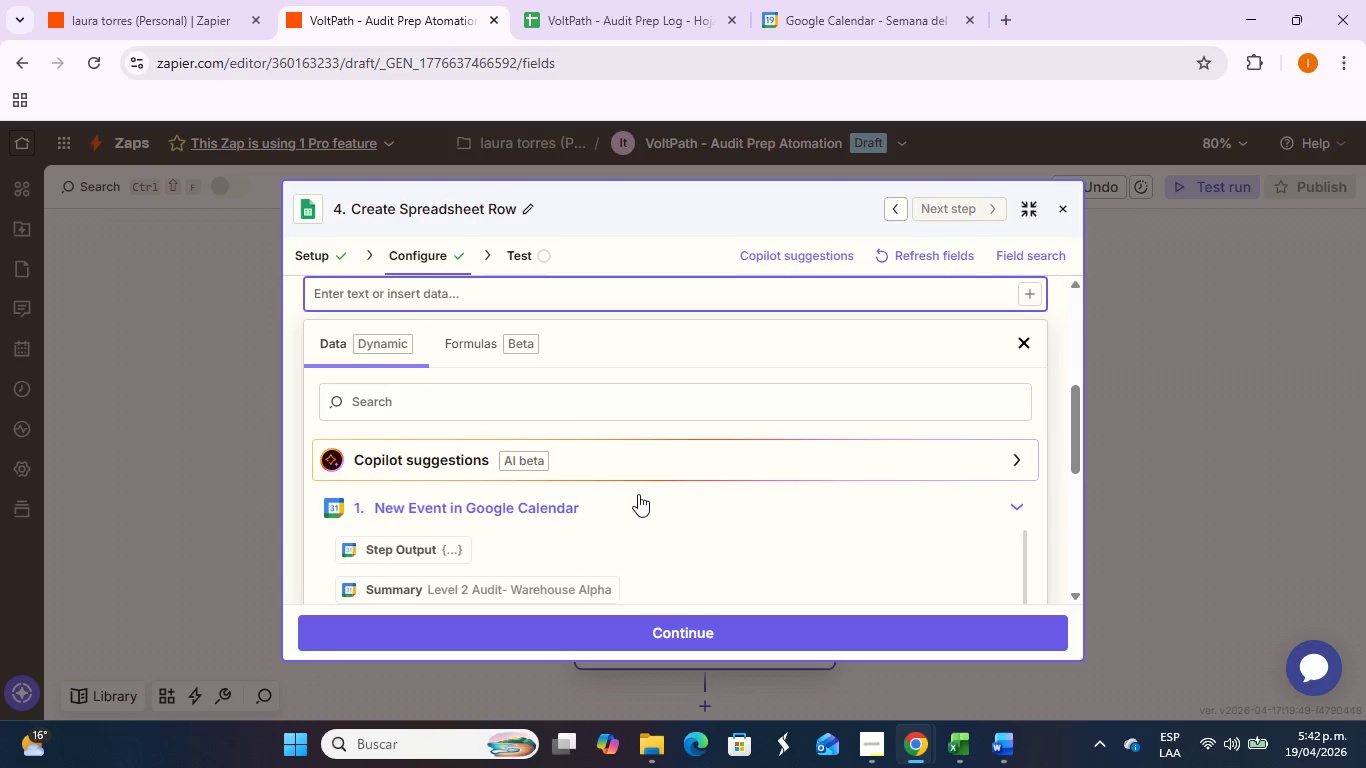 
scroll: coordinate [575, 455], scroll_direction: down, amount: 5.0
 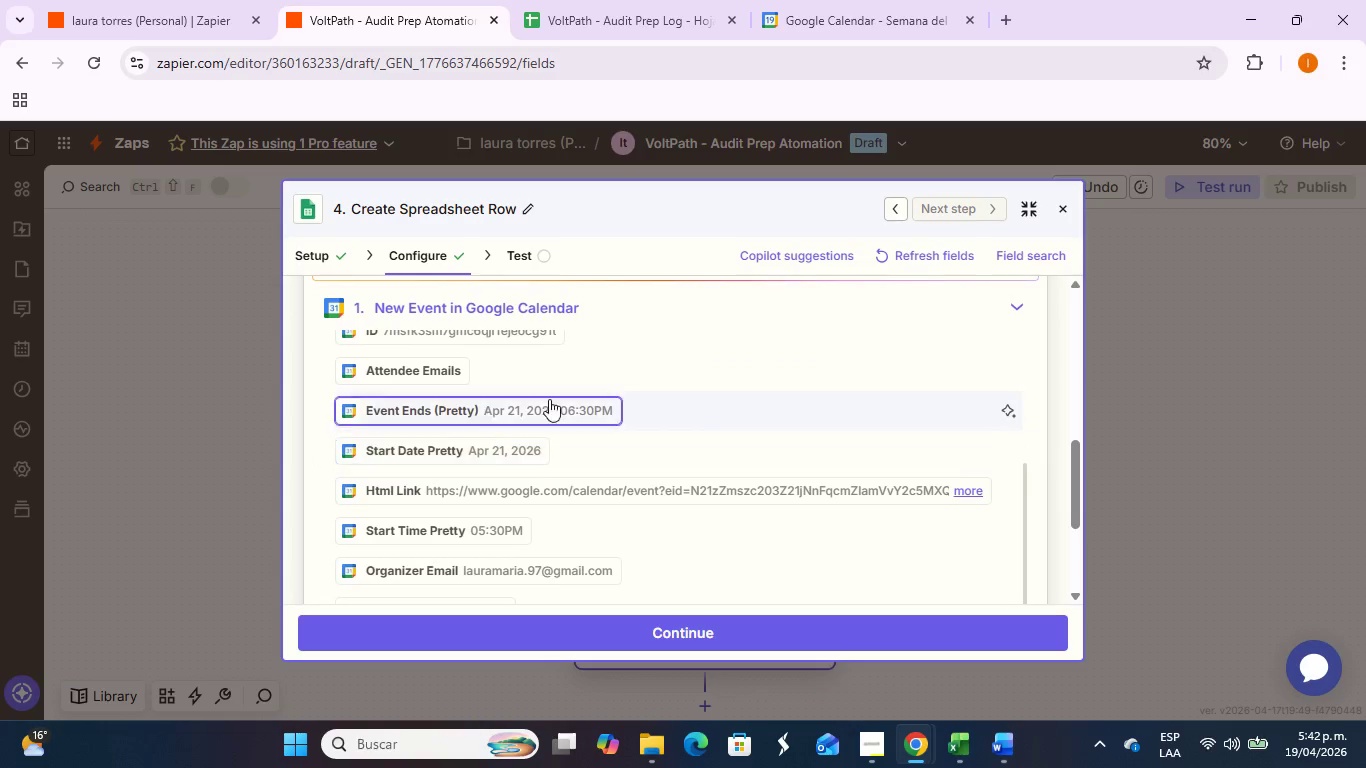 
scroll: coordinate [543, 384], scroll_direction: up, amount: 3.0
 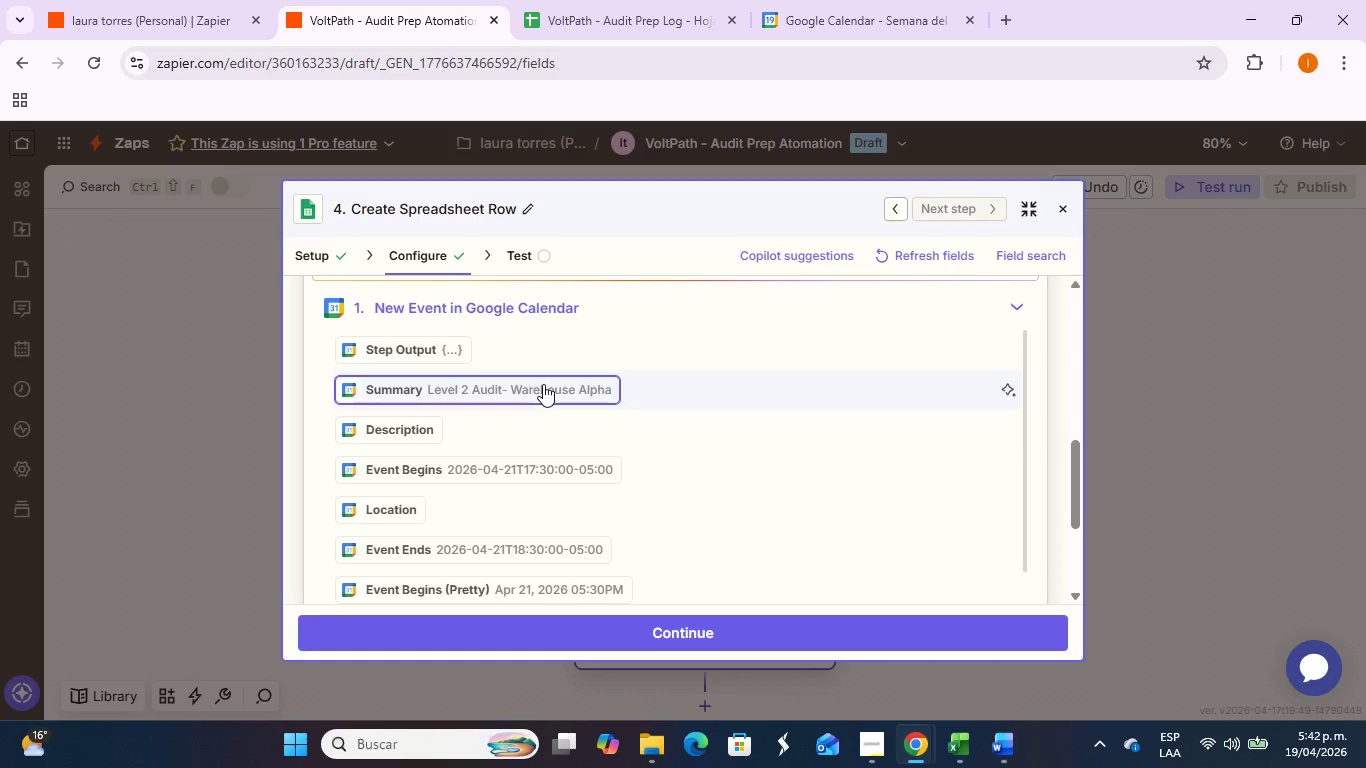 
left_click([541, 384])
 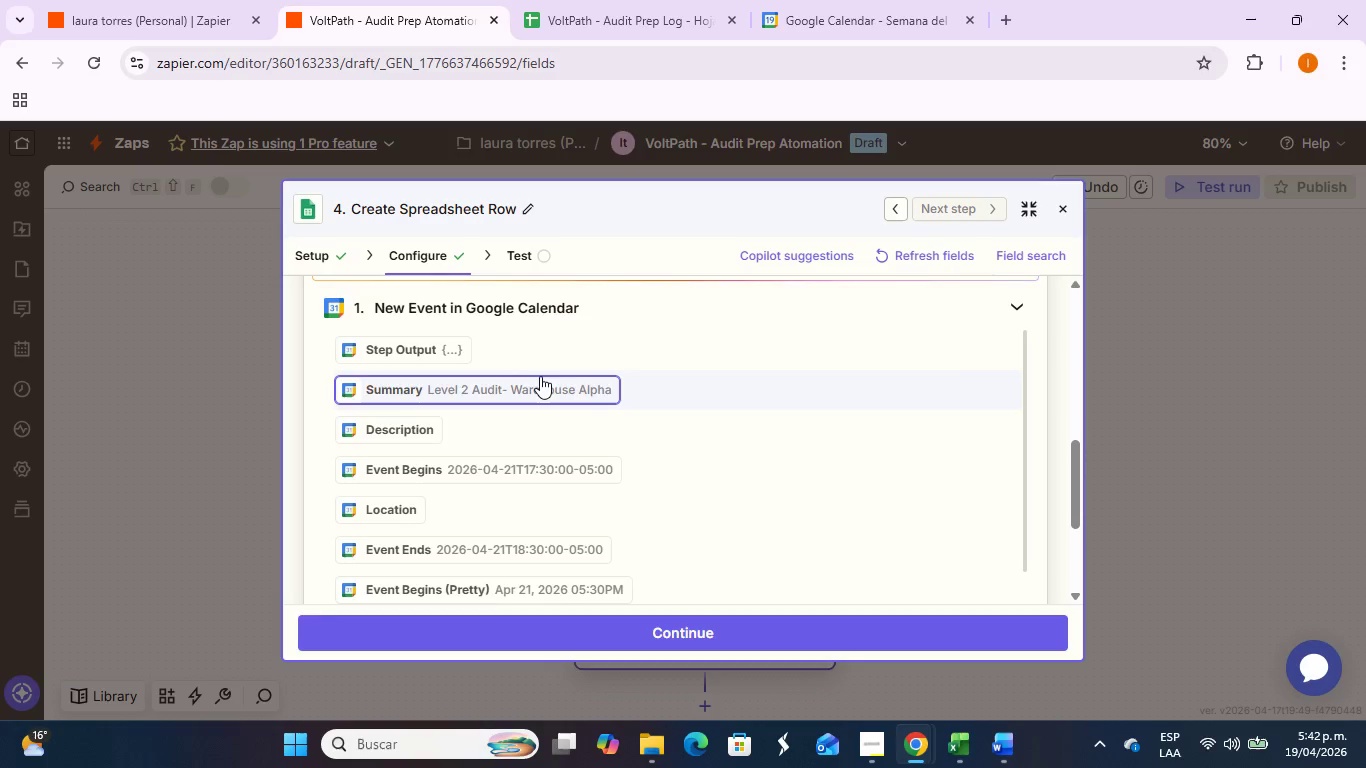 
scroll: coordinate [542, 376], scroll_direction: up, amount: 3.0
 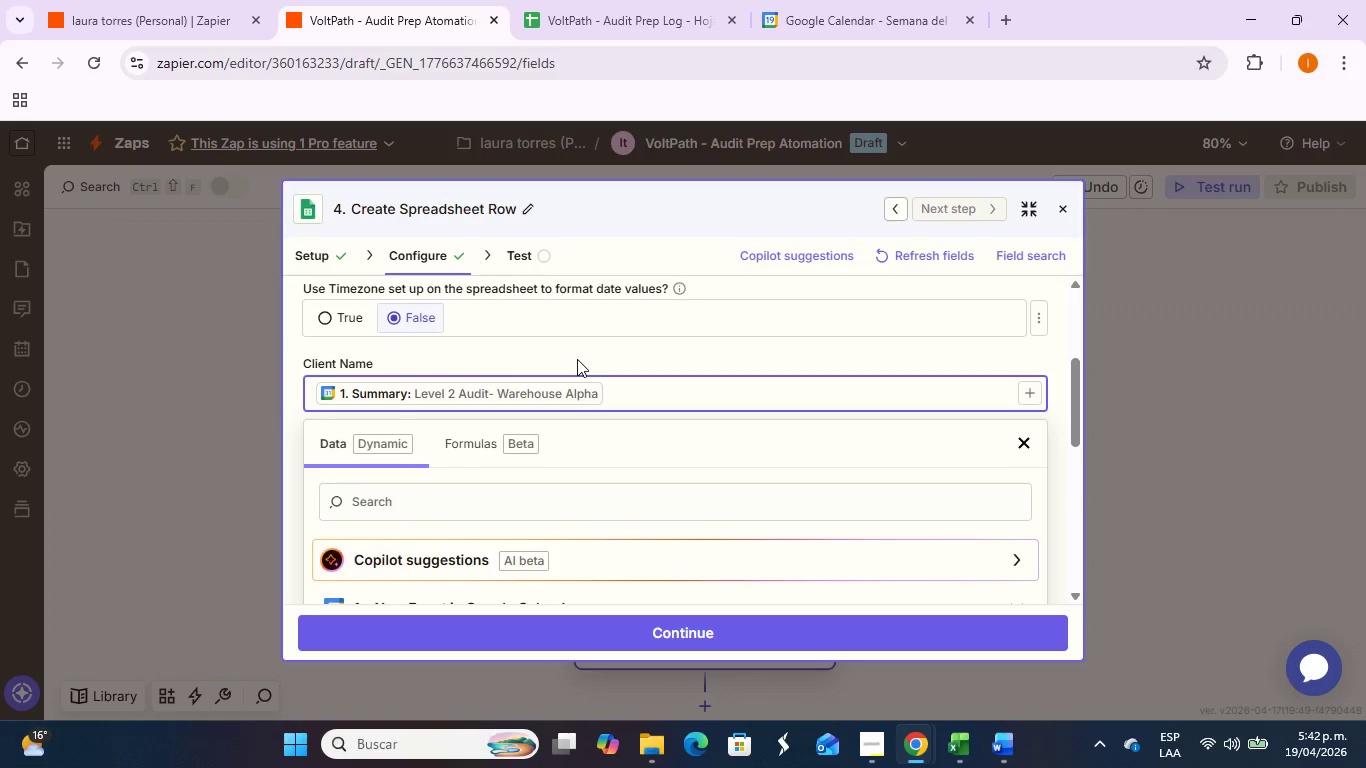 
left_click([577, 359])
 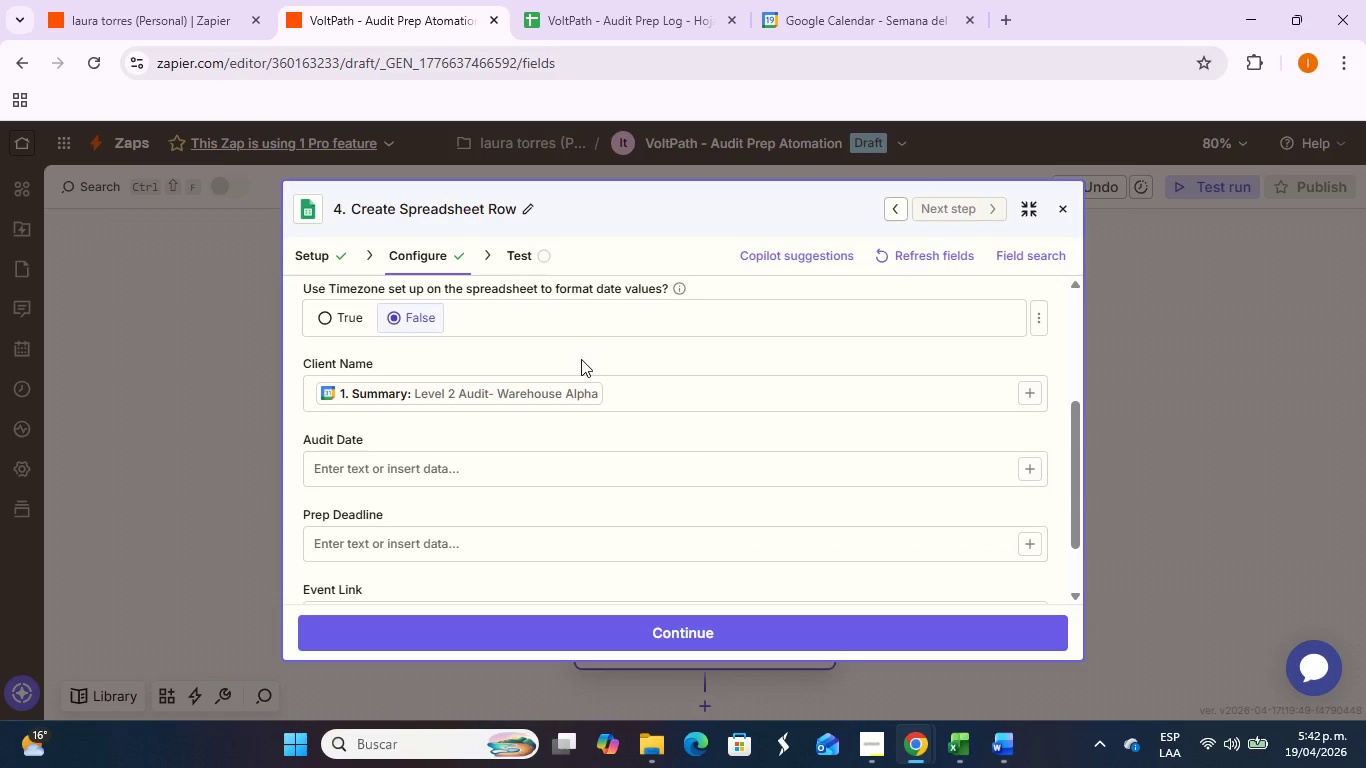 
scroll: coordinate [792, 451], scroll_direction: down, amount: 3.0
 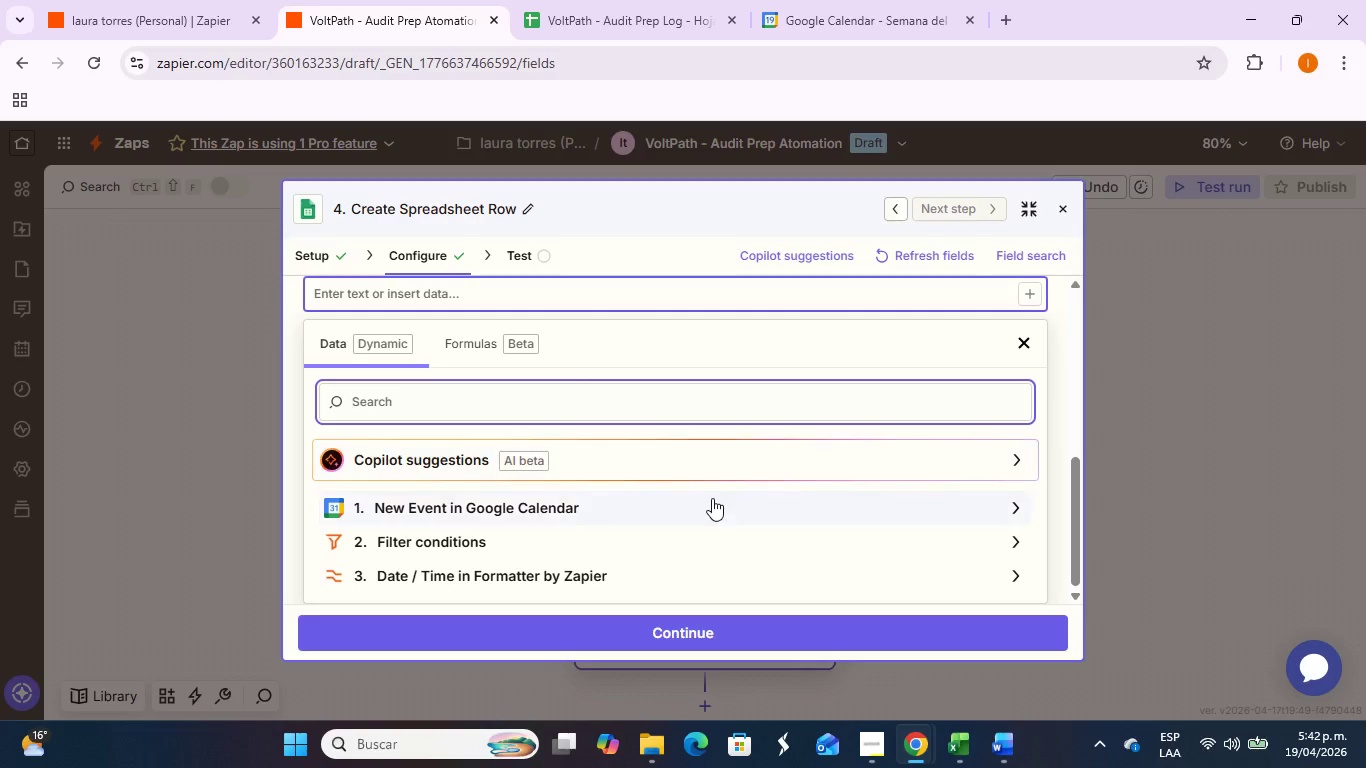 
left_click([712, 498])
 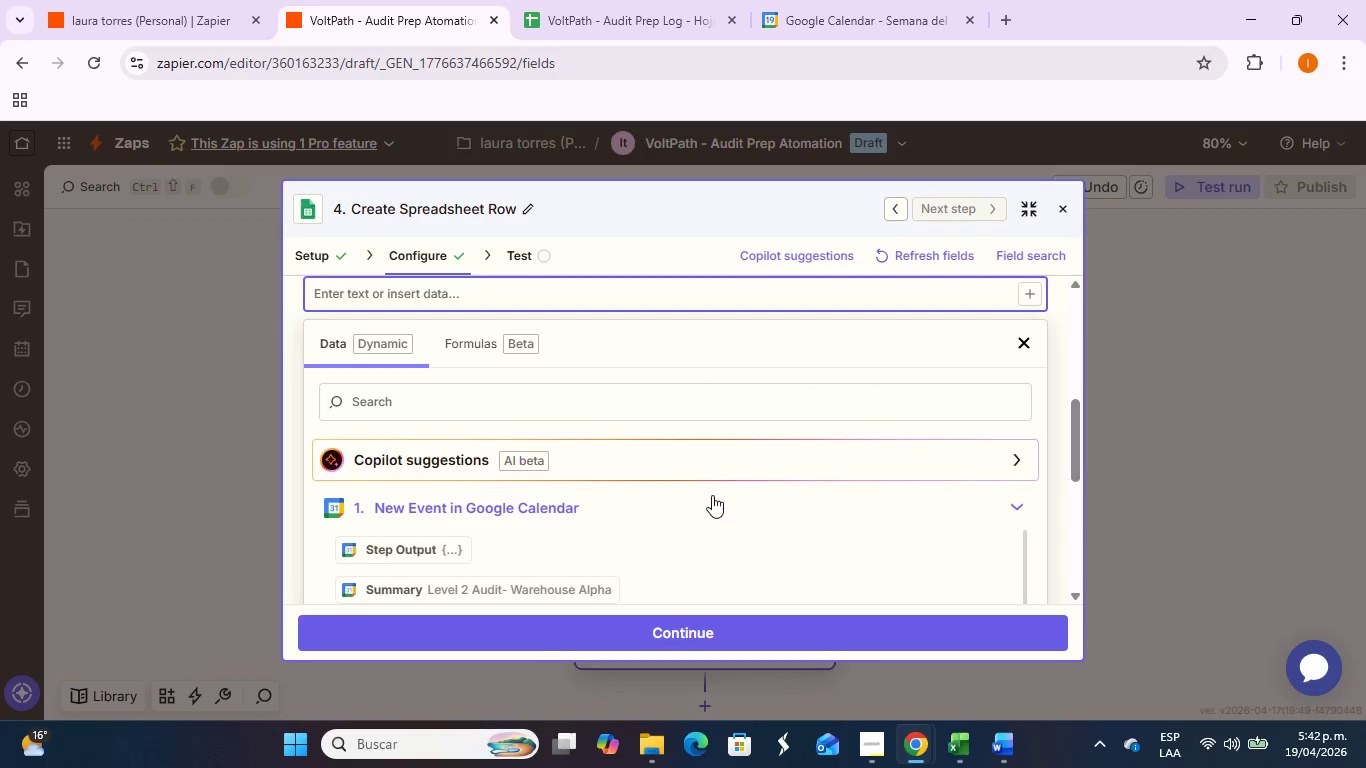 
scroll: coordinate [706, 462], scroll_direction: down, amount: 11.0
 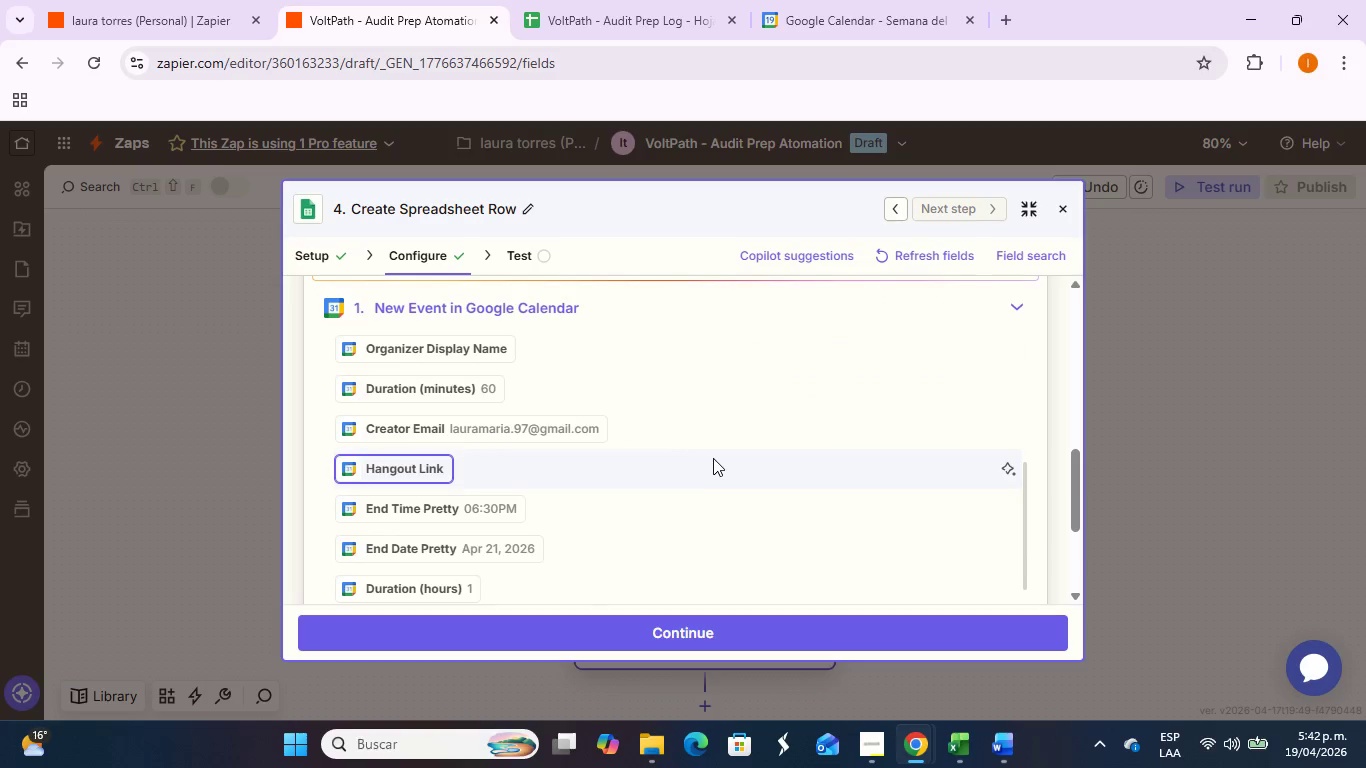 
scroll: coordinate [686, 374], scroll_direction: up, amount: 13.0
 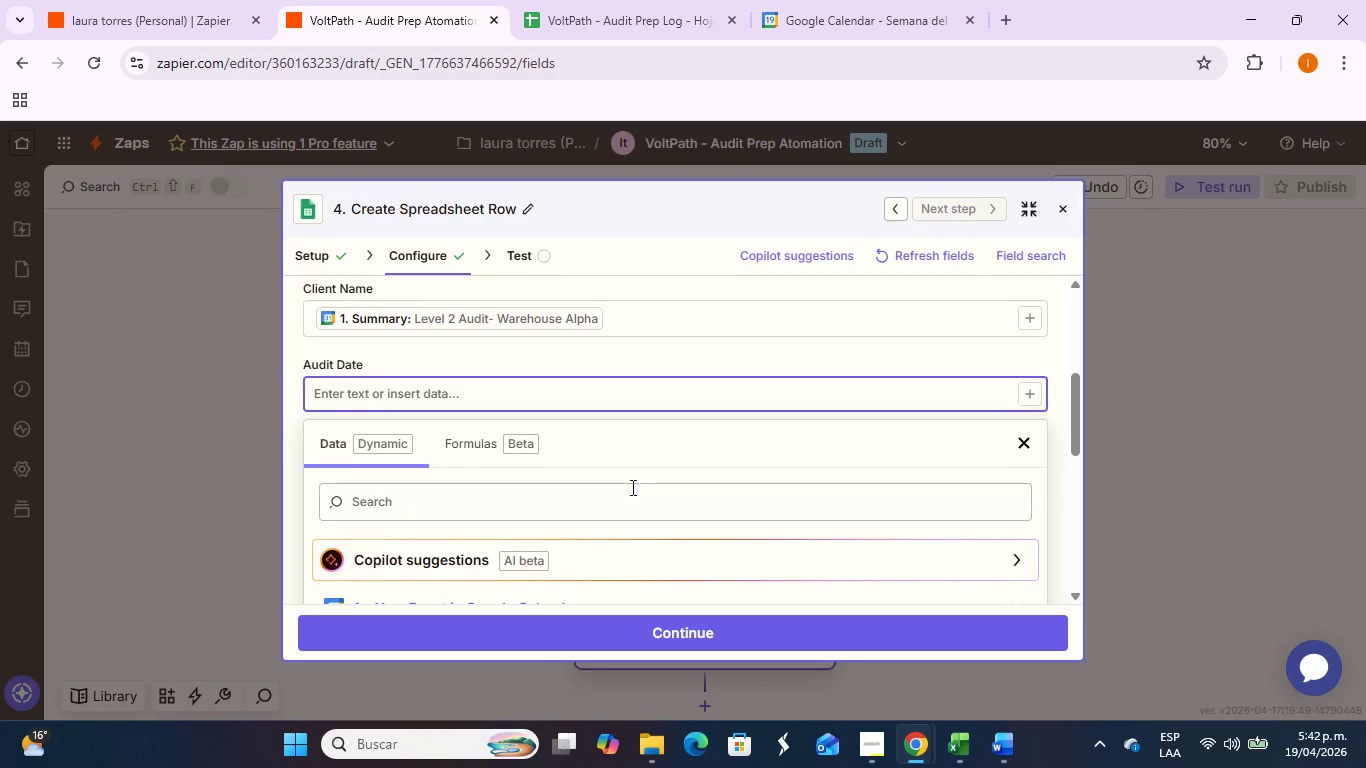 
left_click([631, 496])
 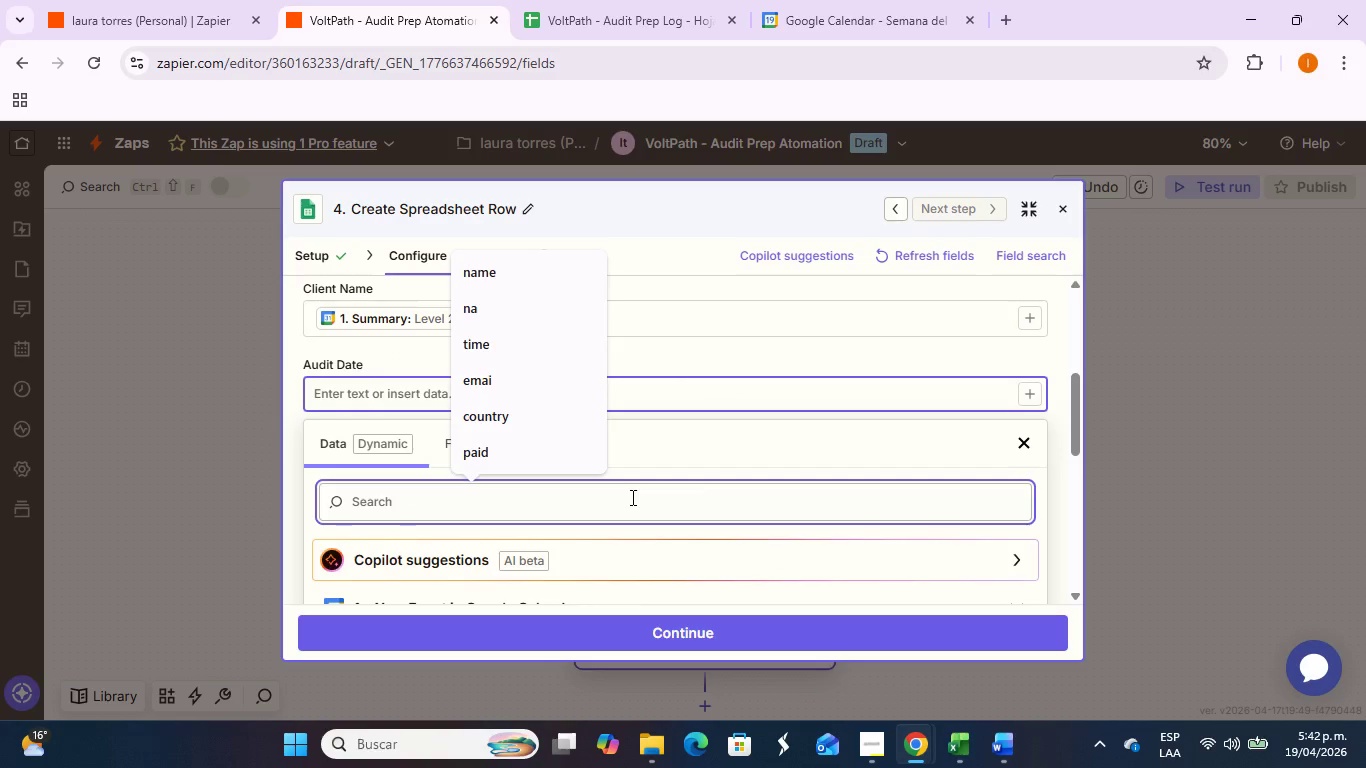 
type(st)
 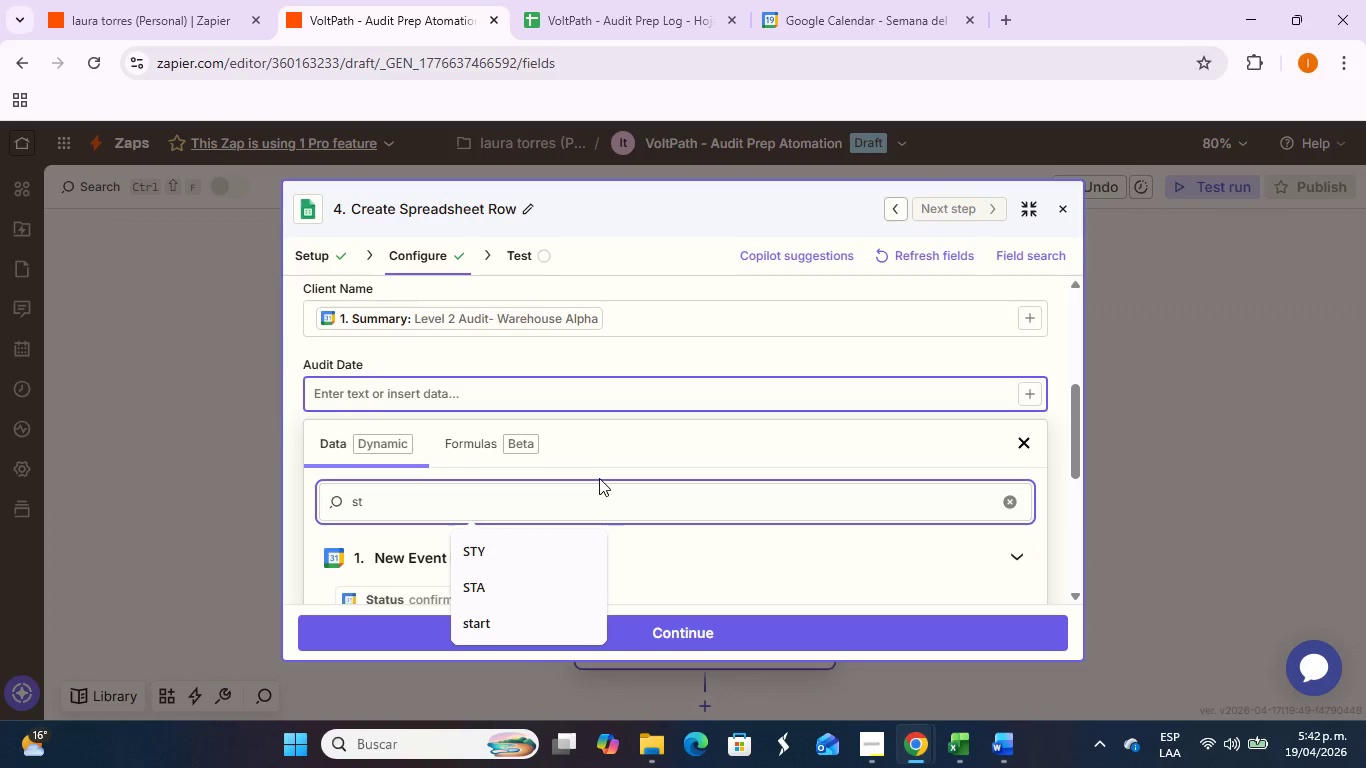 
type(ae)
 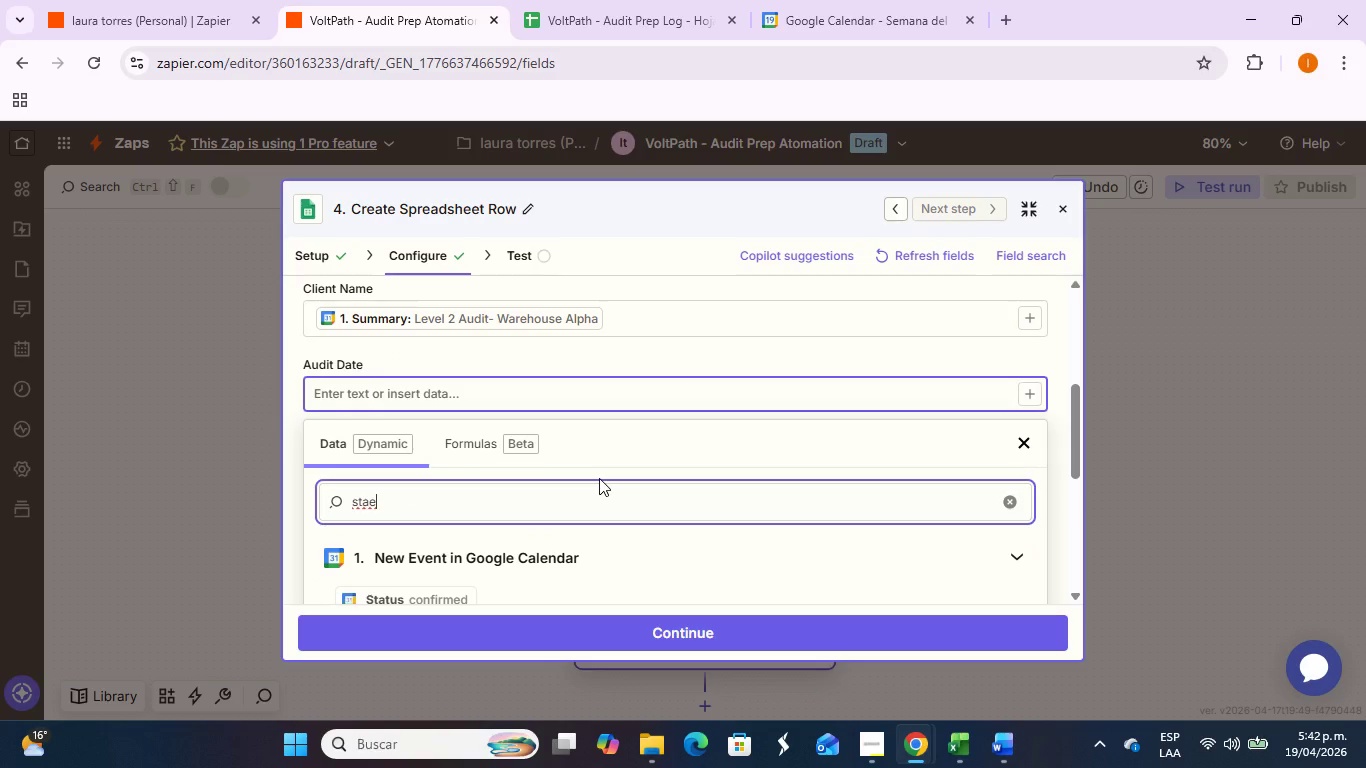 
wait(9.55)
 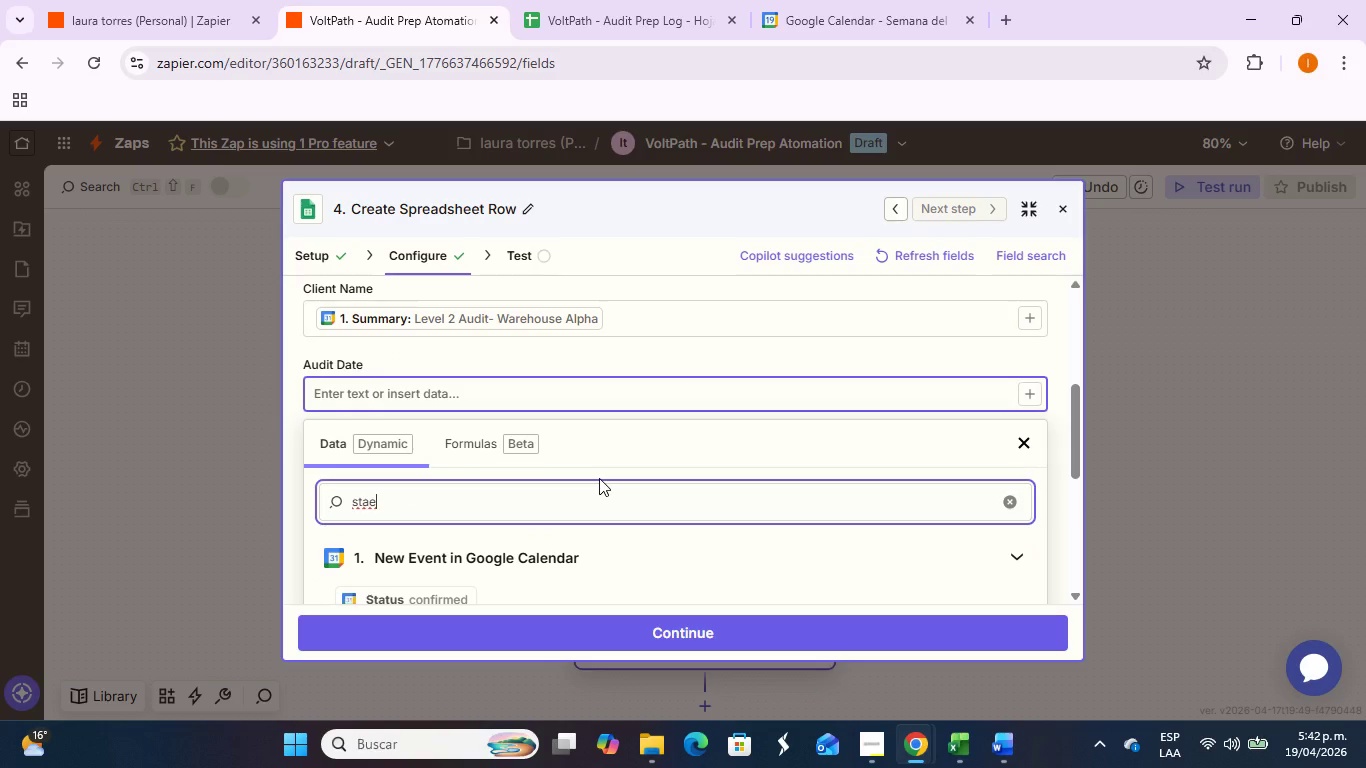 
key(Backspace)
 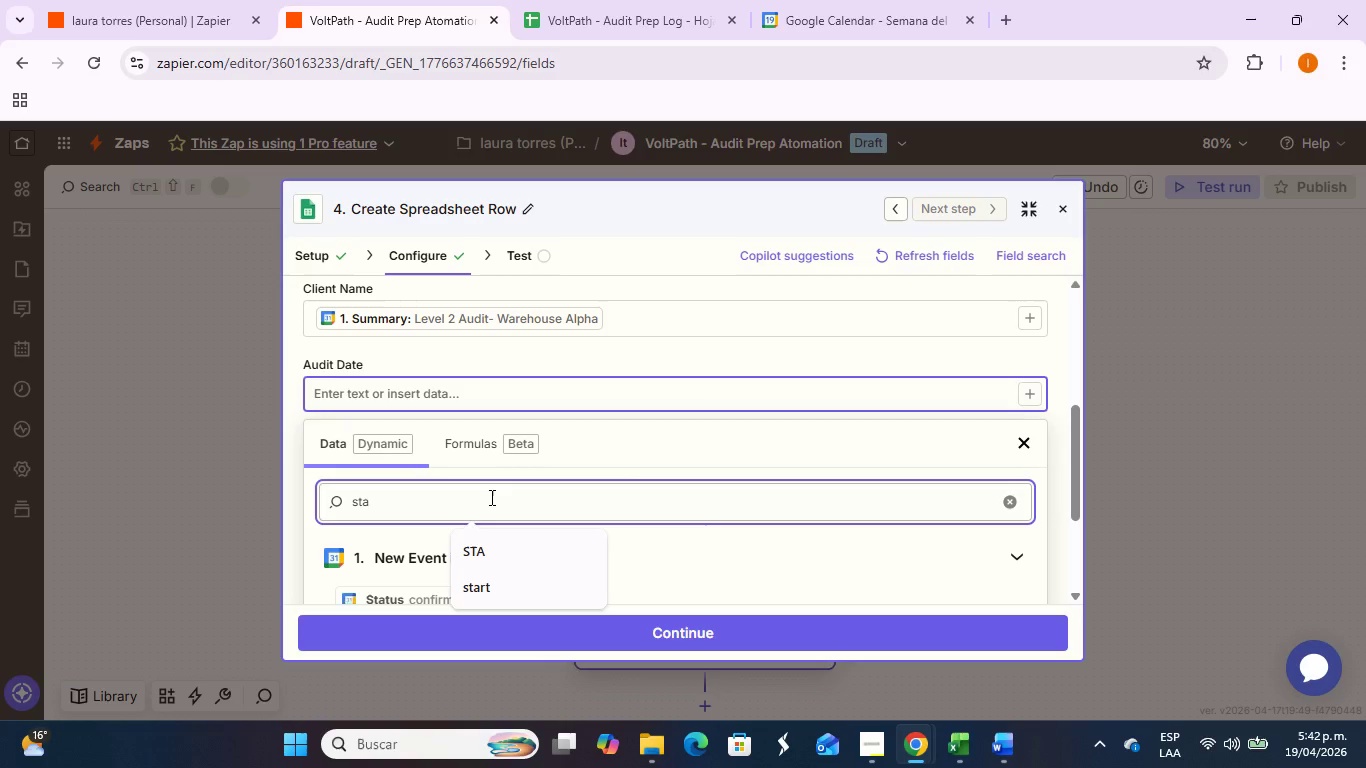 
type(rt)
 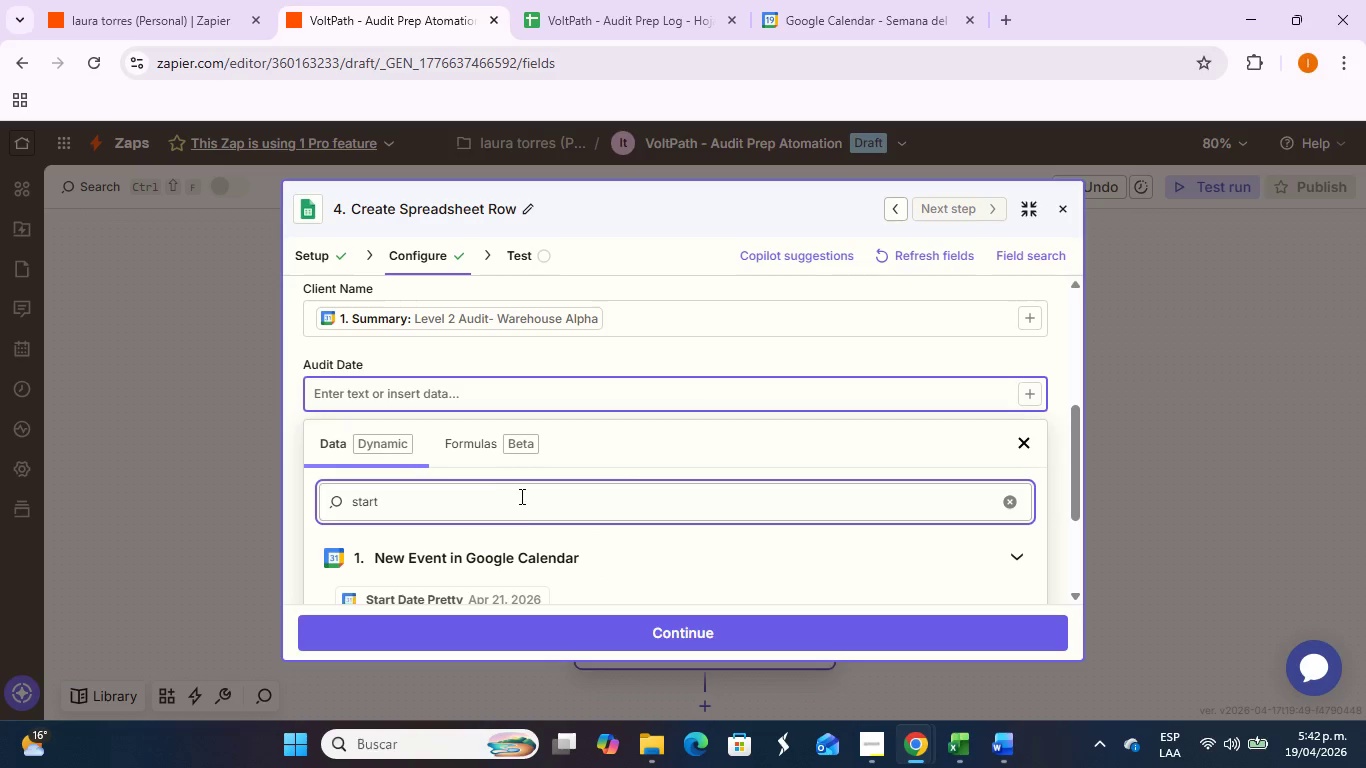 
scroll: coordinate [534, 523], scroll_direction: down, amount: 2.0
 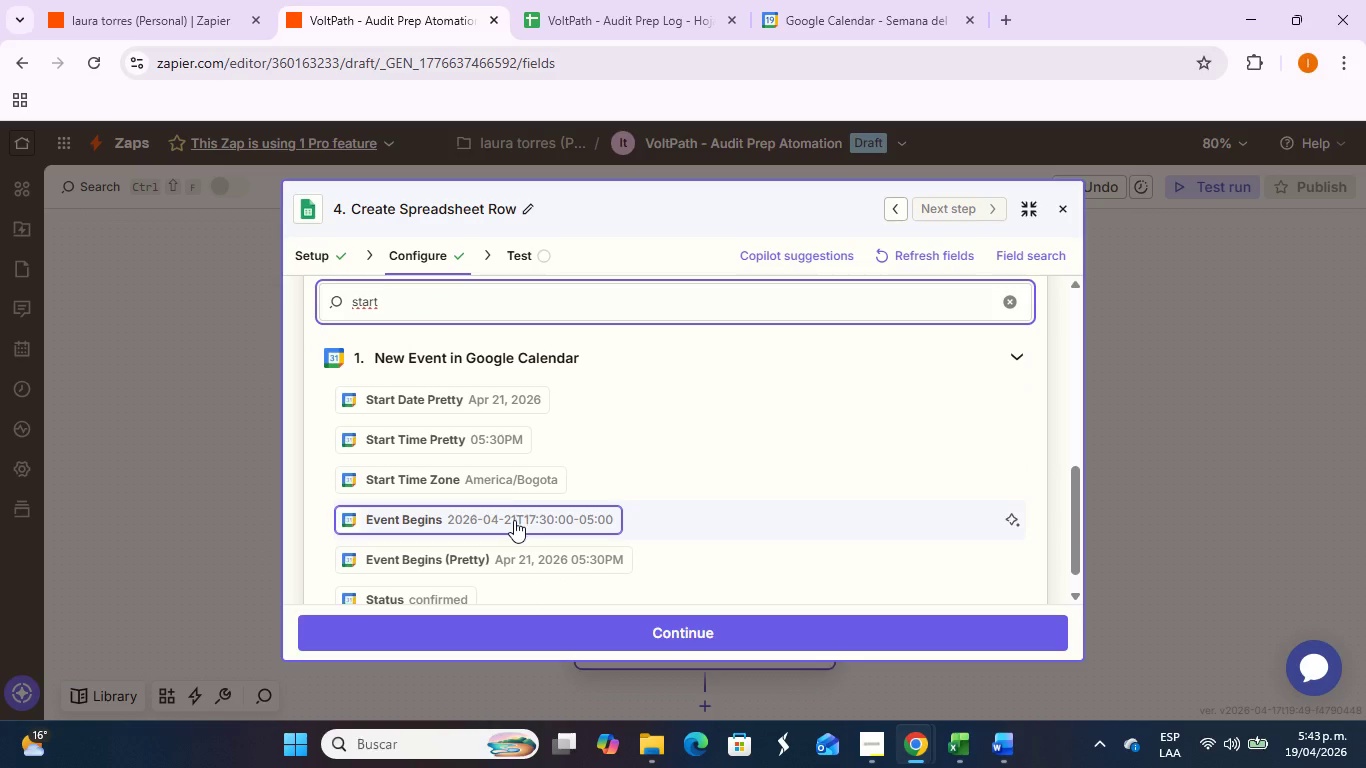 
left_click([514, 520])
 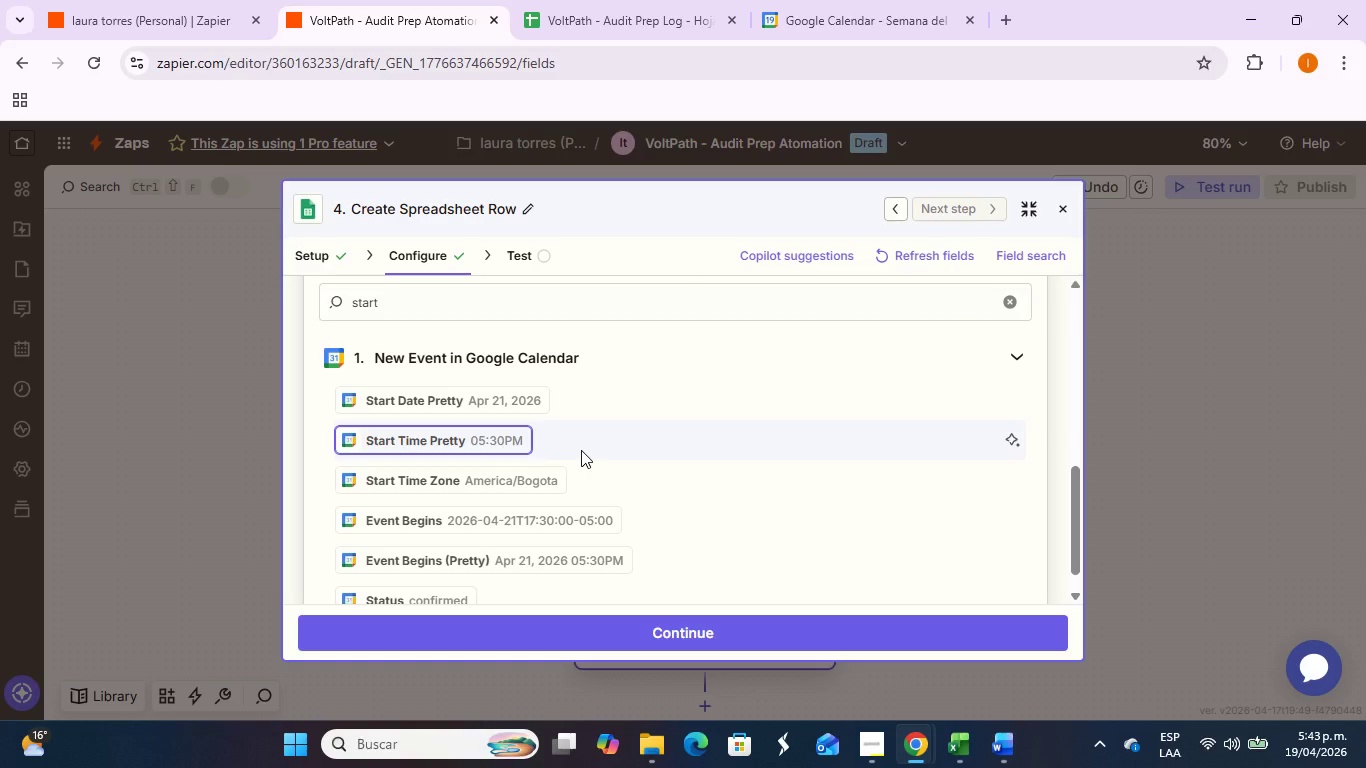 
wait(8.97)
 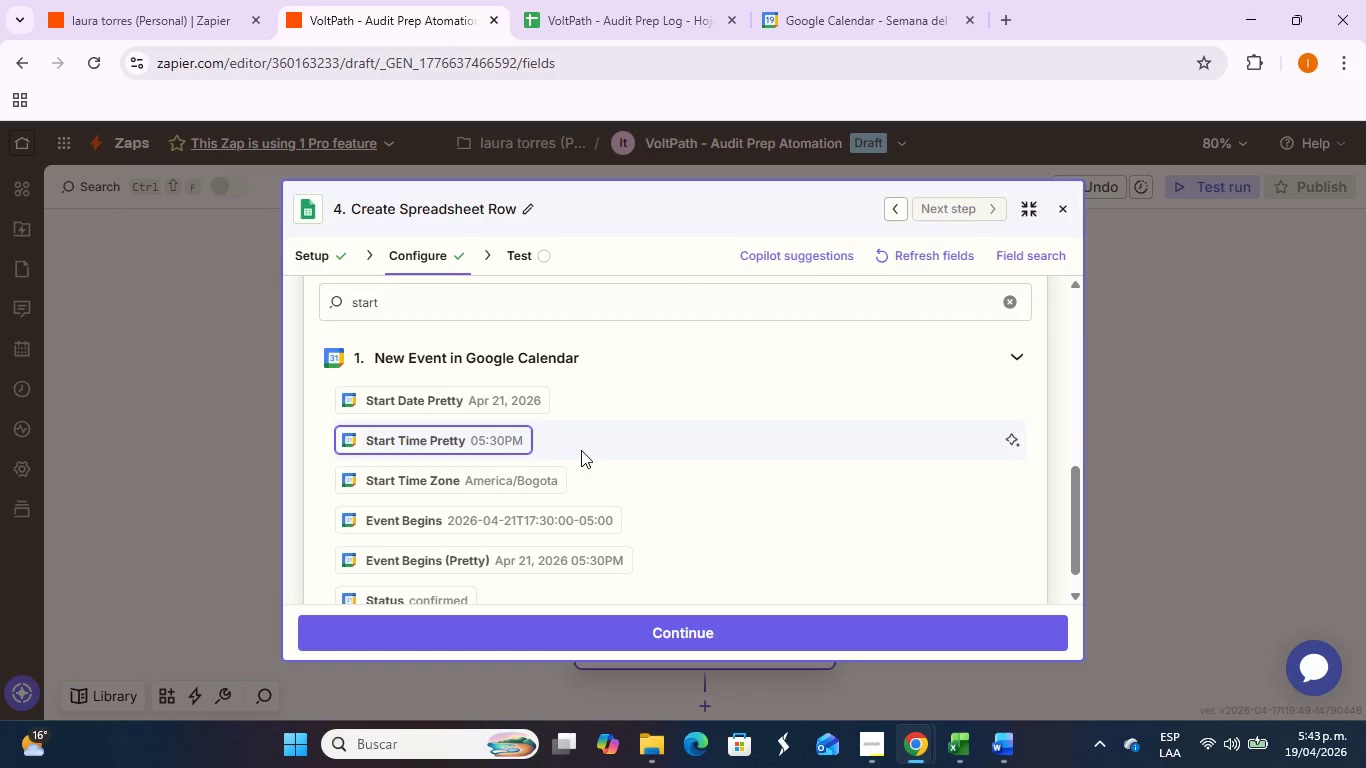 
scroll: coordinate [721, 372], scroll_direction: up, amount: 2.0
 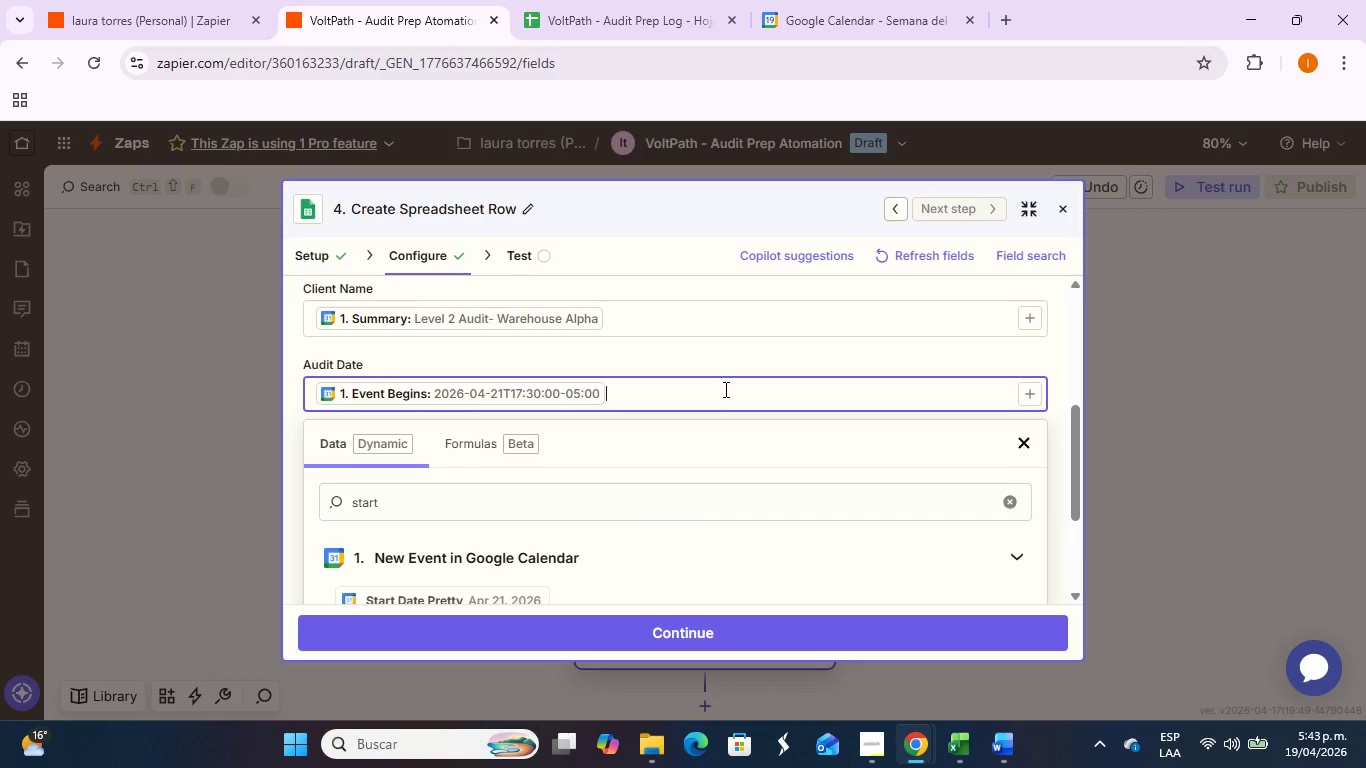 
key(Backspace)
 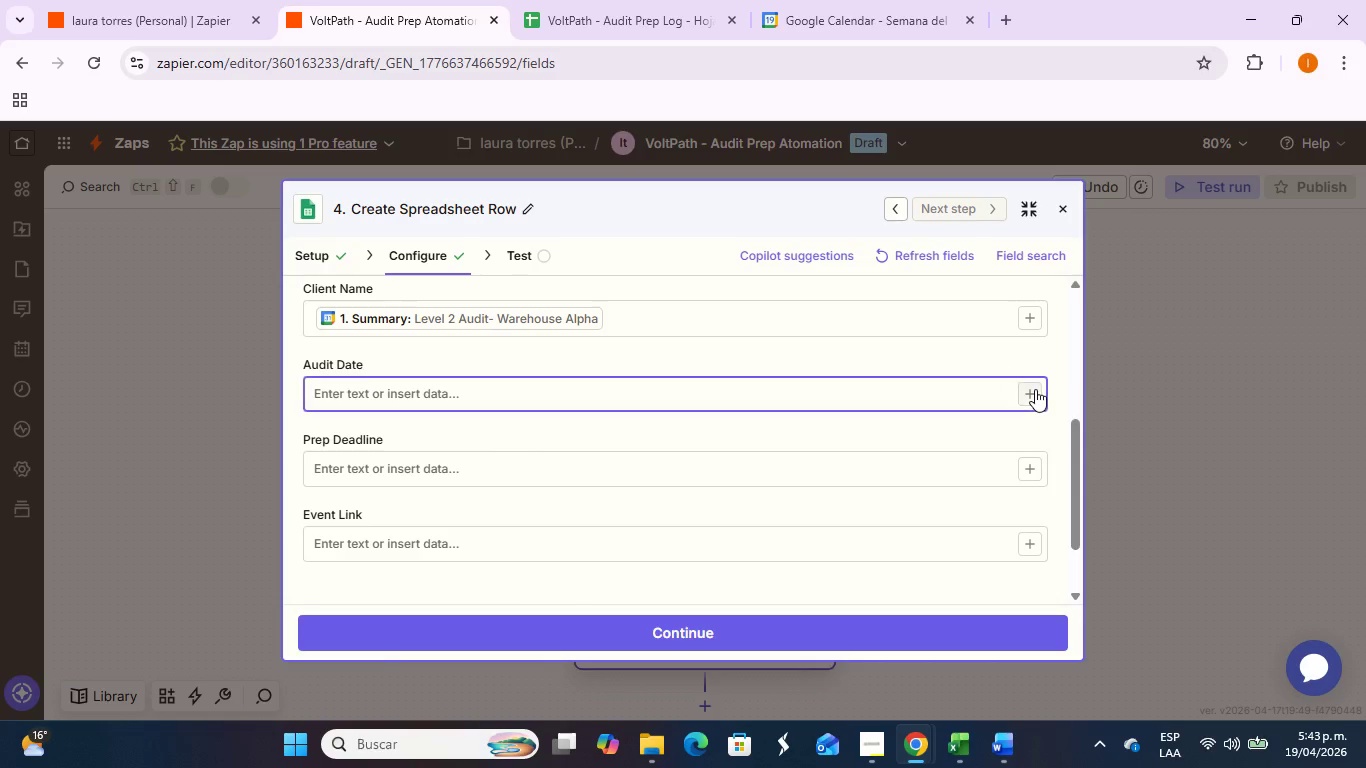 
scroll: coordinate [959, 476], scroll_direction: down, amount: 3.0
 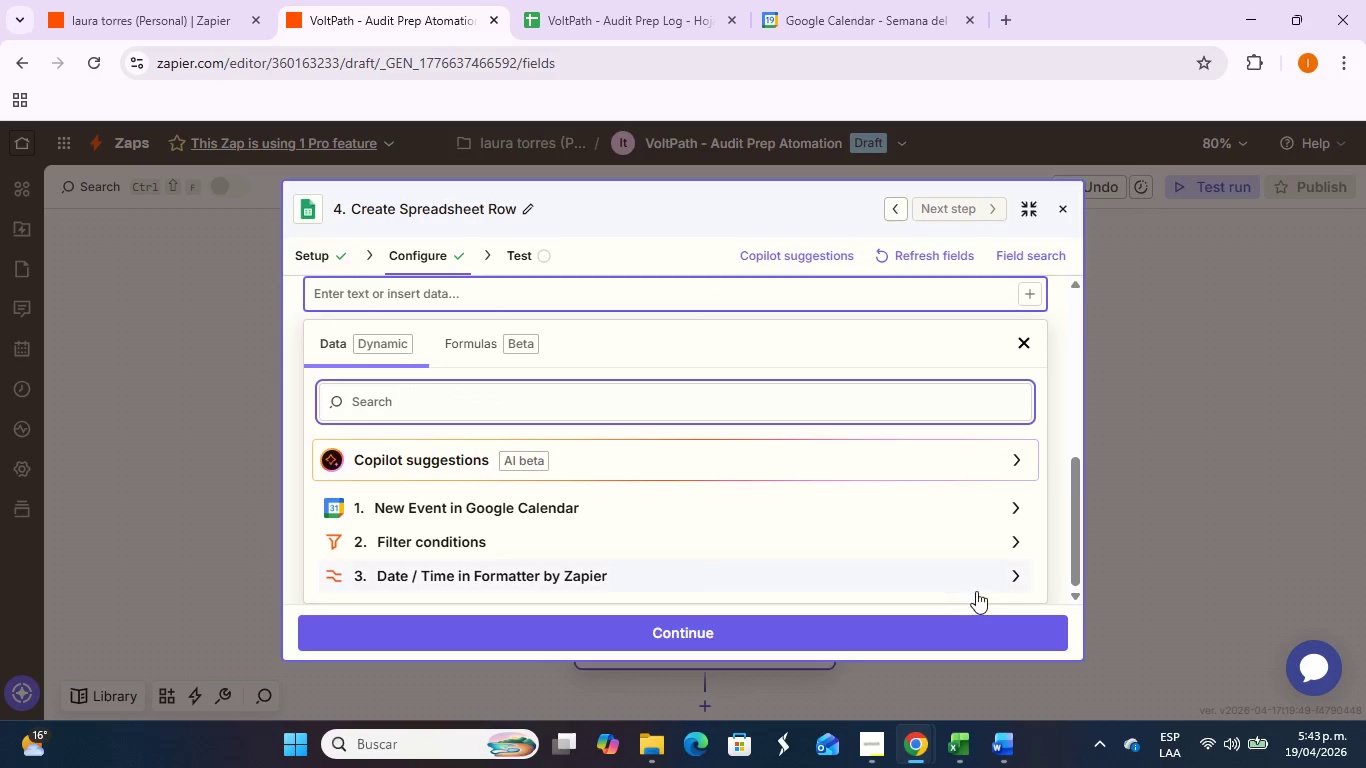 
left_click([979, 589])
 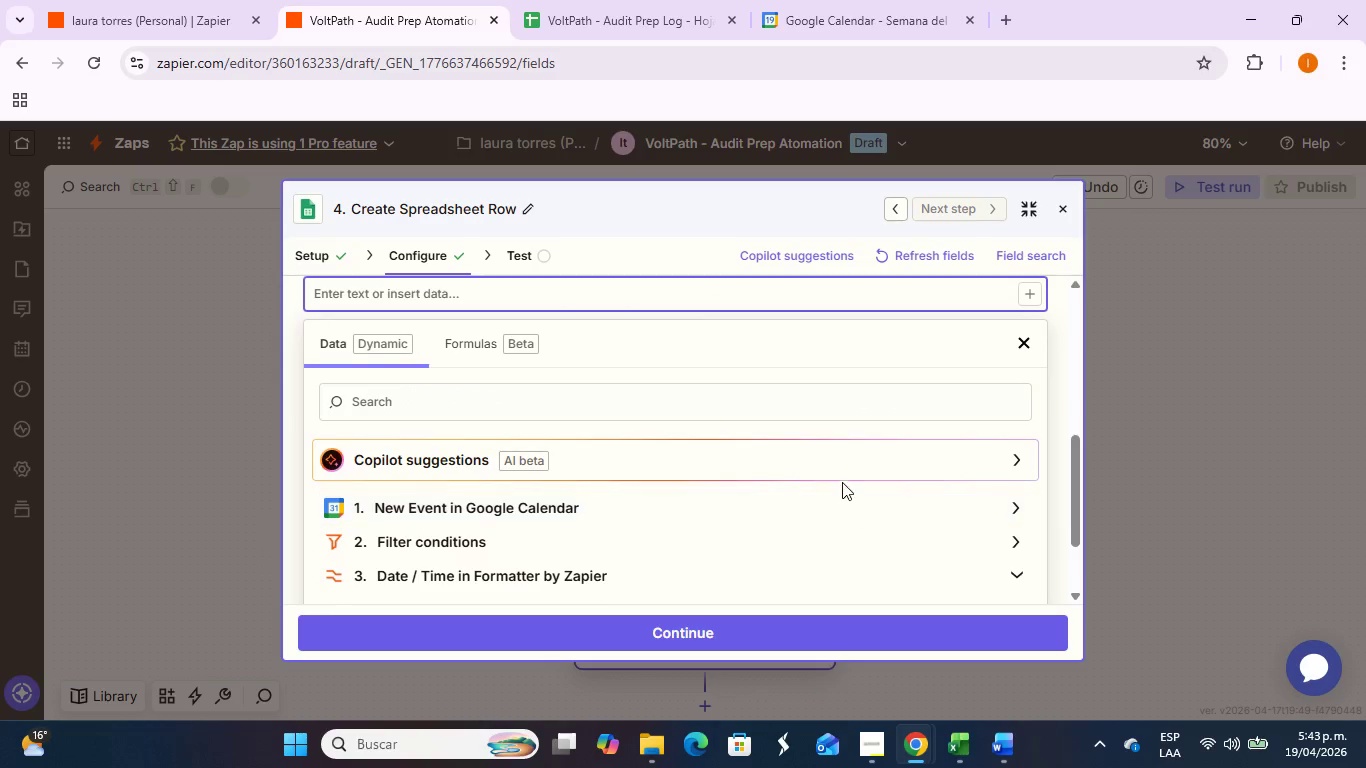 
scroll: coordinate [842, 478], scroll_direction: down, amount: 3.0
 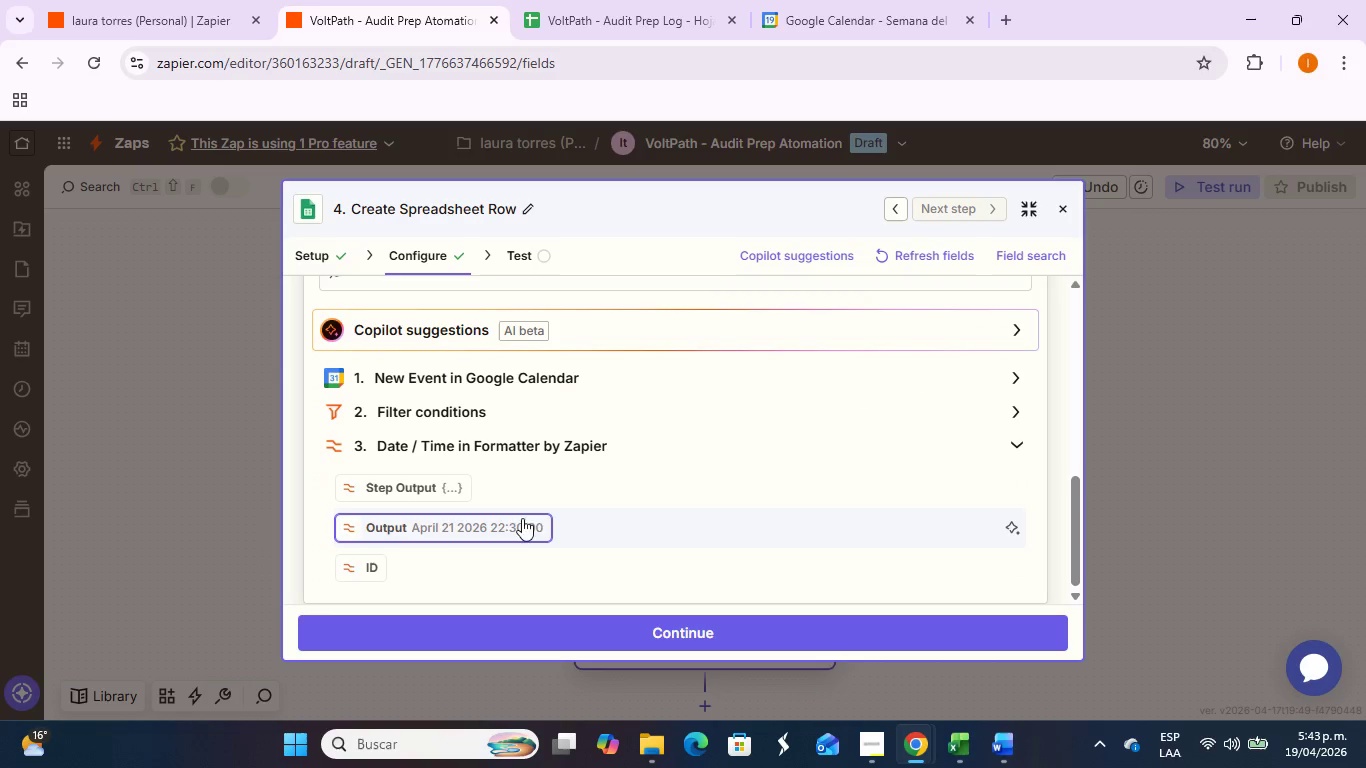 
left_click([512, 522])
 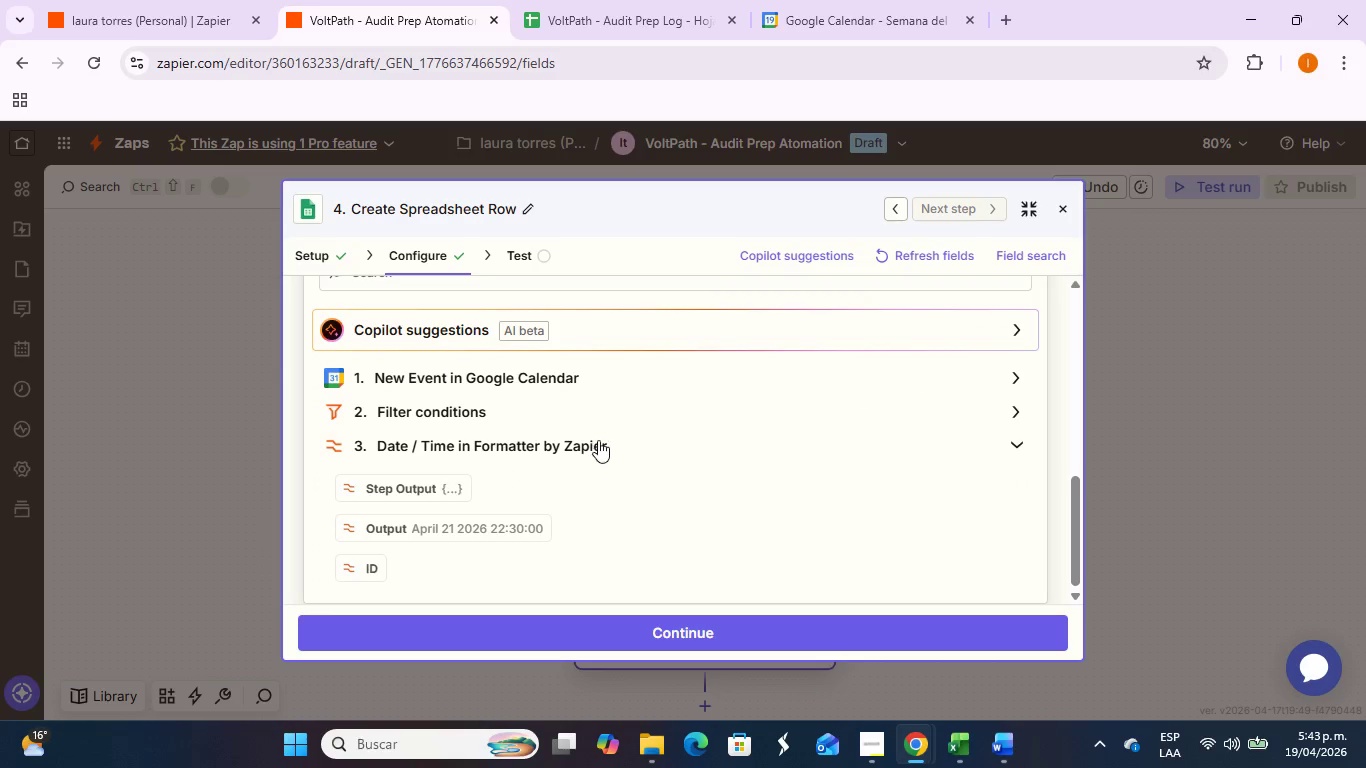 
scroll: coordinate [599, 435], scroll_direction: up, amount: 3.0
 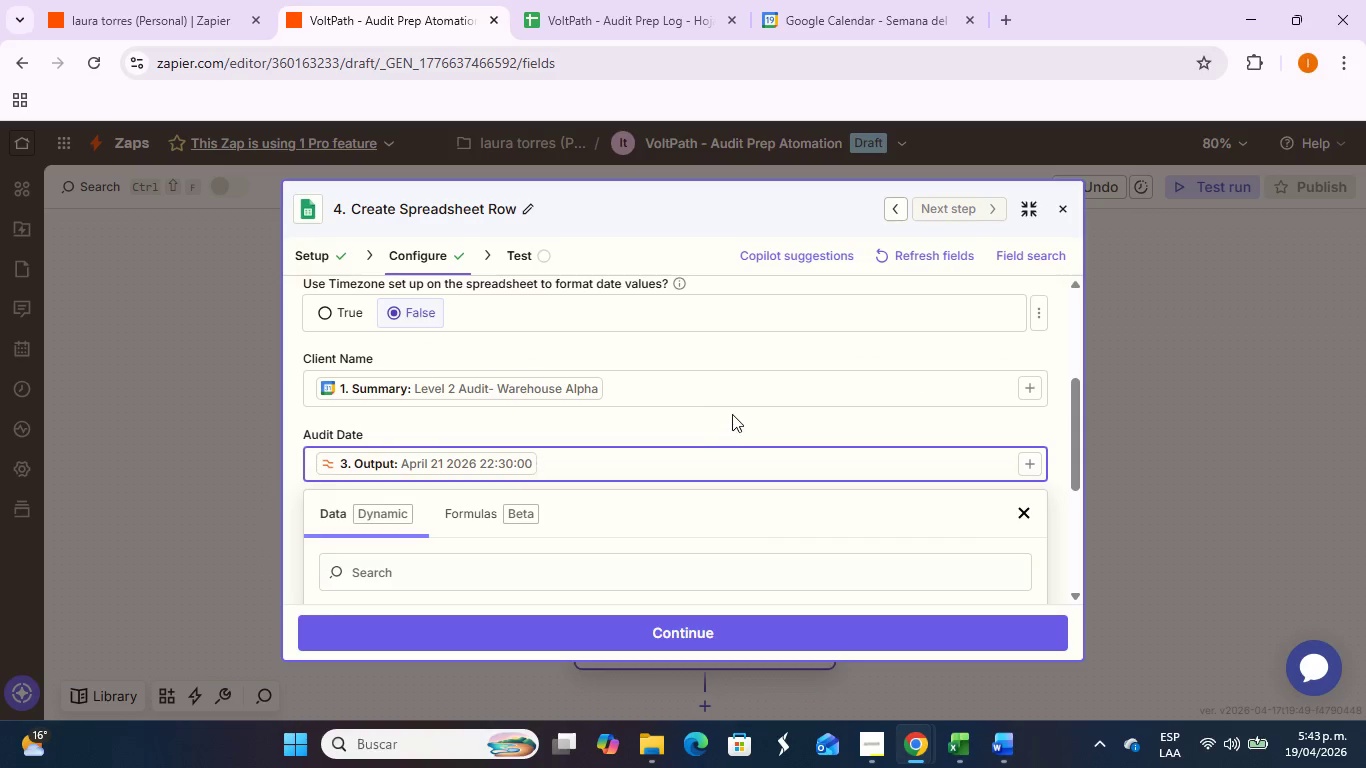 
left_click([737, 407])
 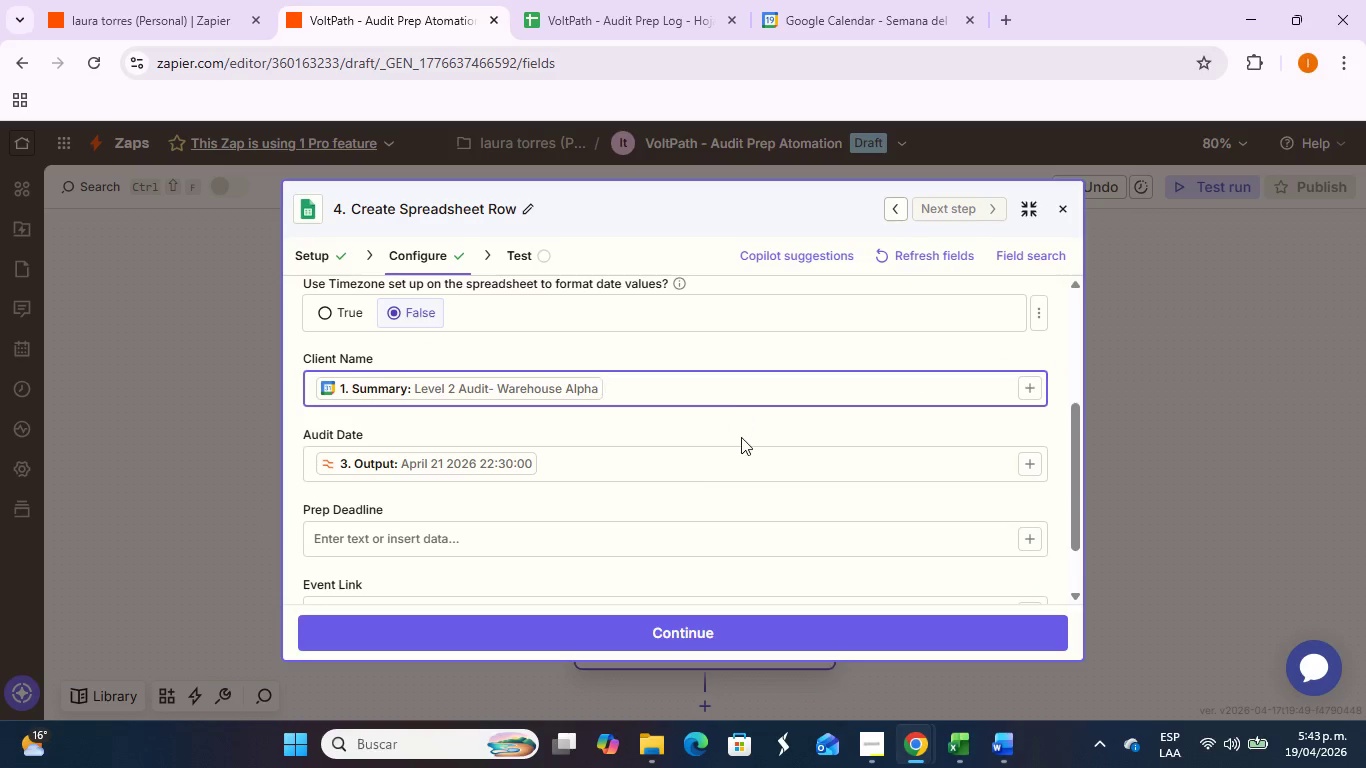 
scroll: coordinate [741, 438], scroll_direction: down, amount: 1.0
 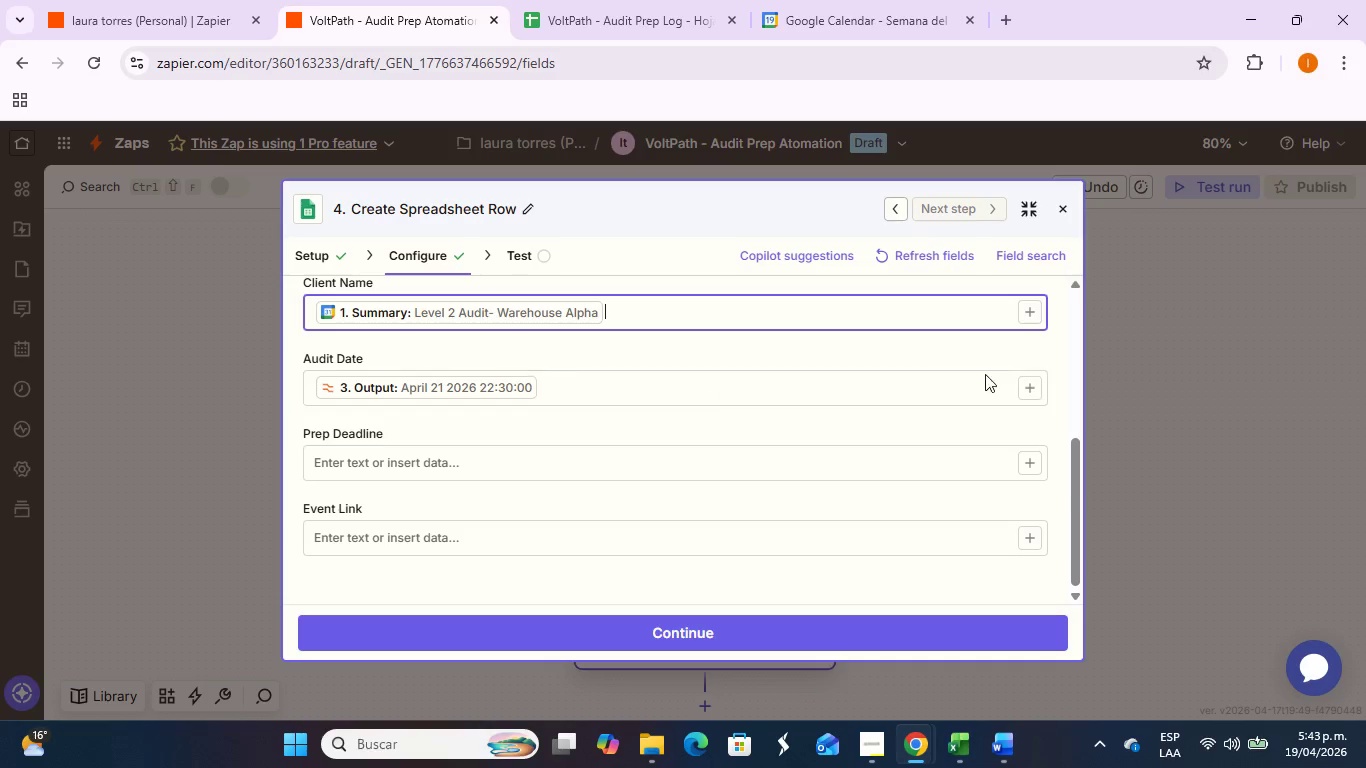 
left_click([1024, 391])
 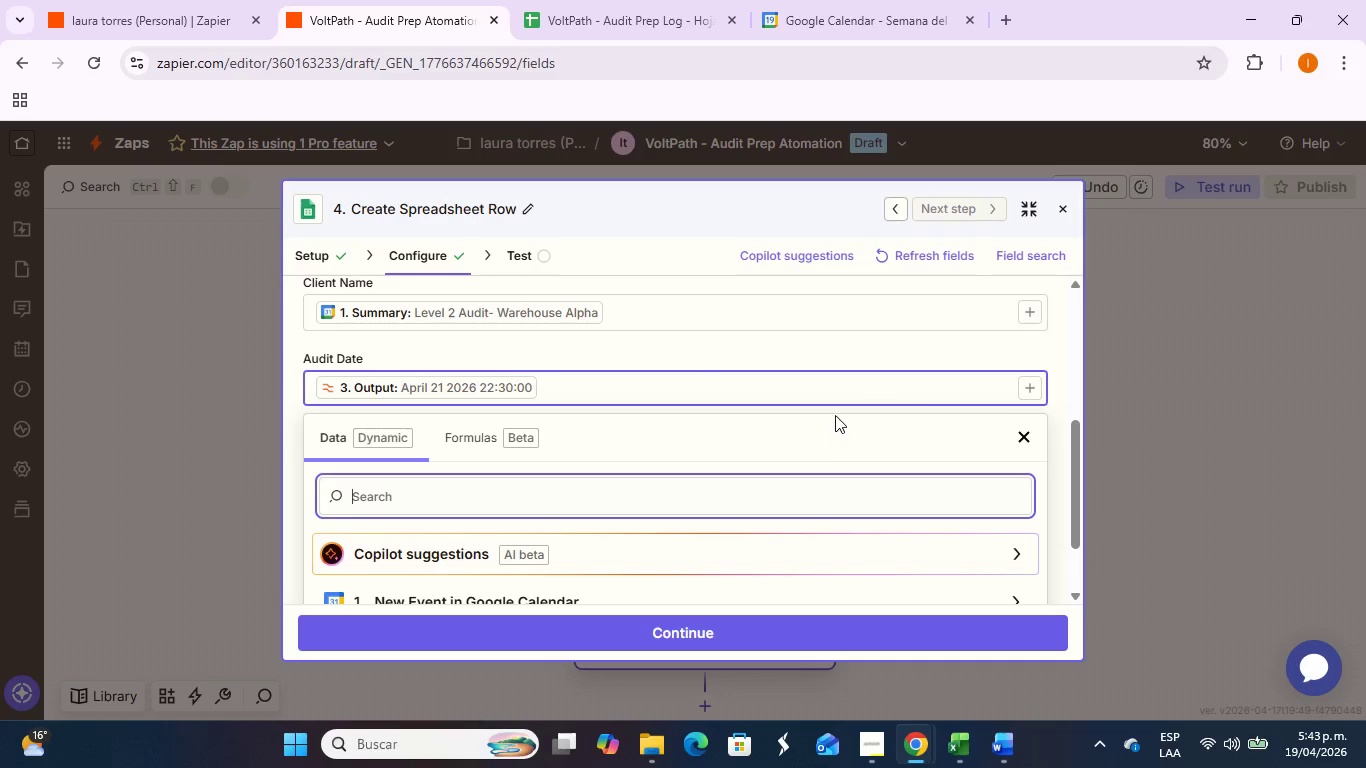 
left_click([841, 386])
 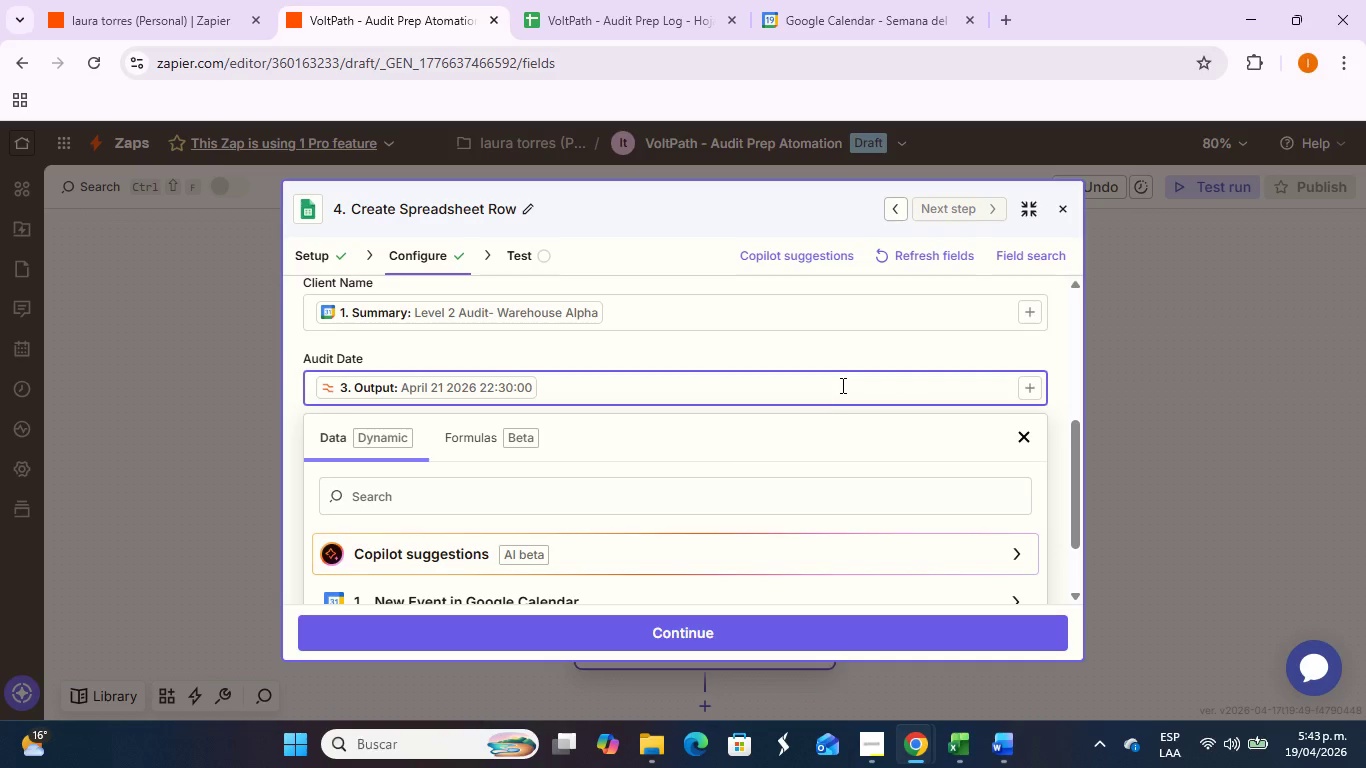 
key(Backspace)
 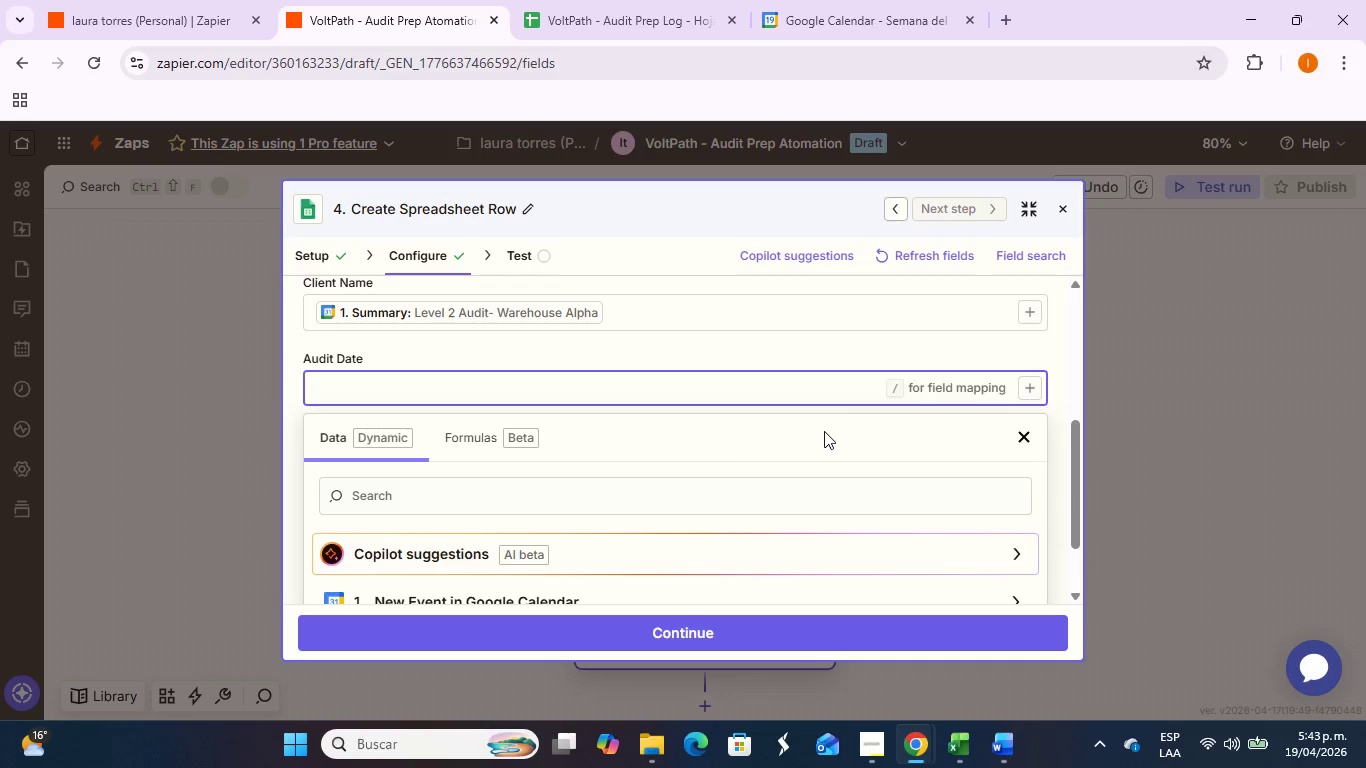 
scroll: coordinate [810, 456], scroll_direction: down, amount: 2.0
 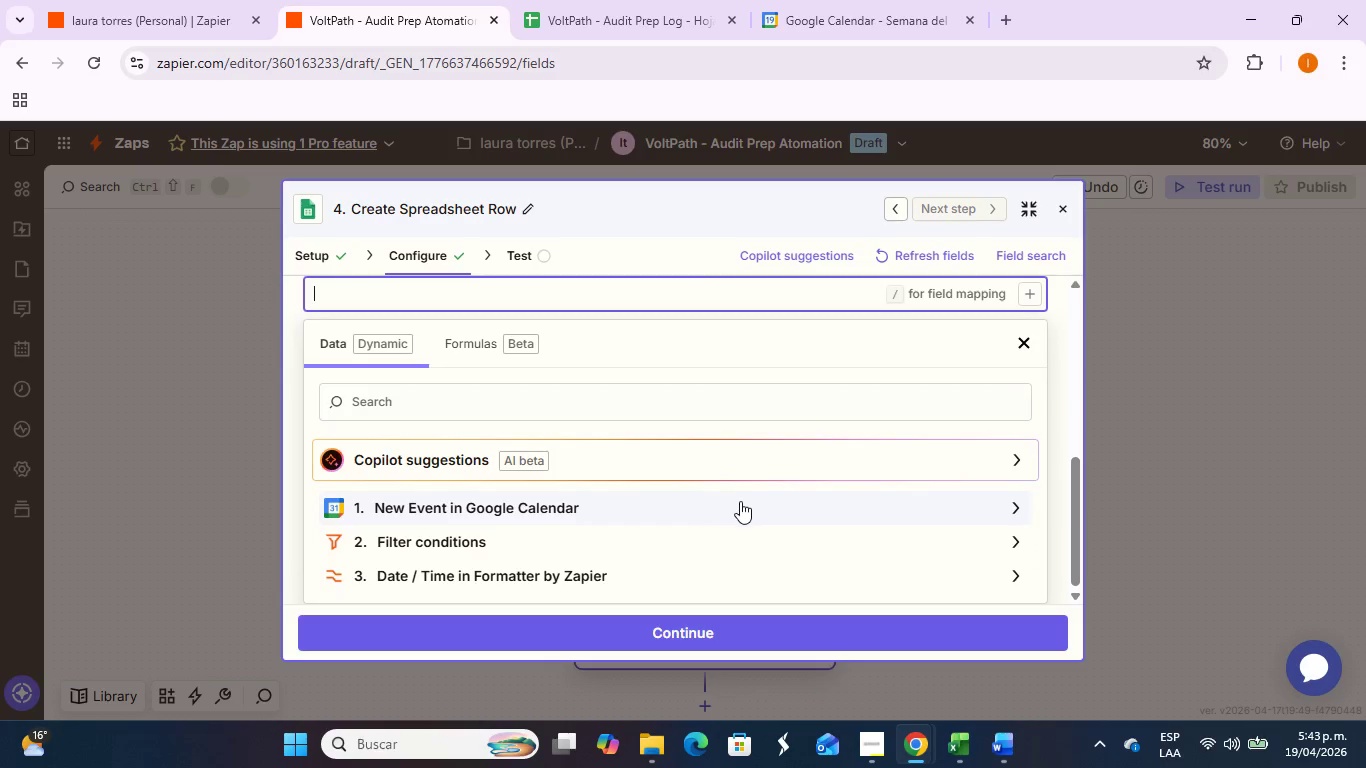 
left_click([740, 501])
 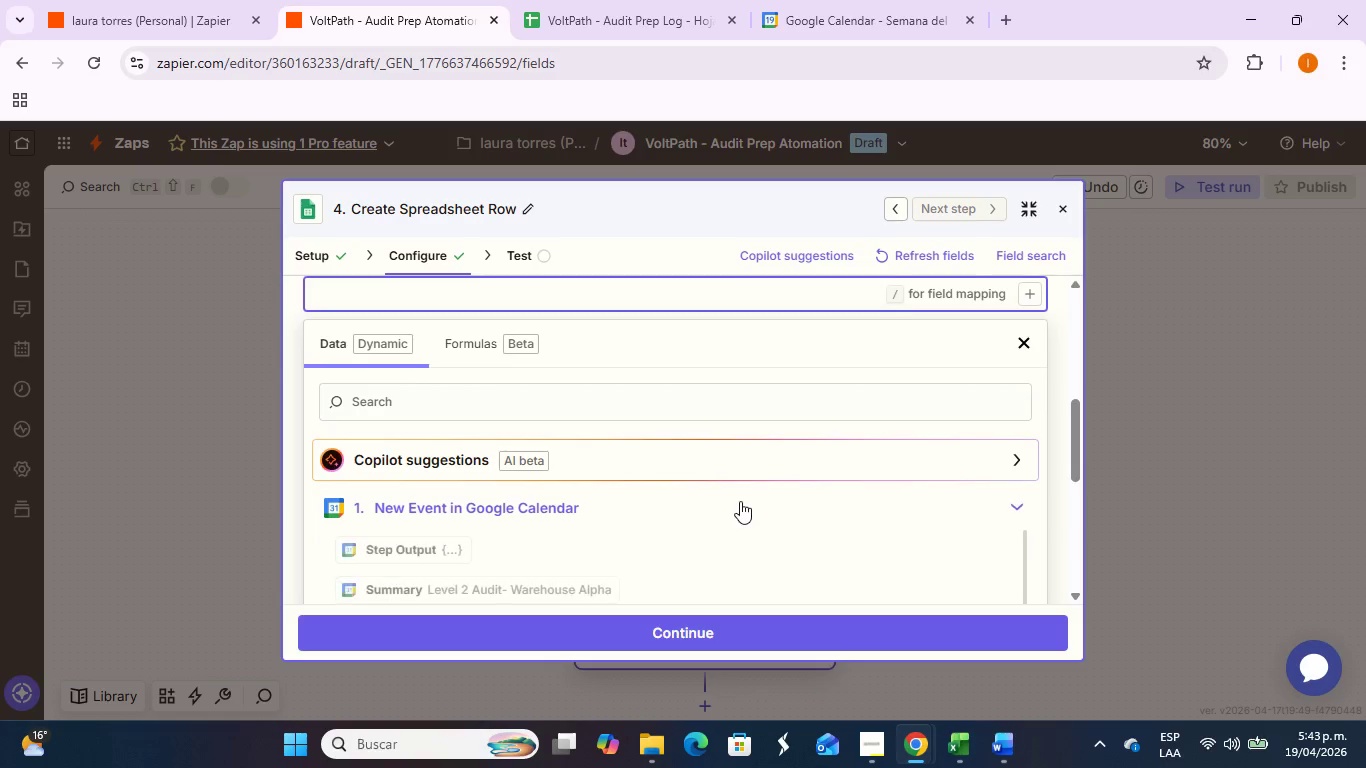 
scroll: coordinate [742, 494], scroll_direction: down, amount: 3.0
 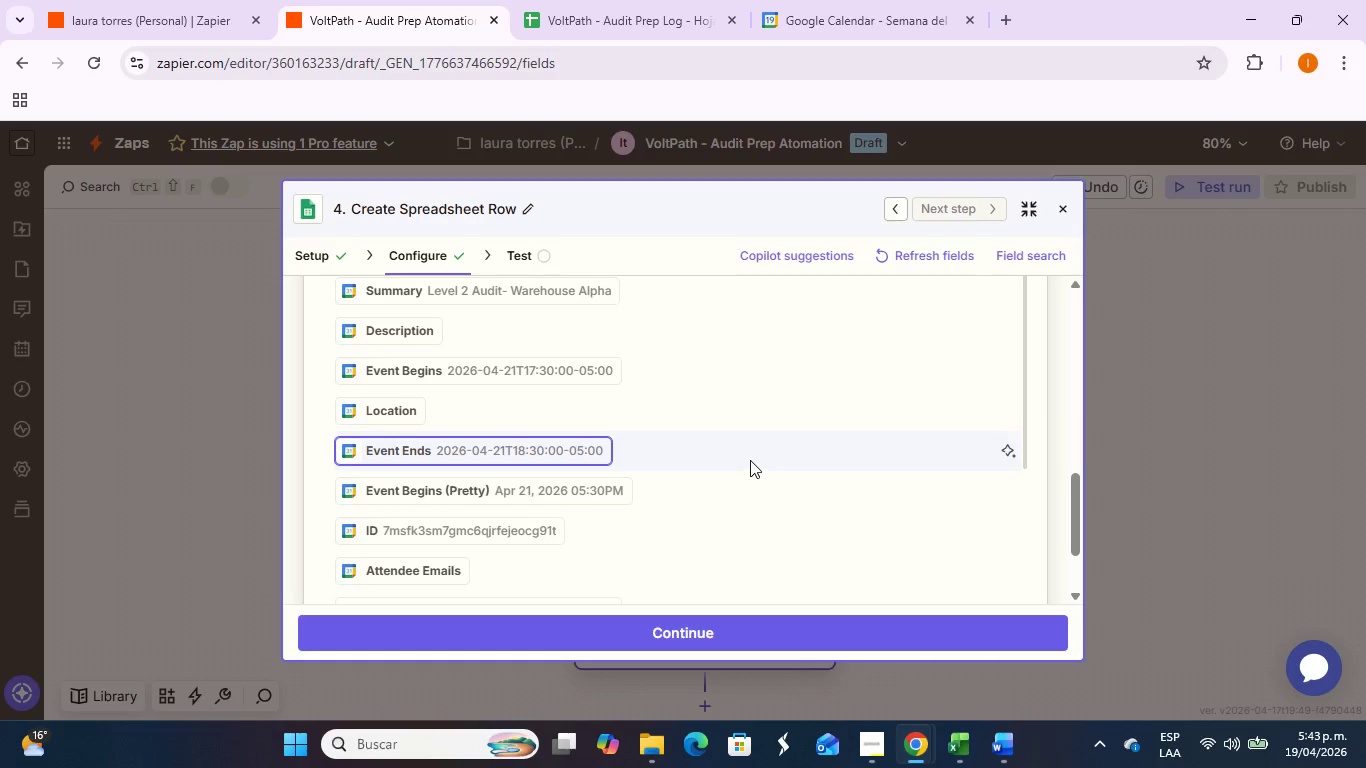 
scroll: coordinate [750, 460], scroll_direction: up, amount: 3.0
 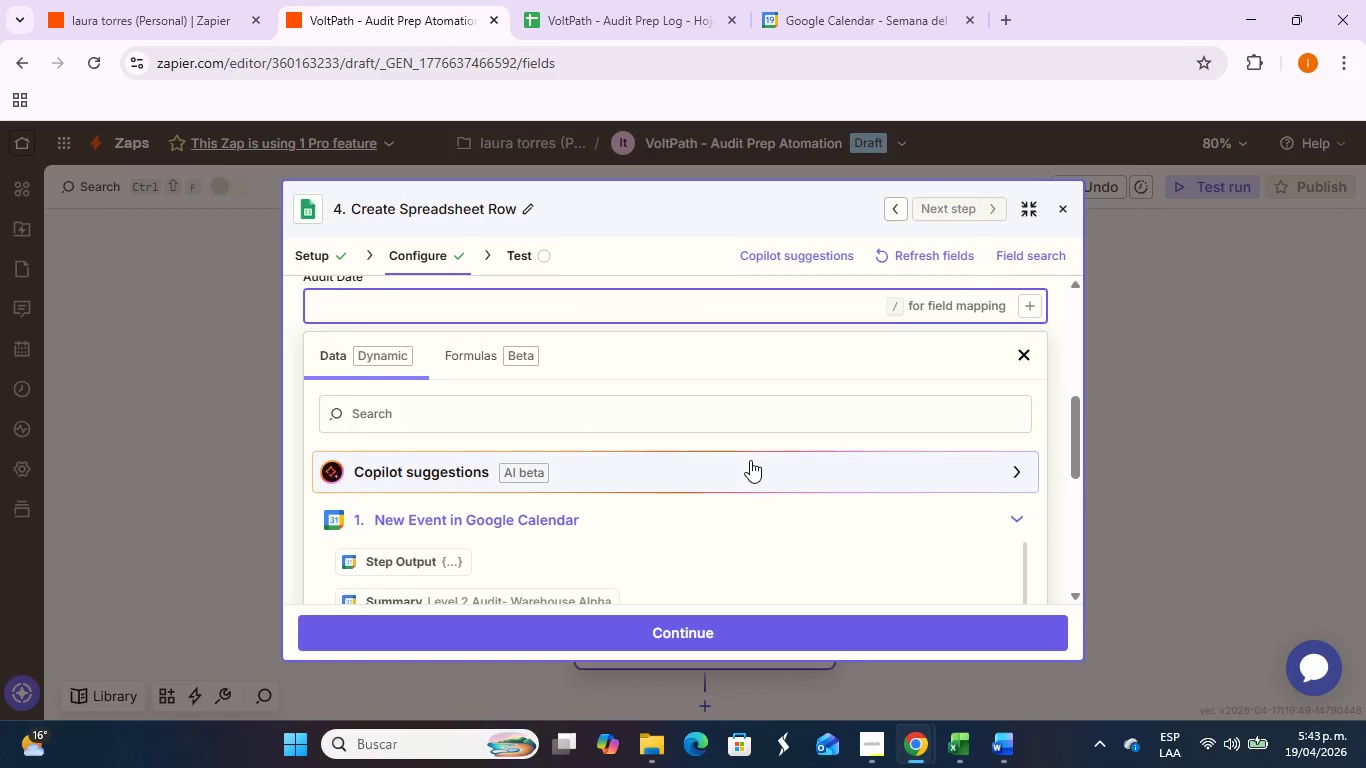 
scroll: coordinate [750, 460], scroll_direction: down, amount: 3.0
 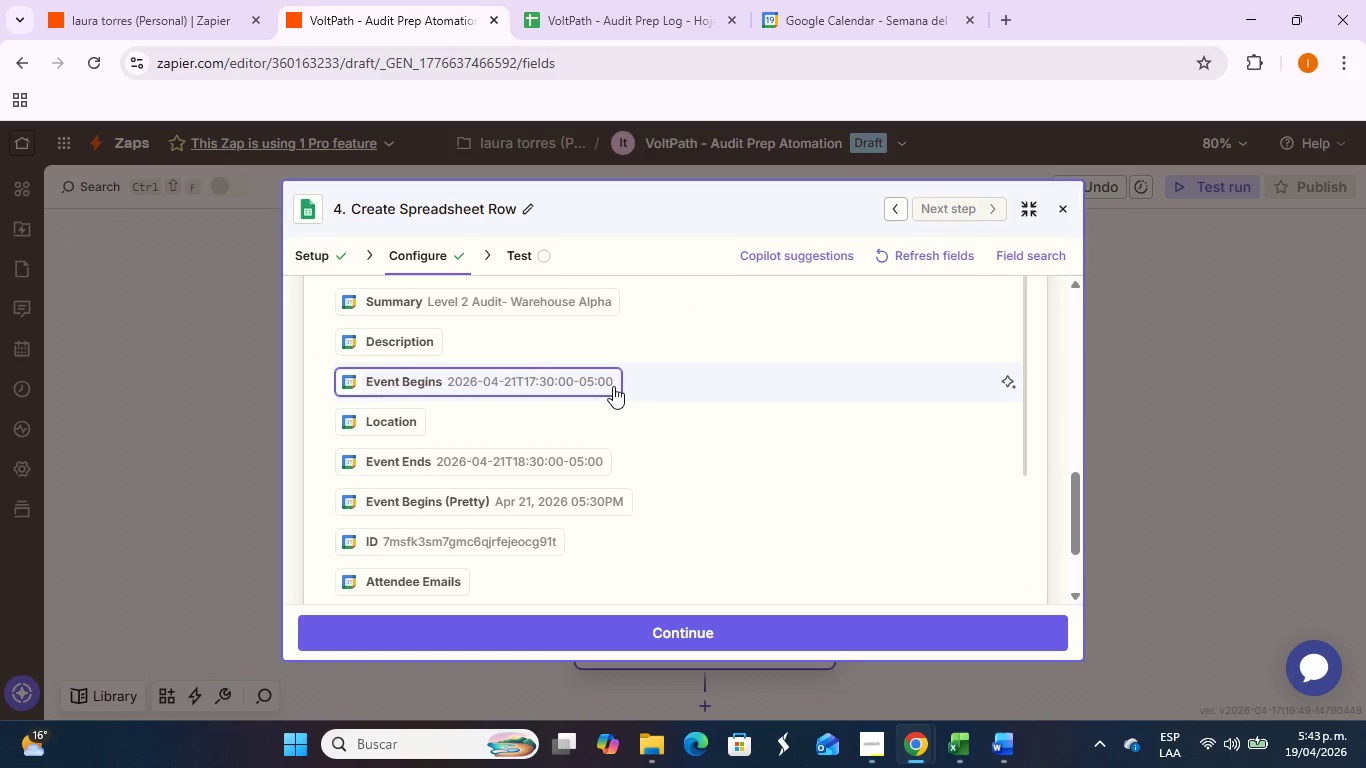 
left_click([607, 385])
 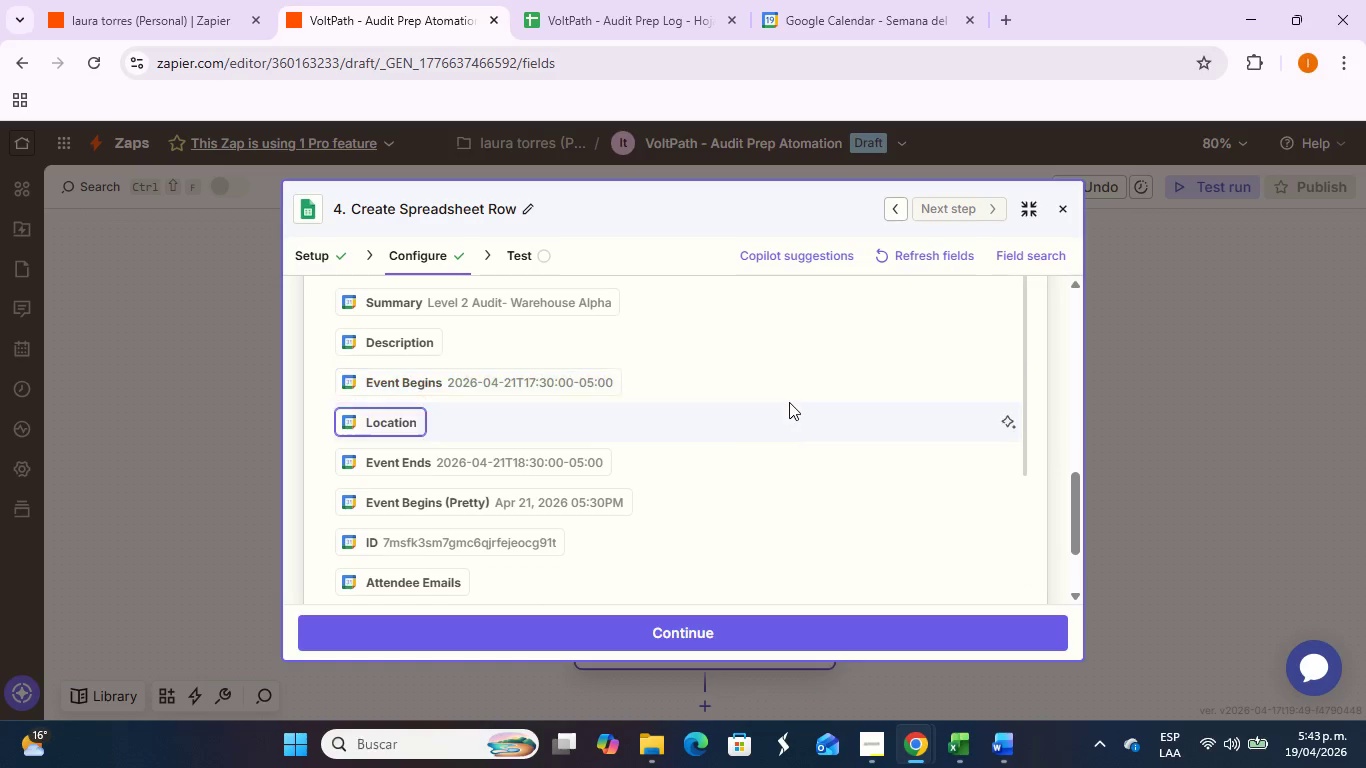 
scroll: coordinate [789, 403], scroll_direction: up, amount: 3.0
 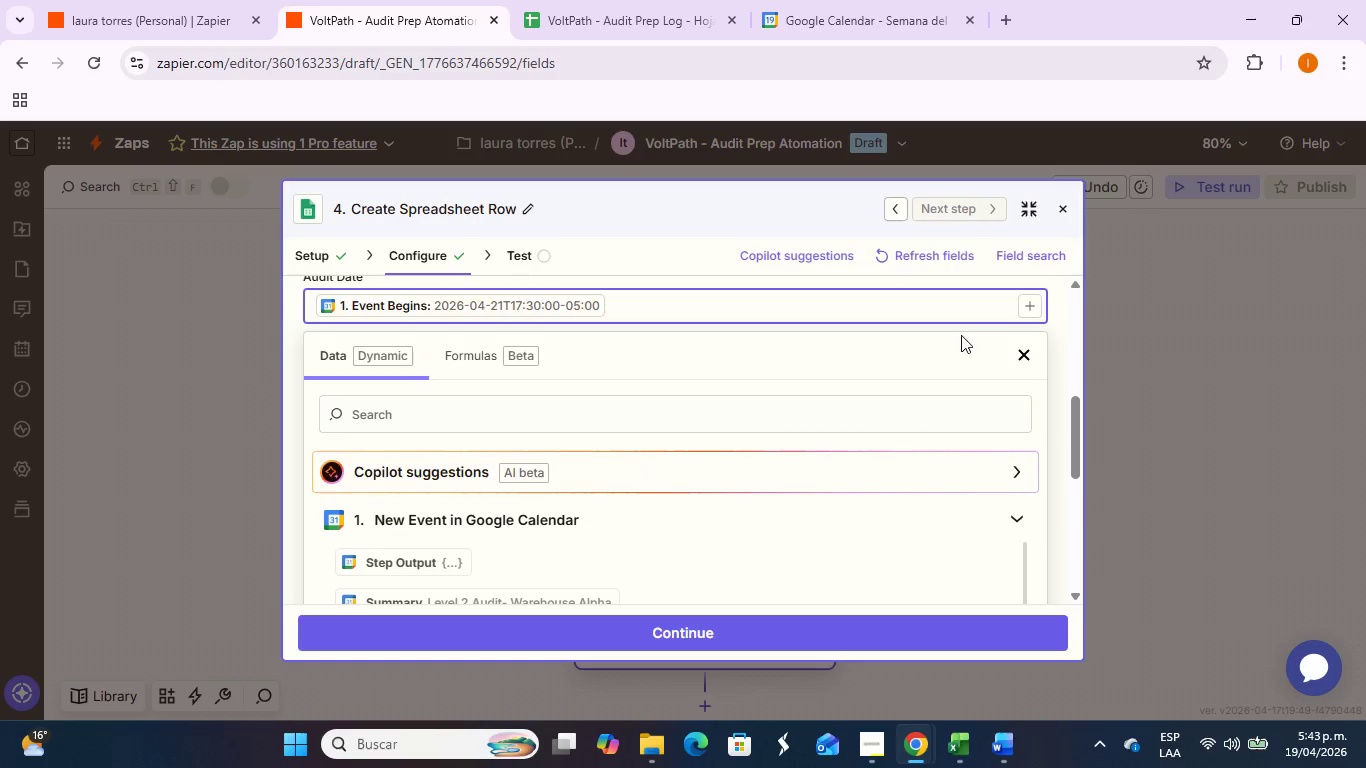 
left_click([1022, 358])
 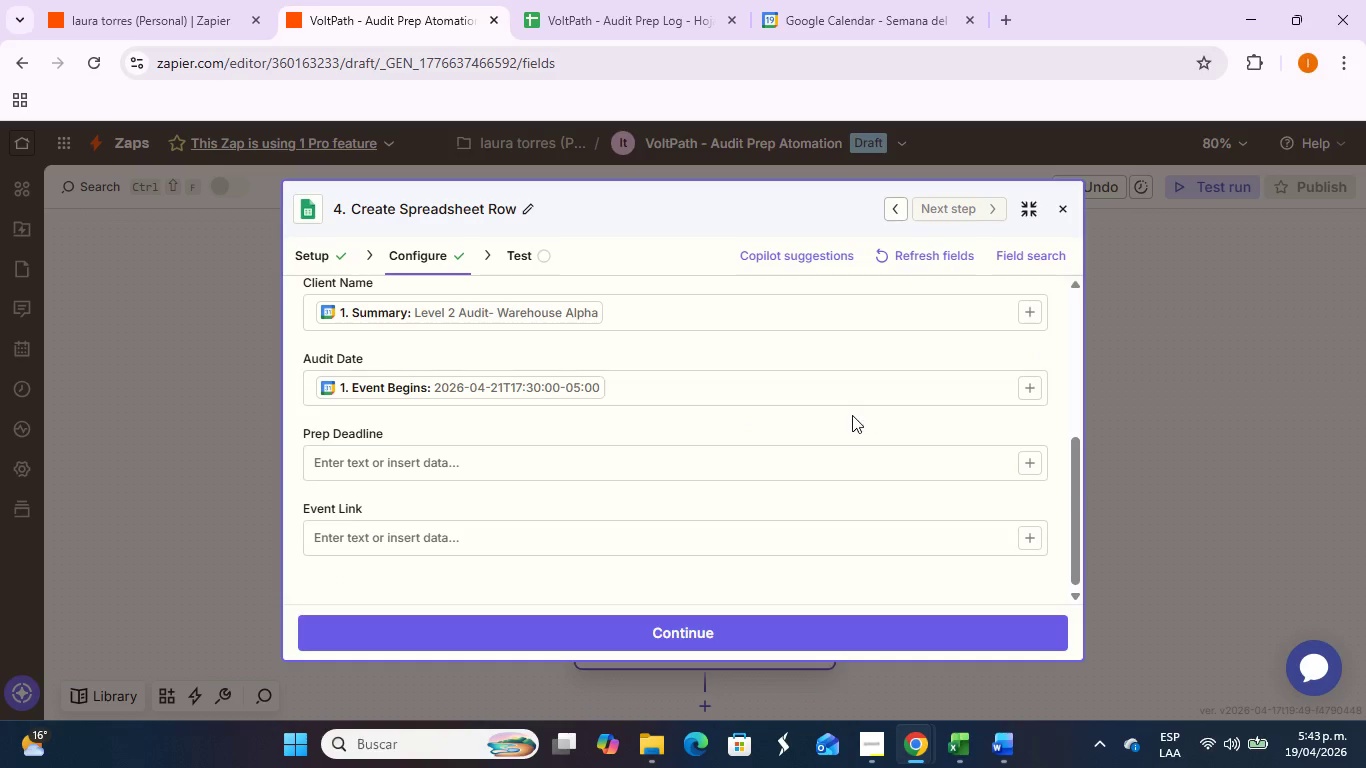 
scroll: coordinate [852, 415], scroll_direction: down, amount: 1.0
 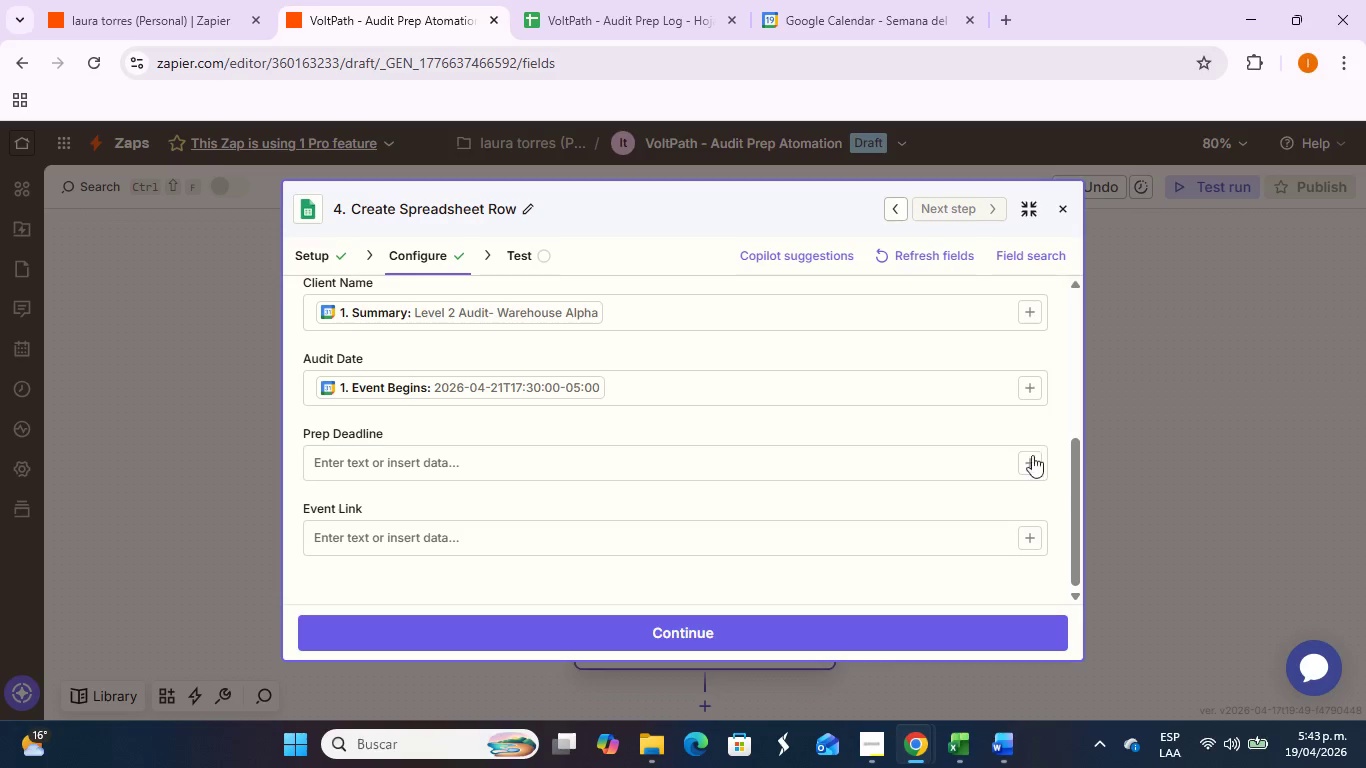 
left_click([1032, 463])
 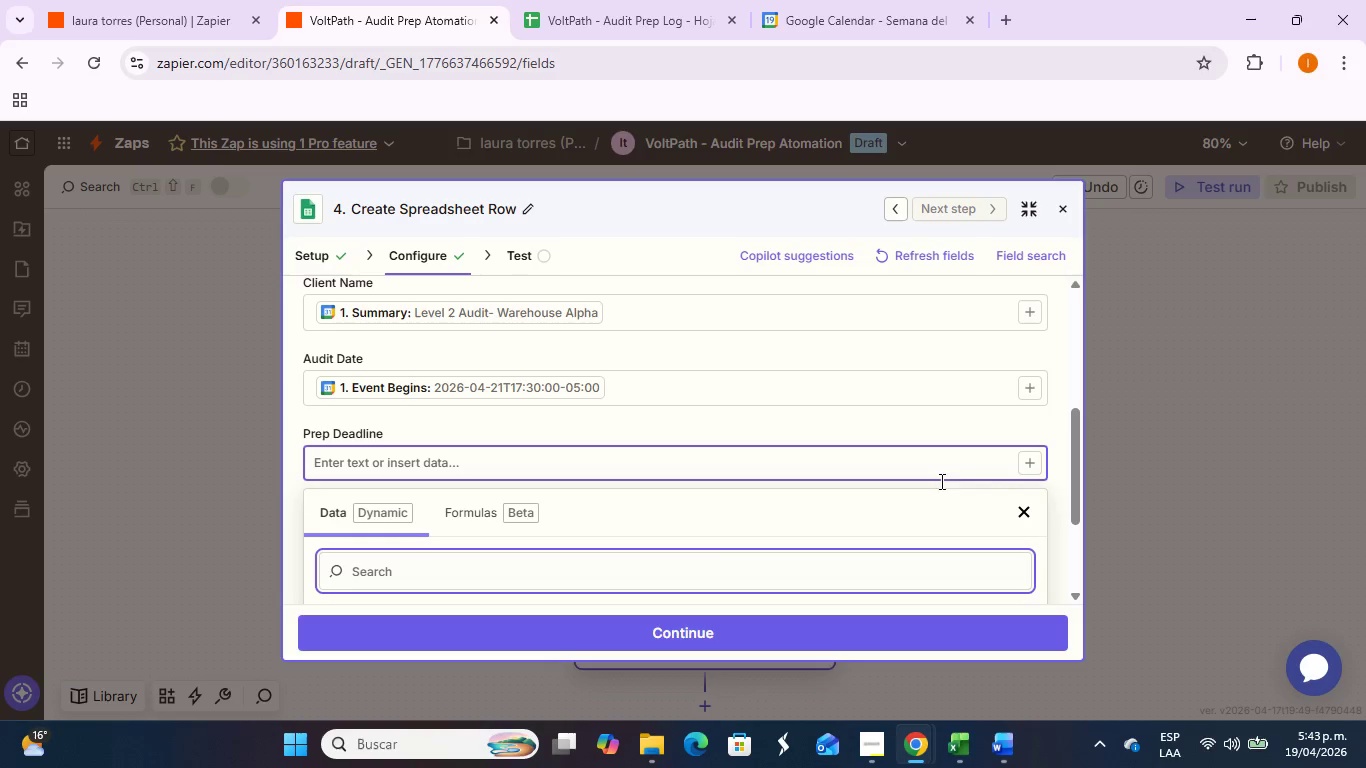 
scroll: coordinate [618, 479], scroll_direction: down, amount: 7.0
 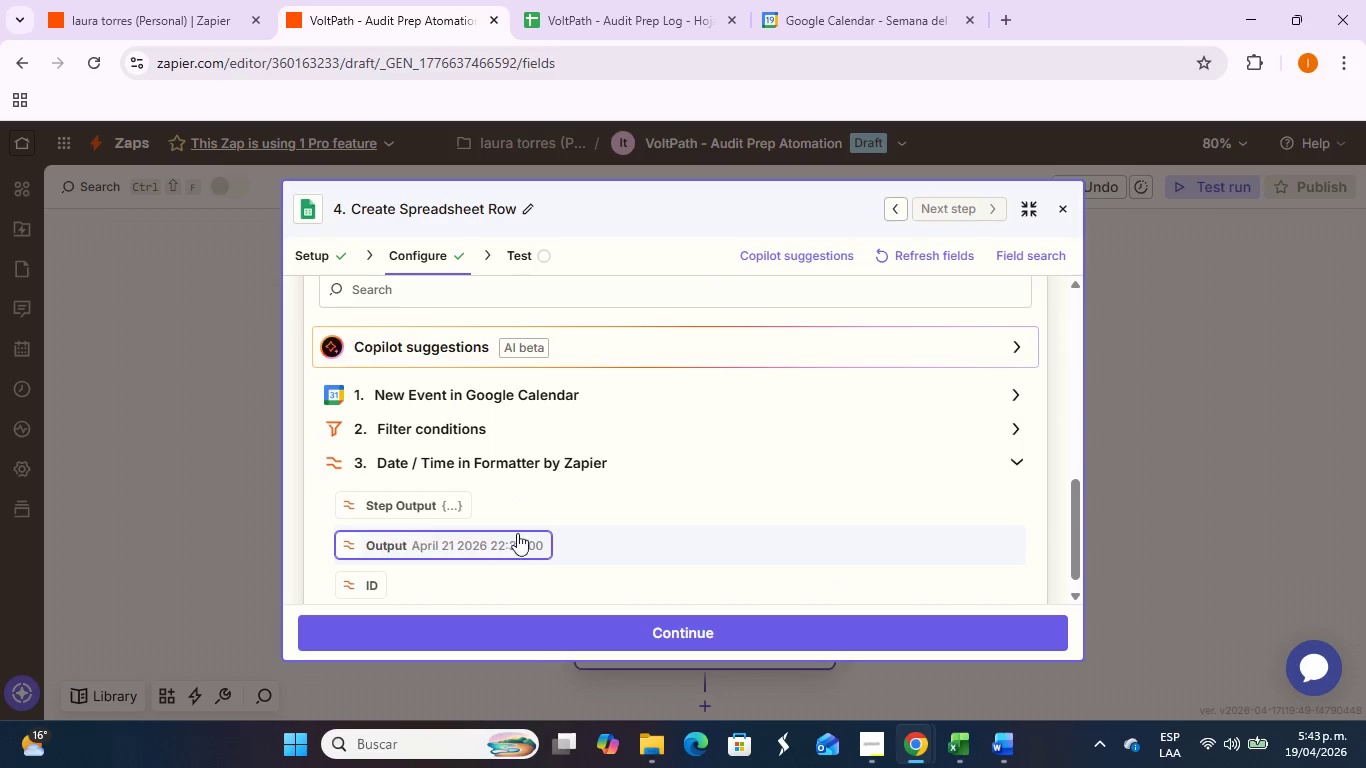 
scroll: coordinate [589, 453], scroll_direction: up, amount: 2.0
 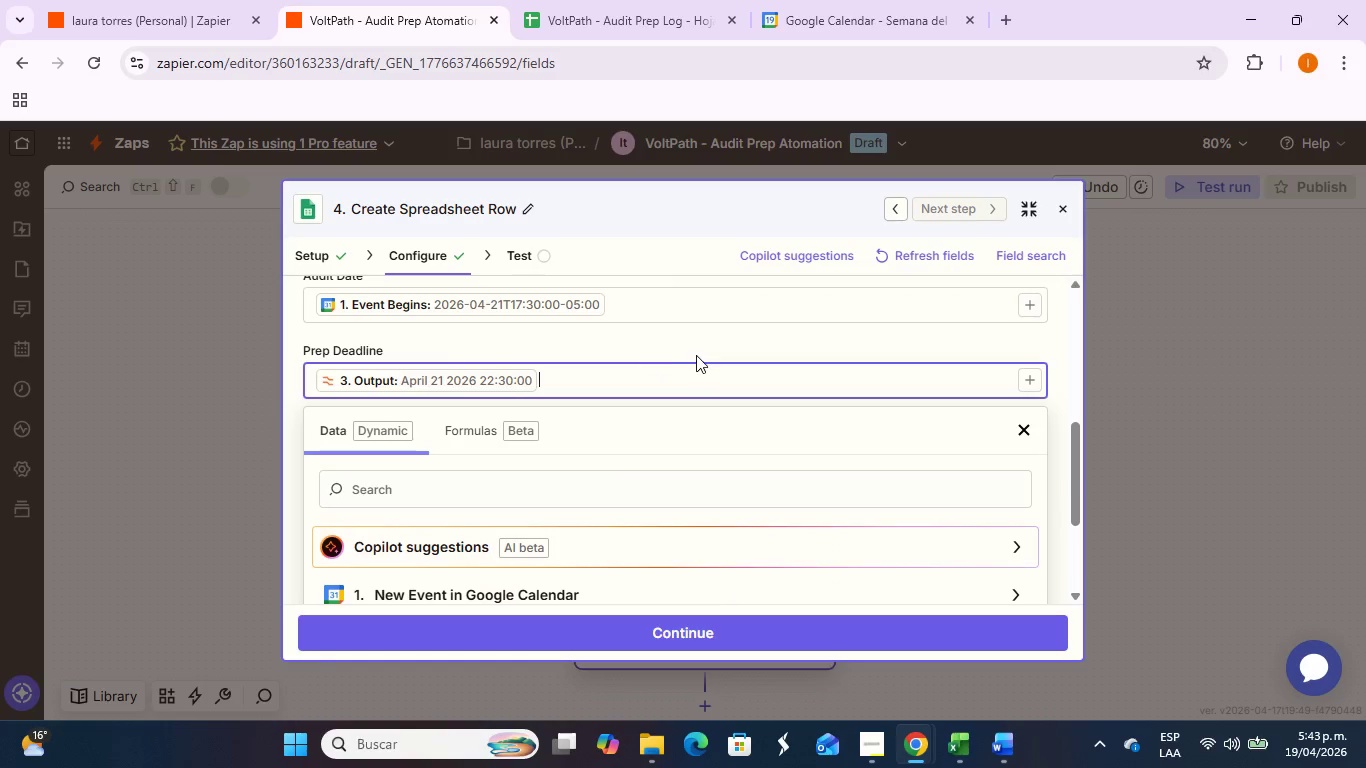 
left_click([698, 354])
 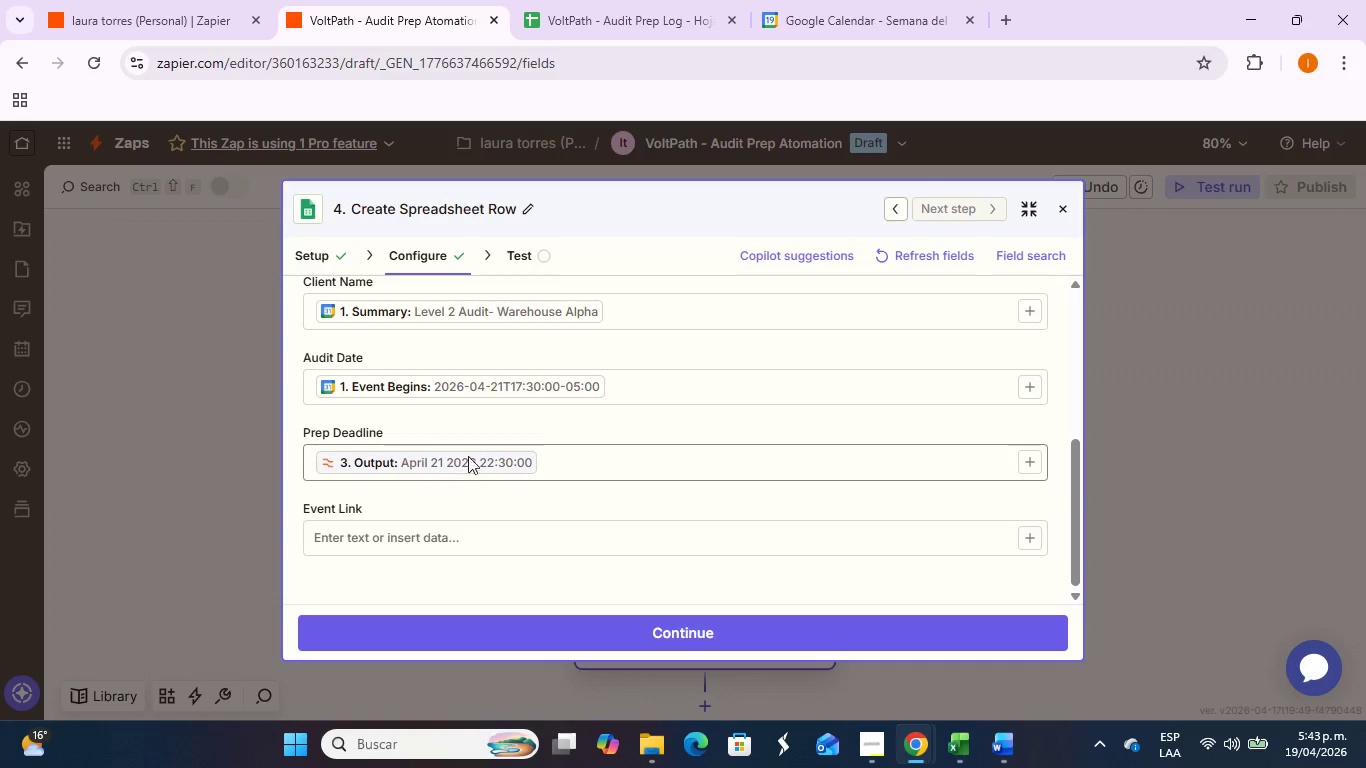 
wait(5.23)
 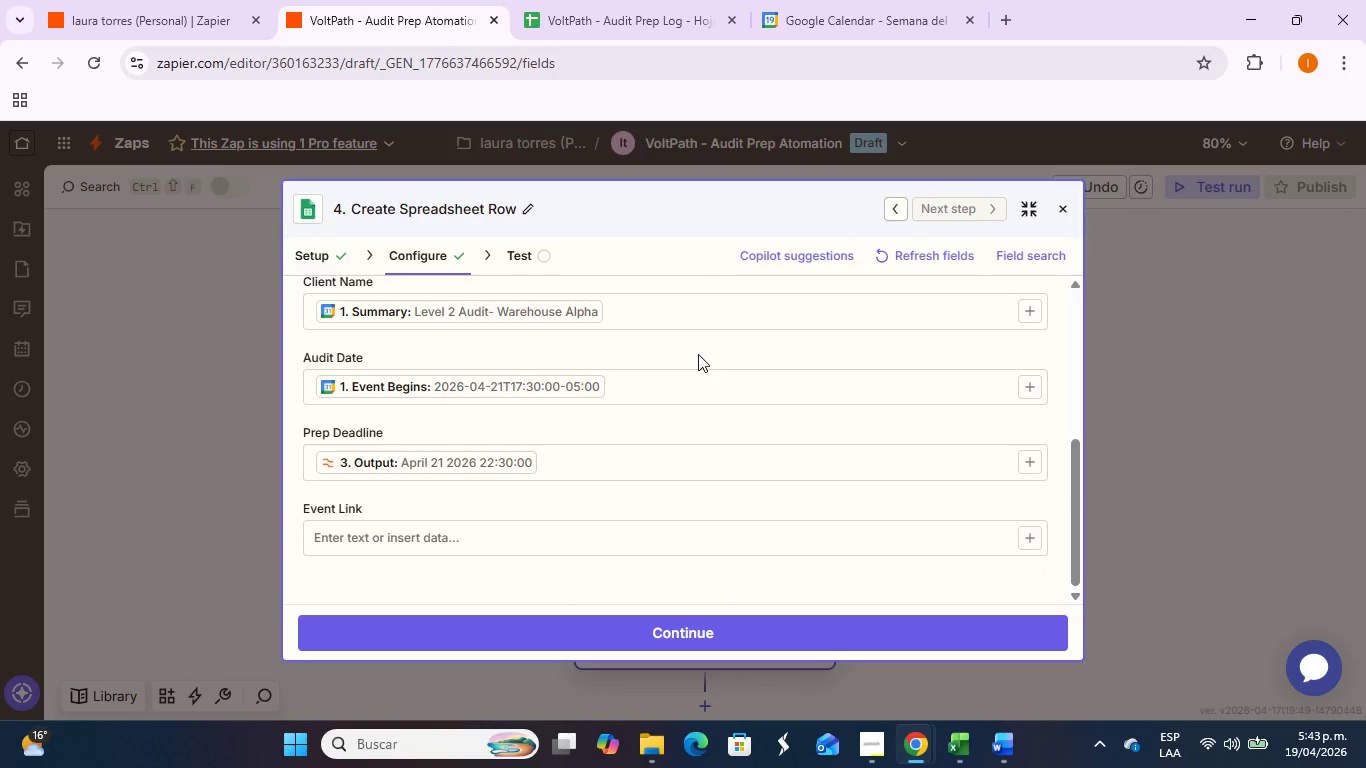 
mouse_move([481, 468])
 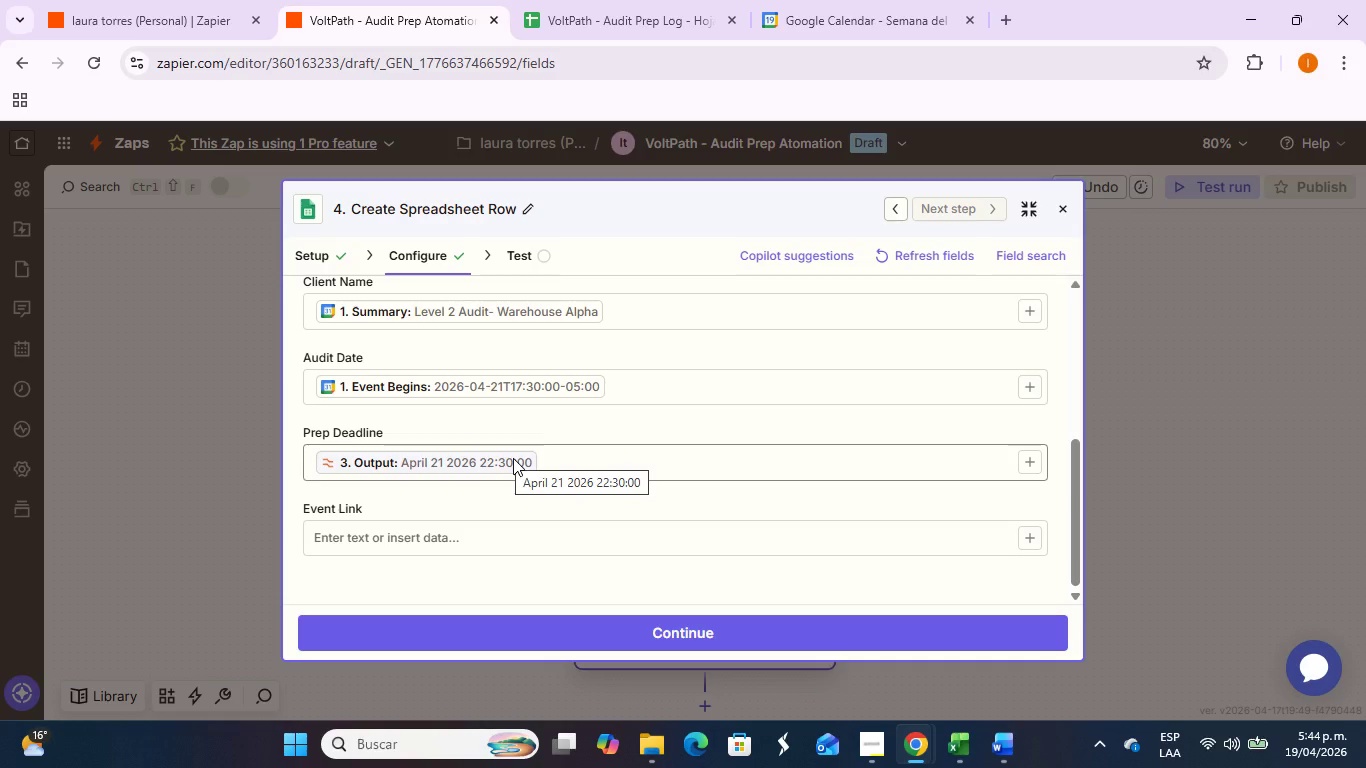 
wait(19.69)
 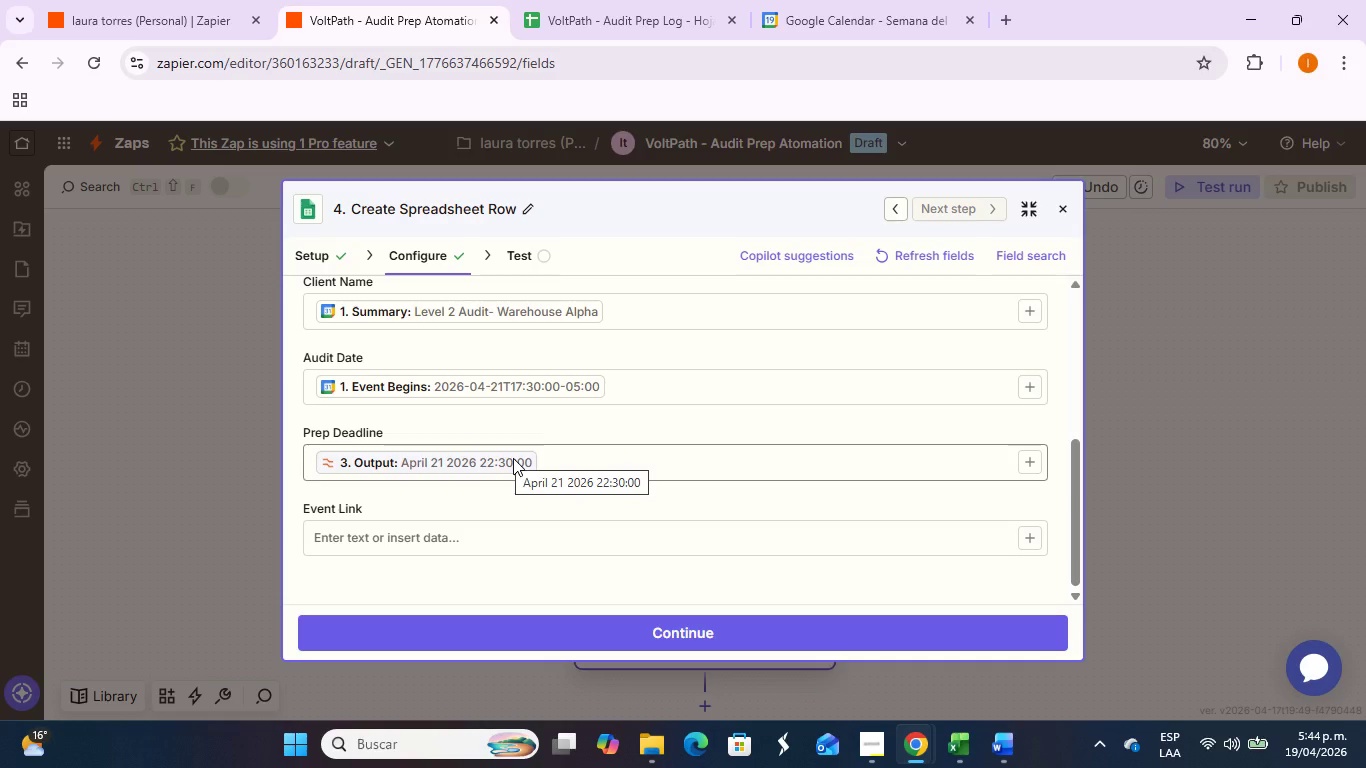 
left_click([666, 524])
 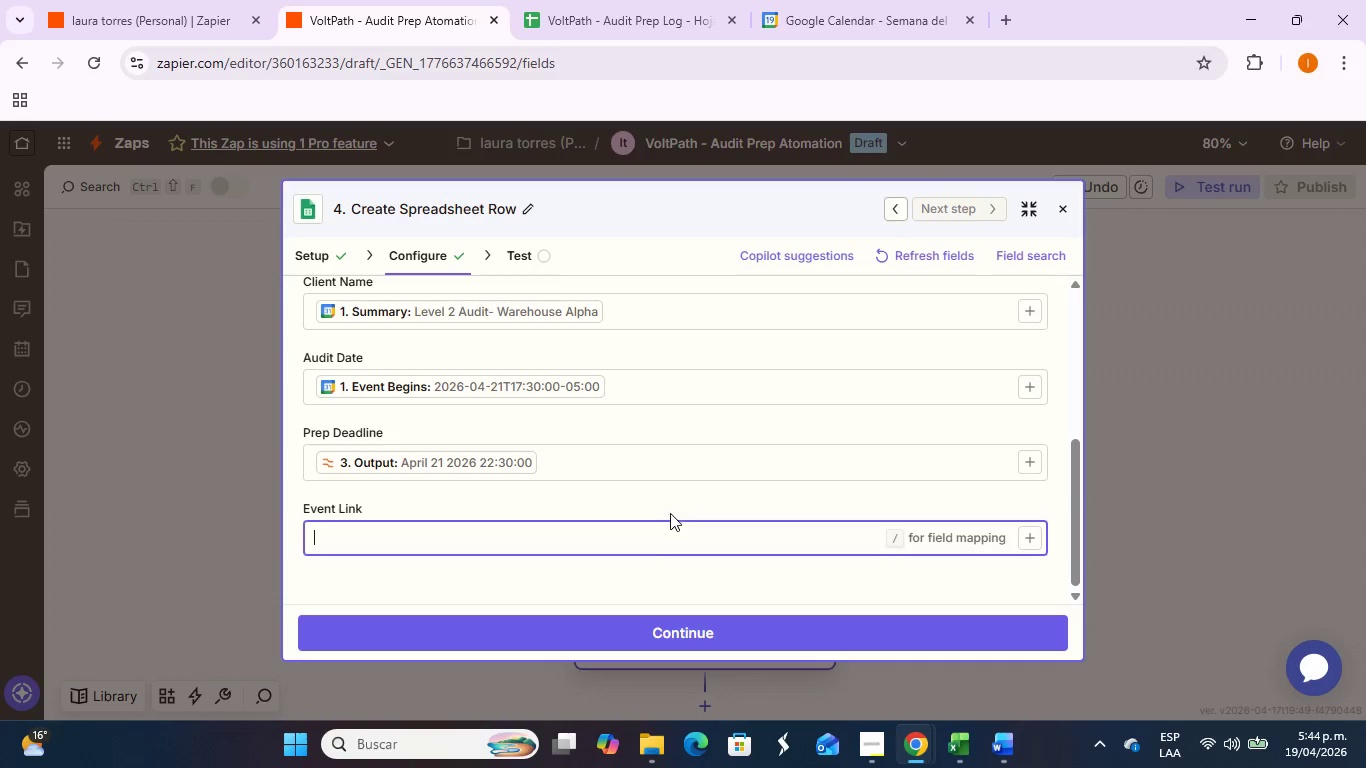 
wait(5.98)
 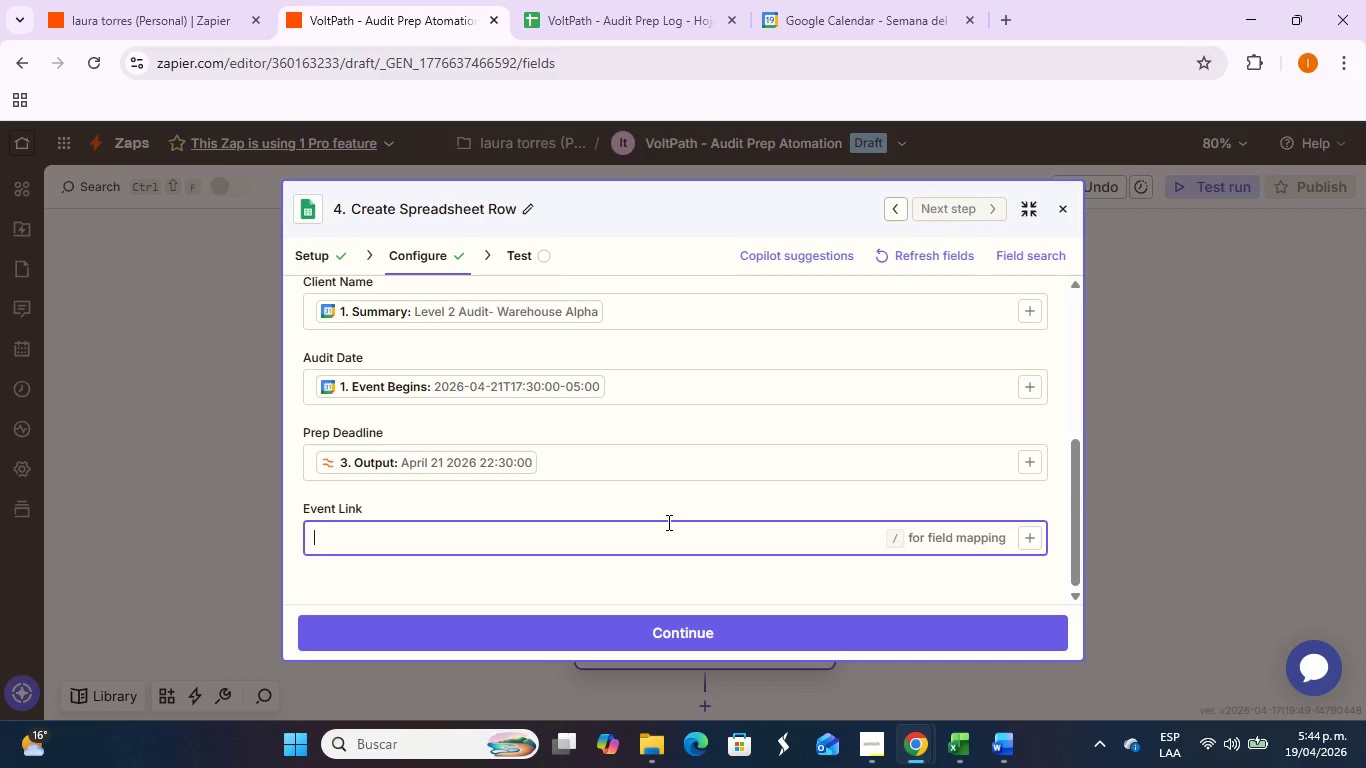 
left_click([860, 33])
 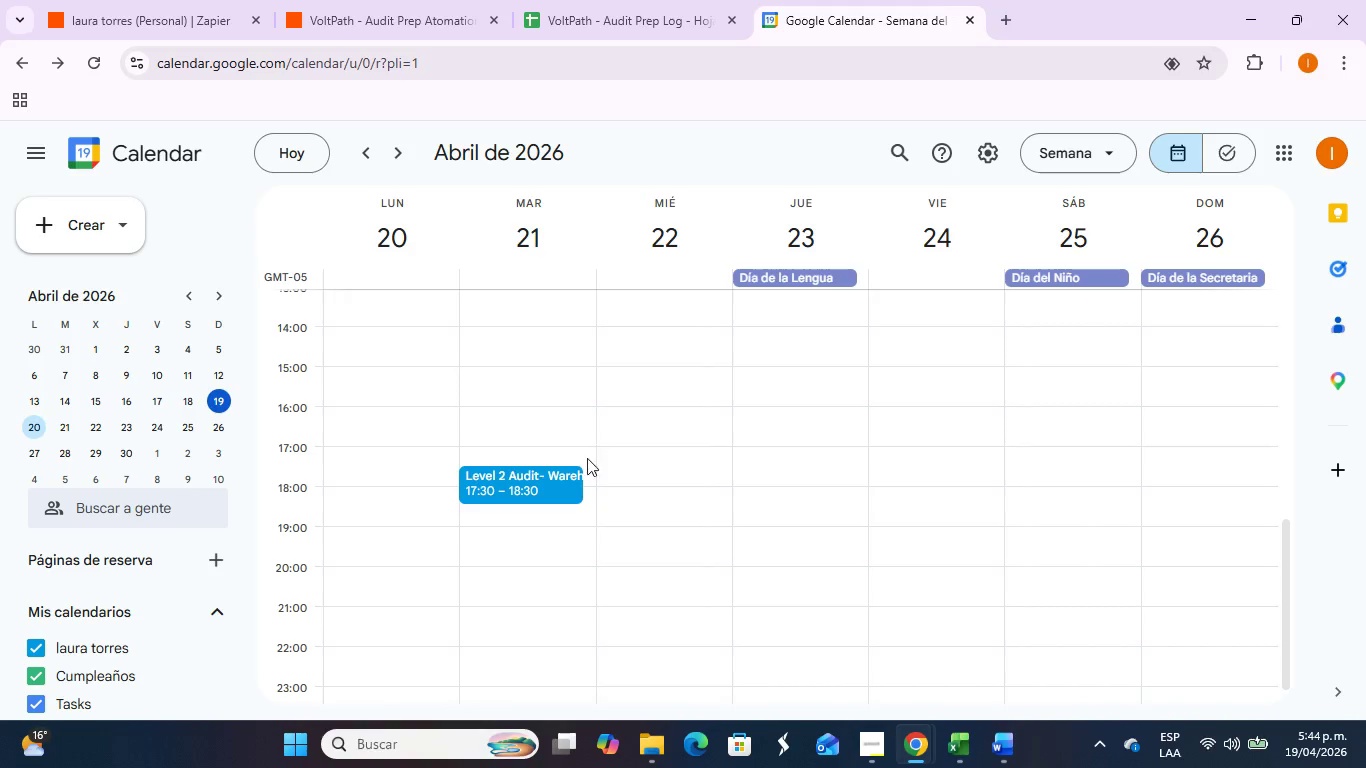 
left_click([550, 479])
 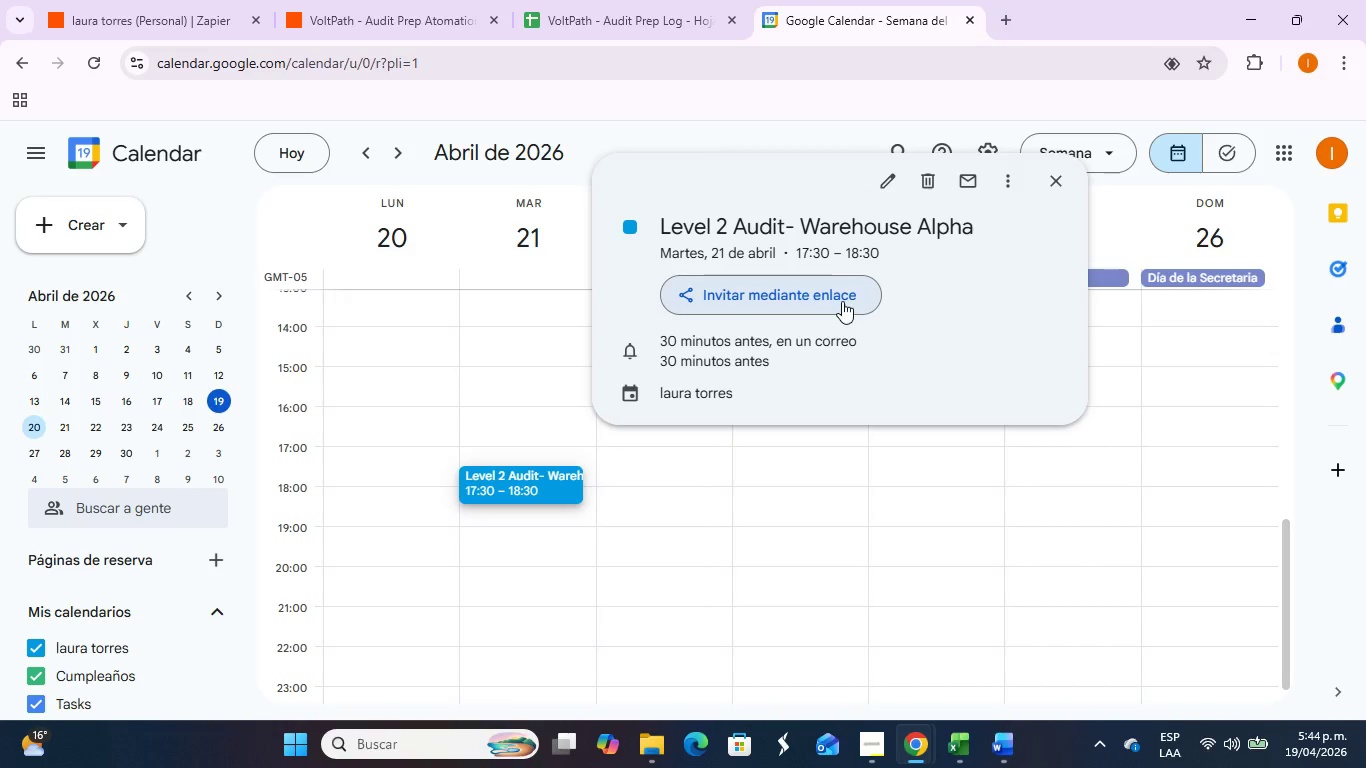 
left_click([832, 286])
 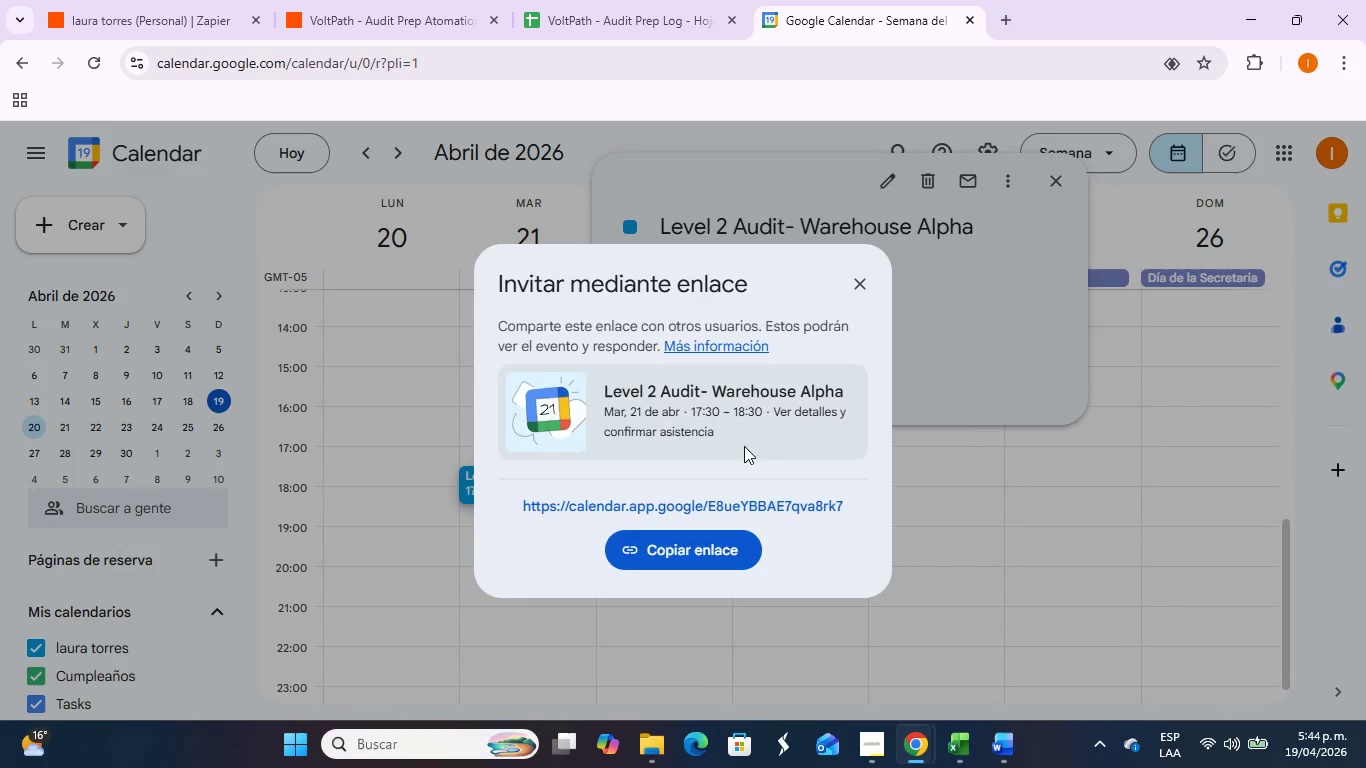 
left_click([716, 550])
 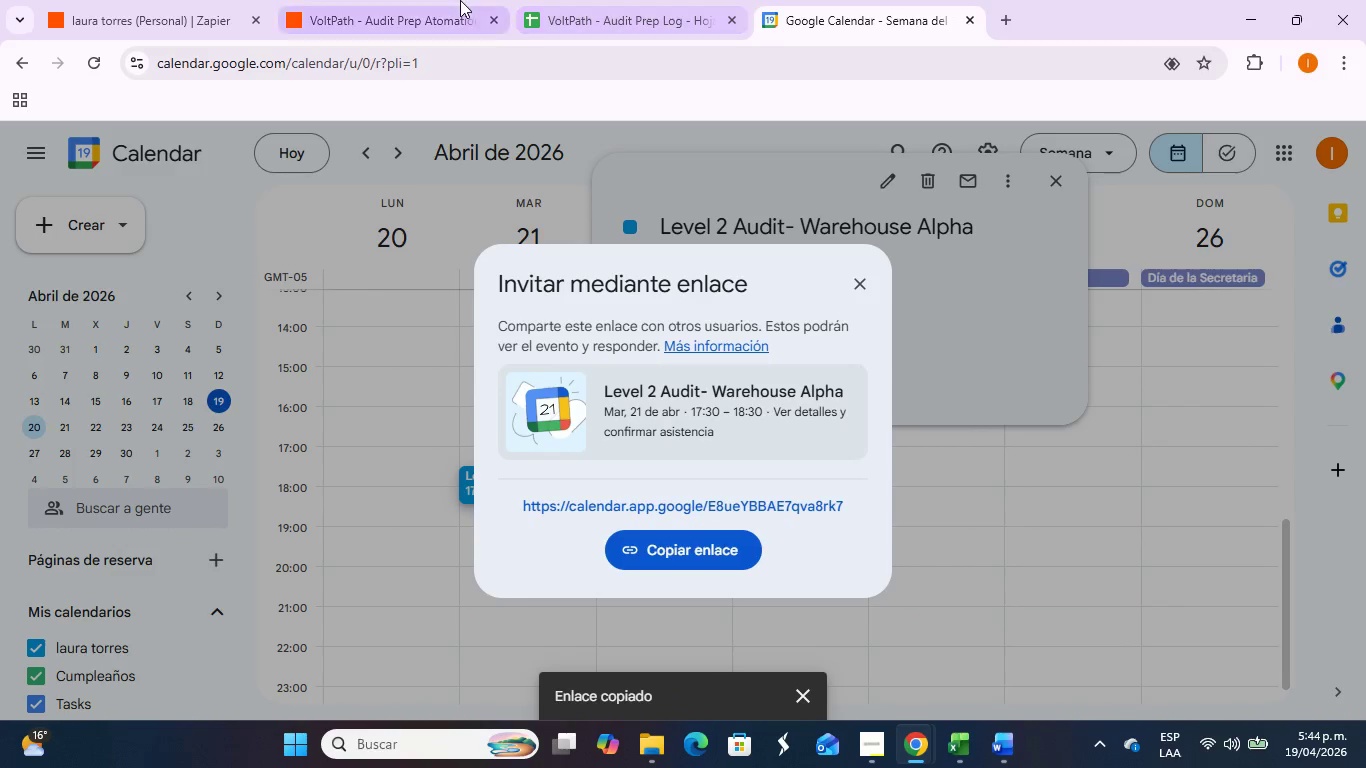 
left_click([459, 1])
 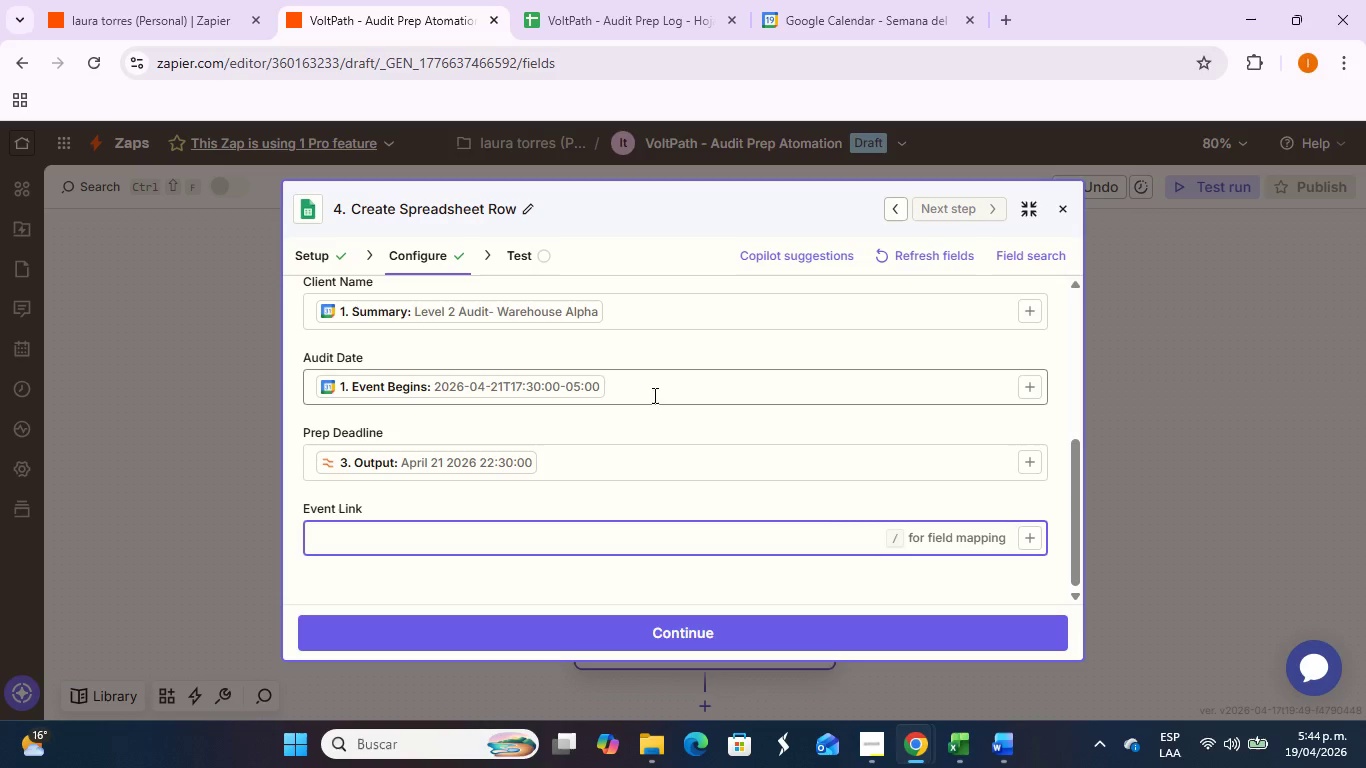 
key(Control+V)
 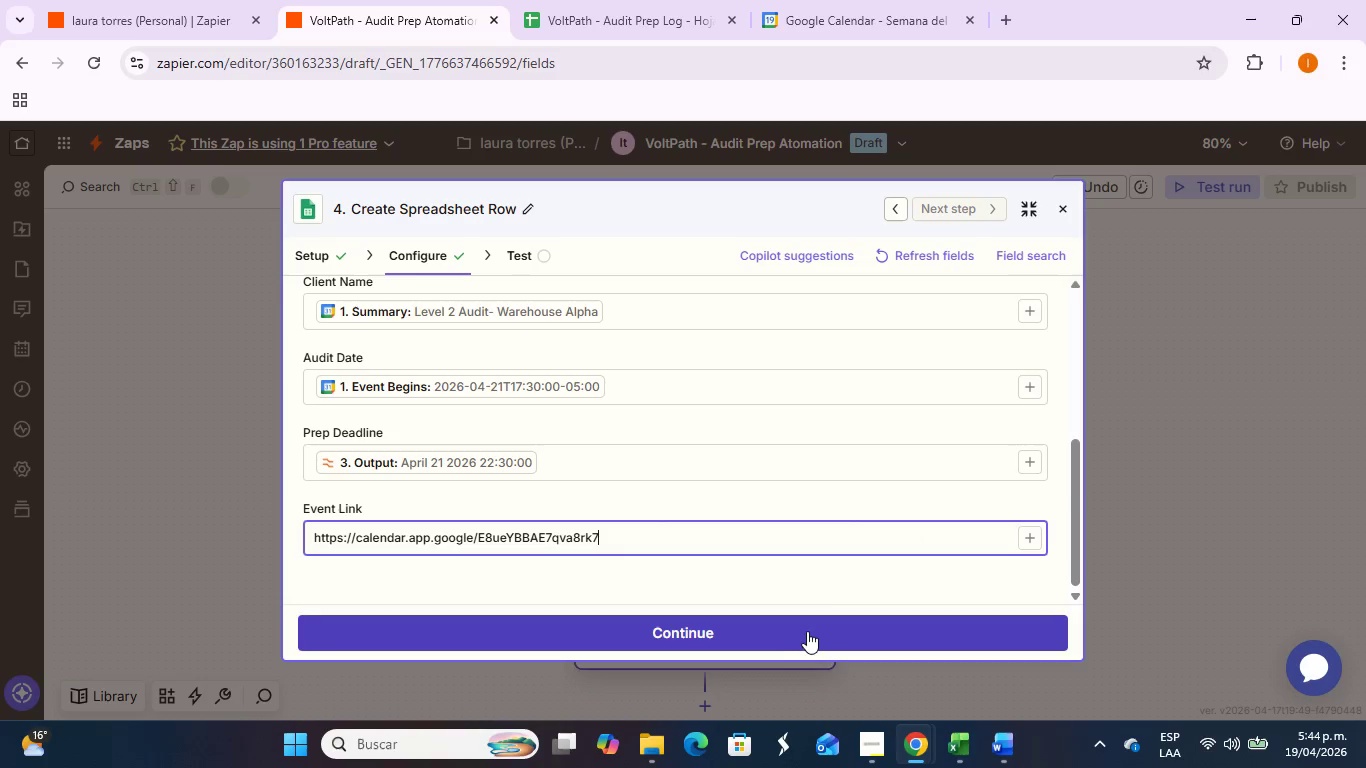 
scroll: coordinate [816, 514], scroll_direction: down, amount: 2.0
 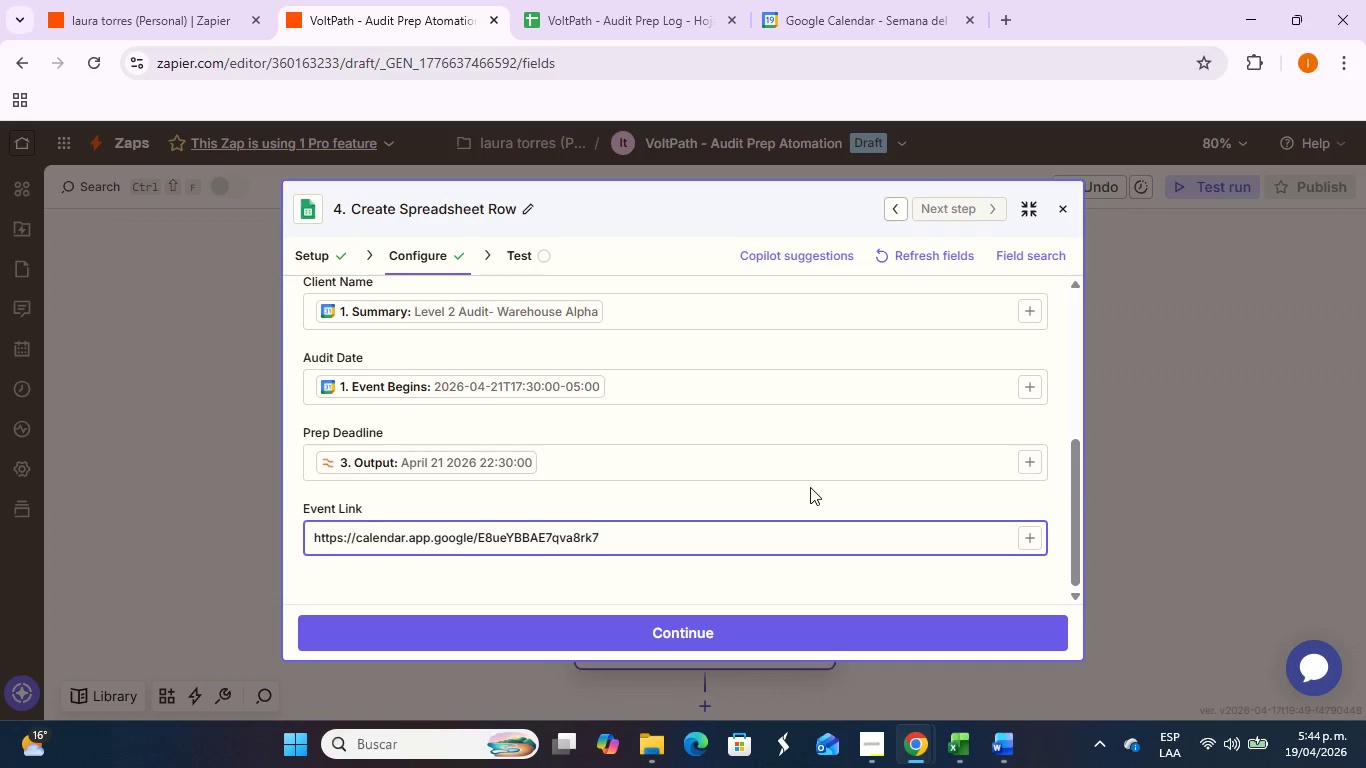 
scroll: coordinate [810, 486], scroll_direction: up, amount: 5.0
 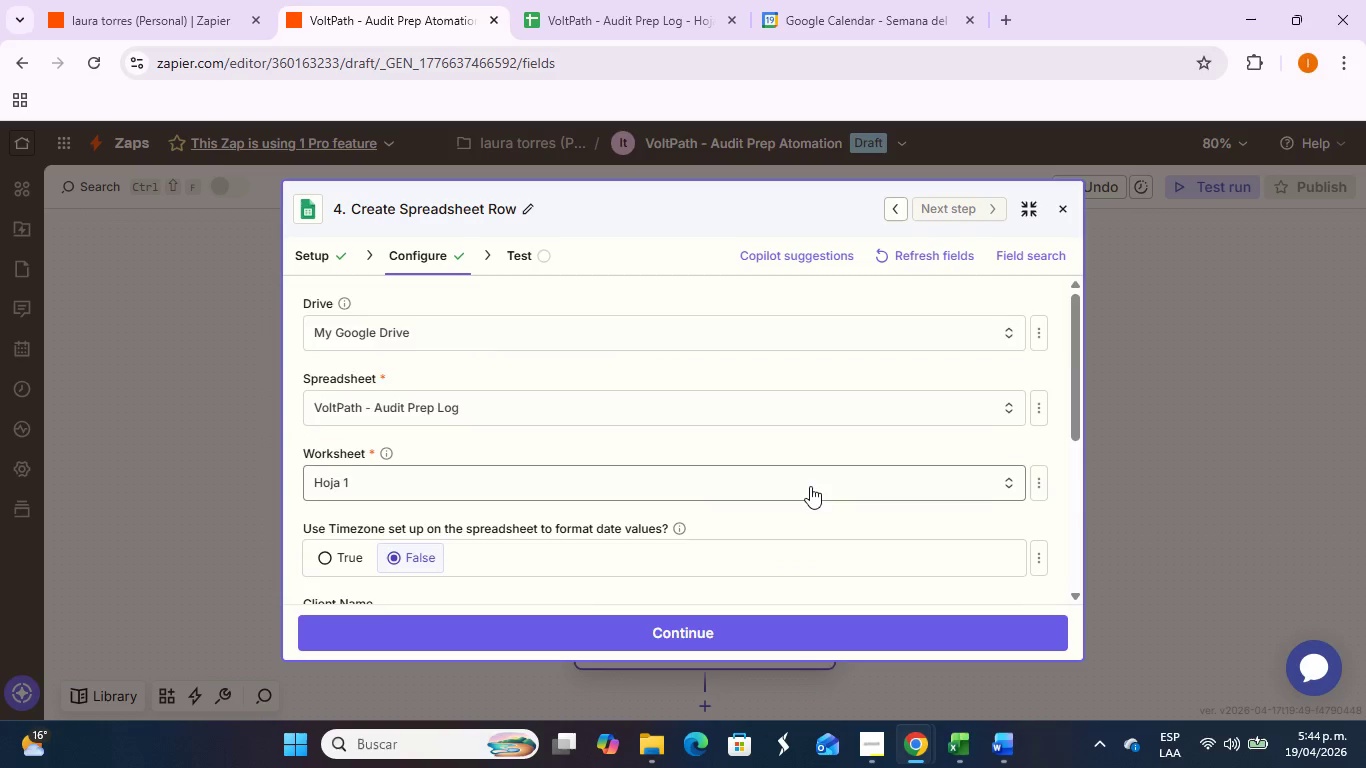 
scroll: coordinate [803, 488], scroll_direction: down, amount: 6.0
 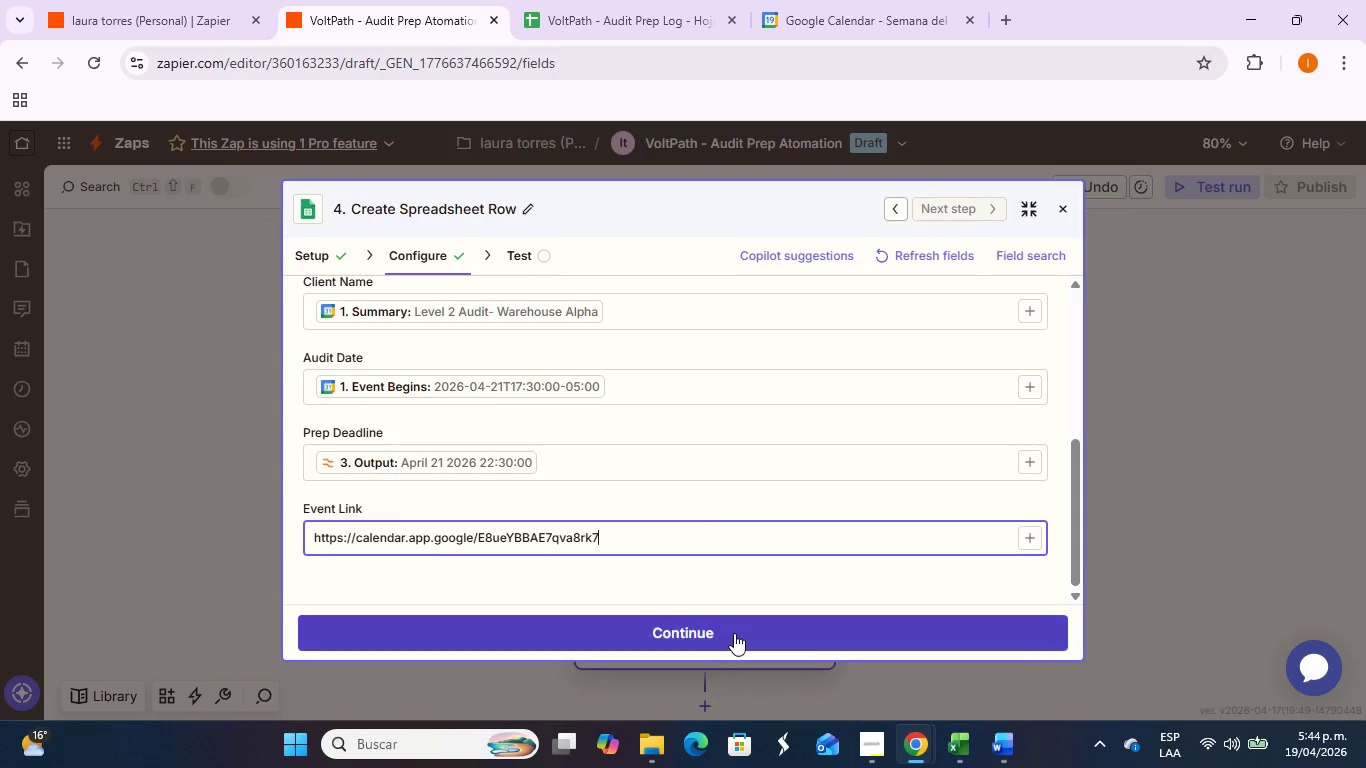 
left_click([735, 633])
 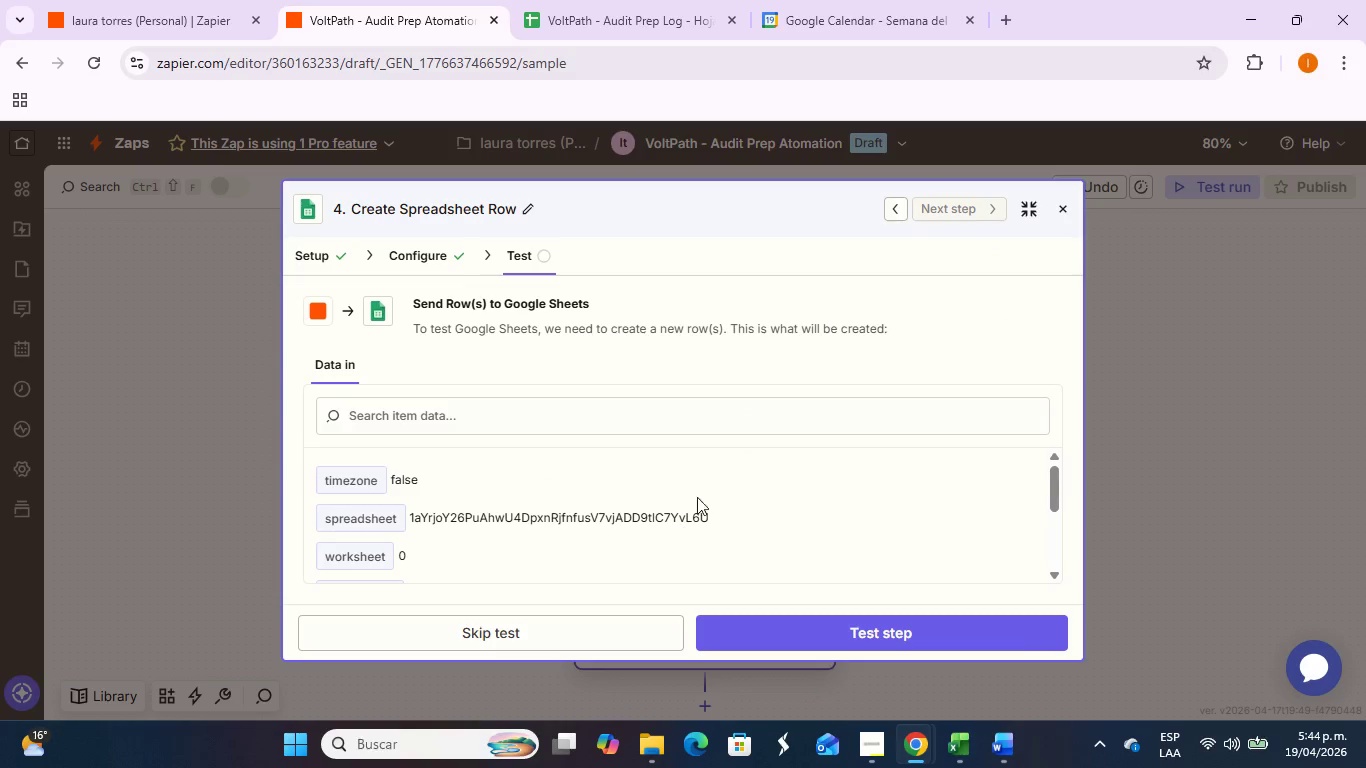 
scroll: coordinate [664, 469], scroll_direction: down, amount: 3.0
 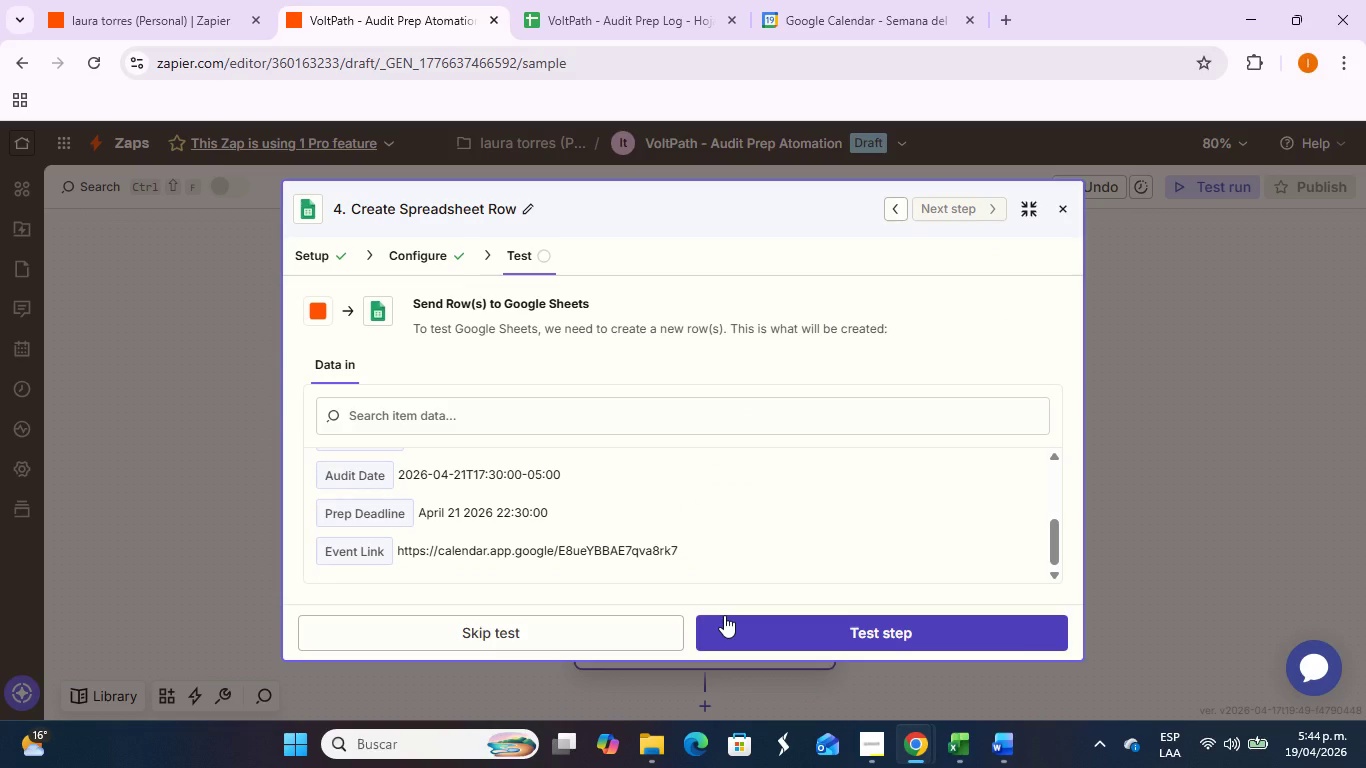 
left_click([724, 615])
 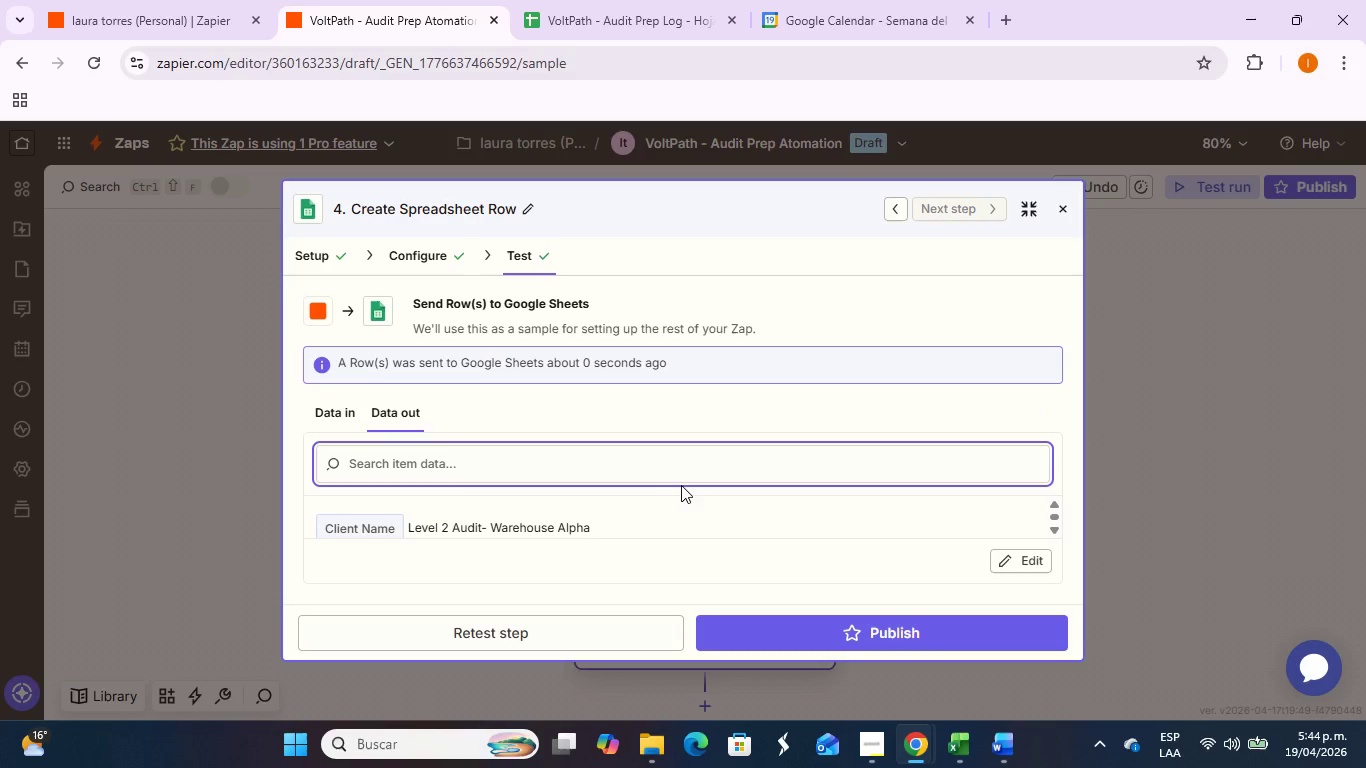 
scroll: coordinate [678, 477], scroll_direction: down, amount: 1.0
 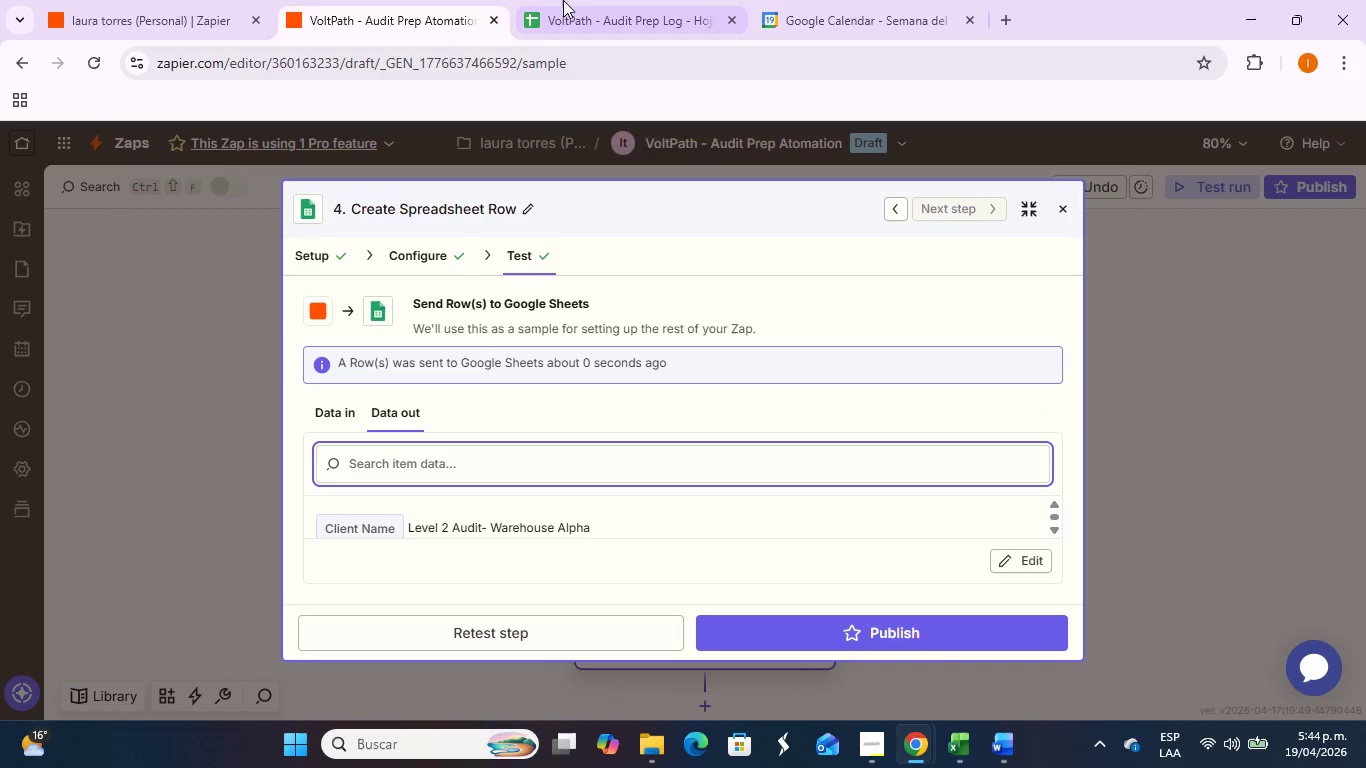 
left_click([565, 0])
 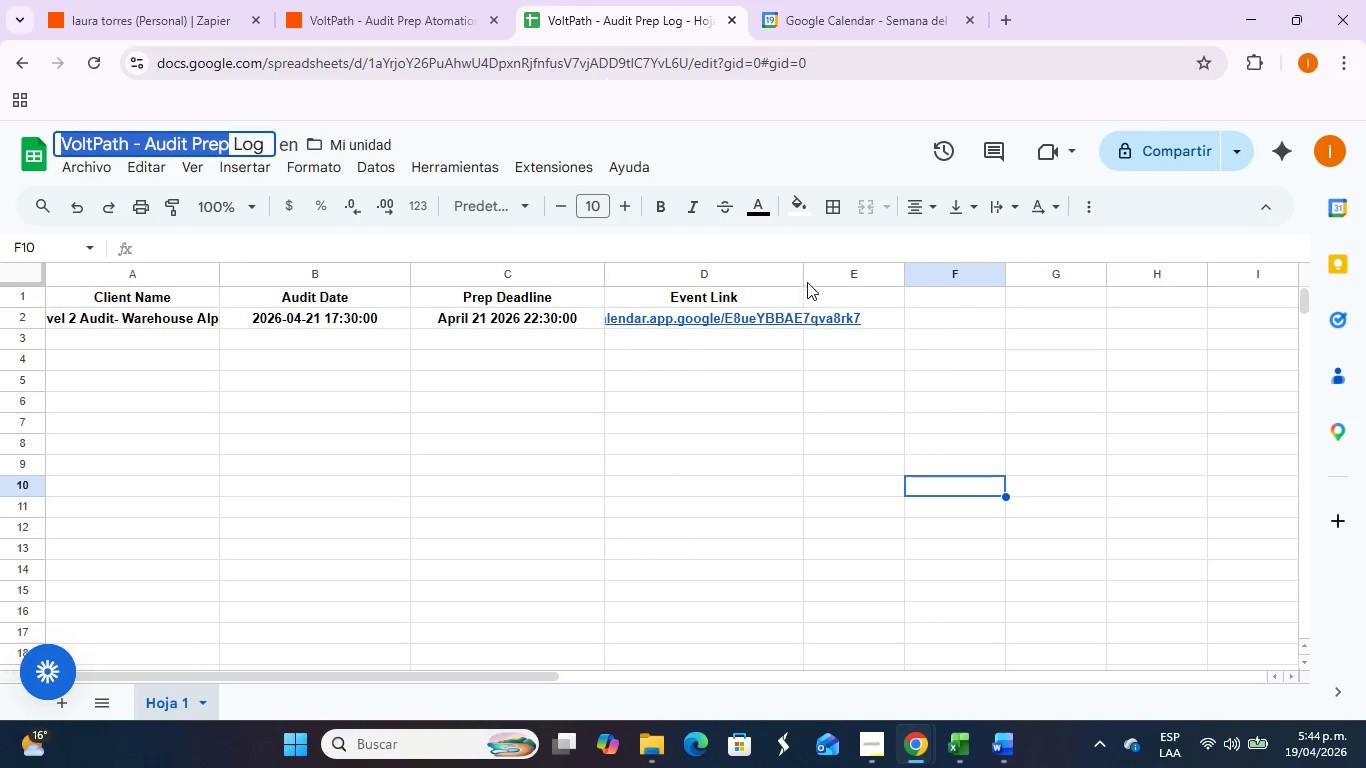 
left_click_drag(start_coordinate=[806, 283], to_coordinate=[864, 270])
 